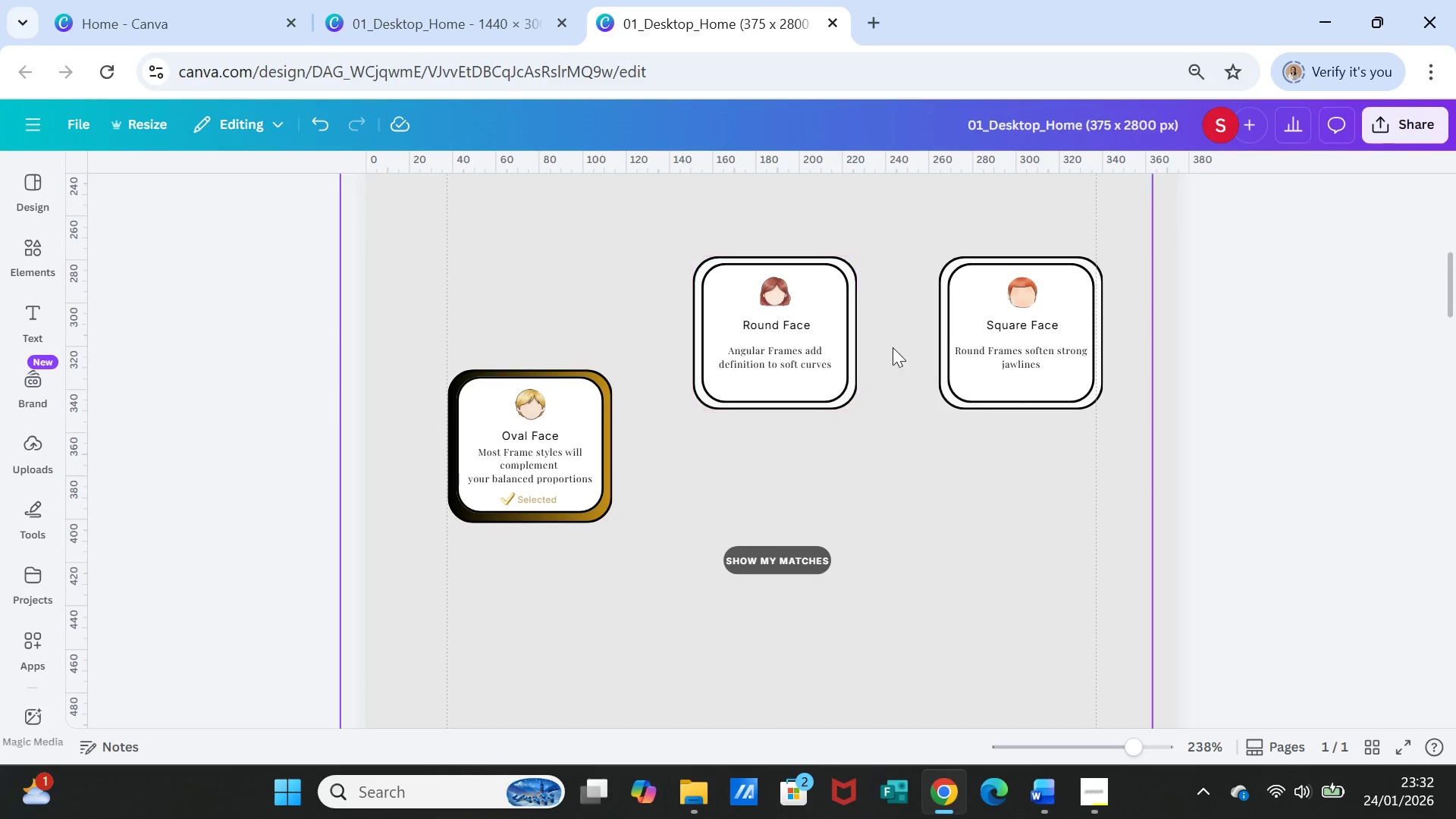 
left_click([896, 350])
 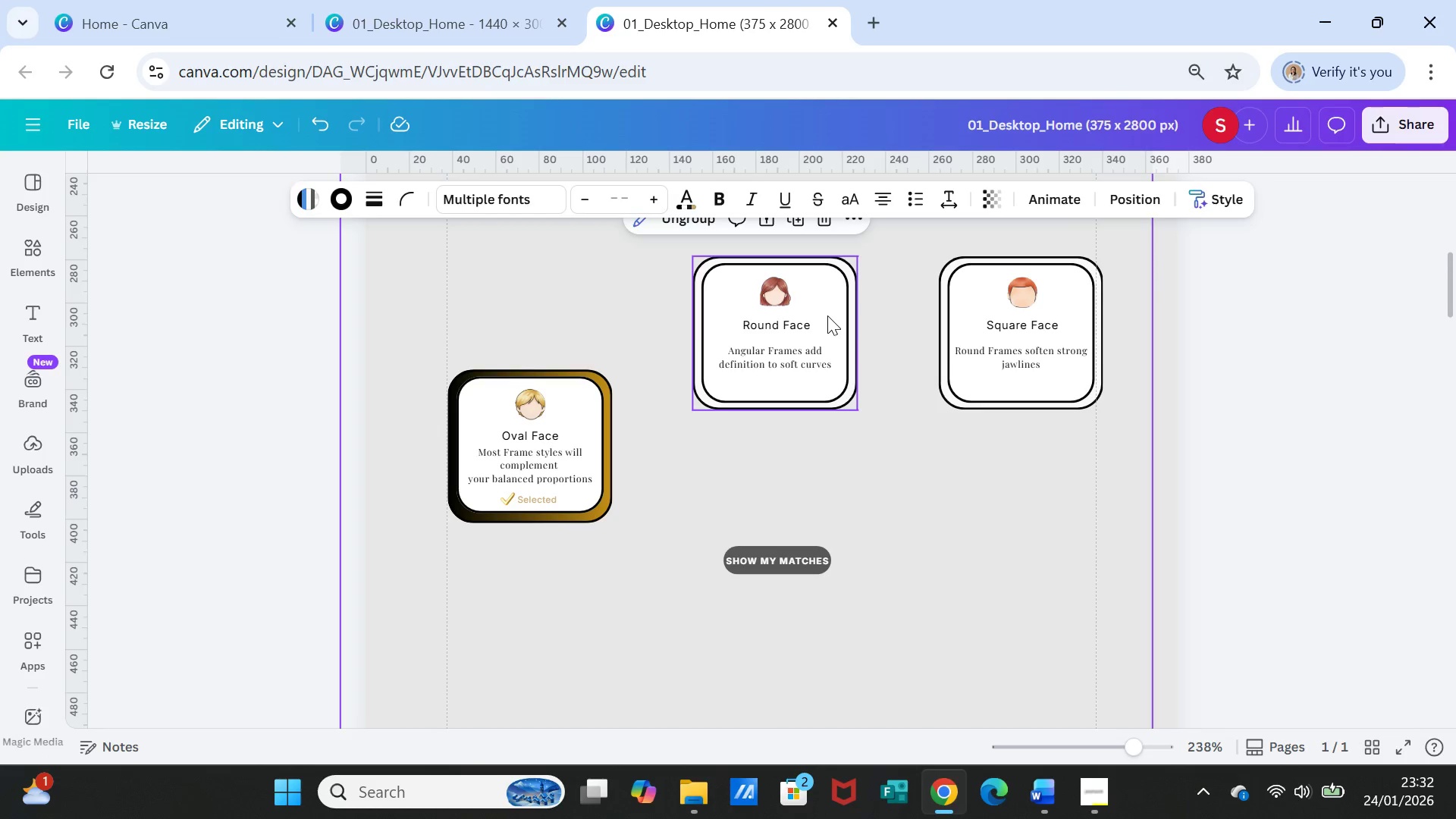 
left_click_drag(start_coordinate=[827, 315], to_coordinate=[835, 425])
 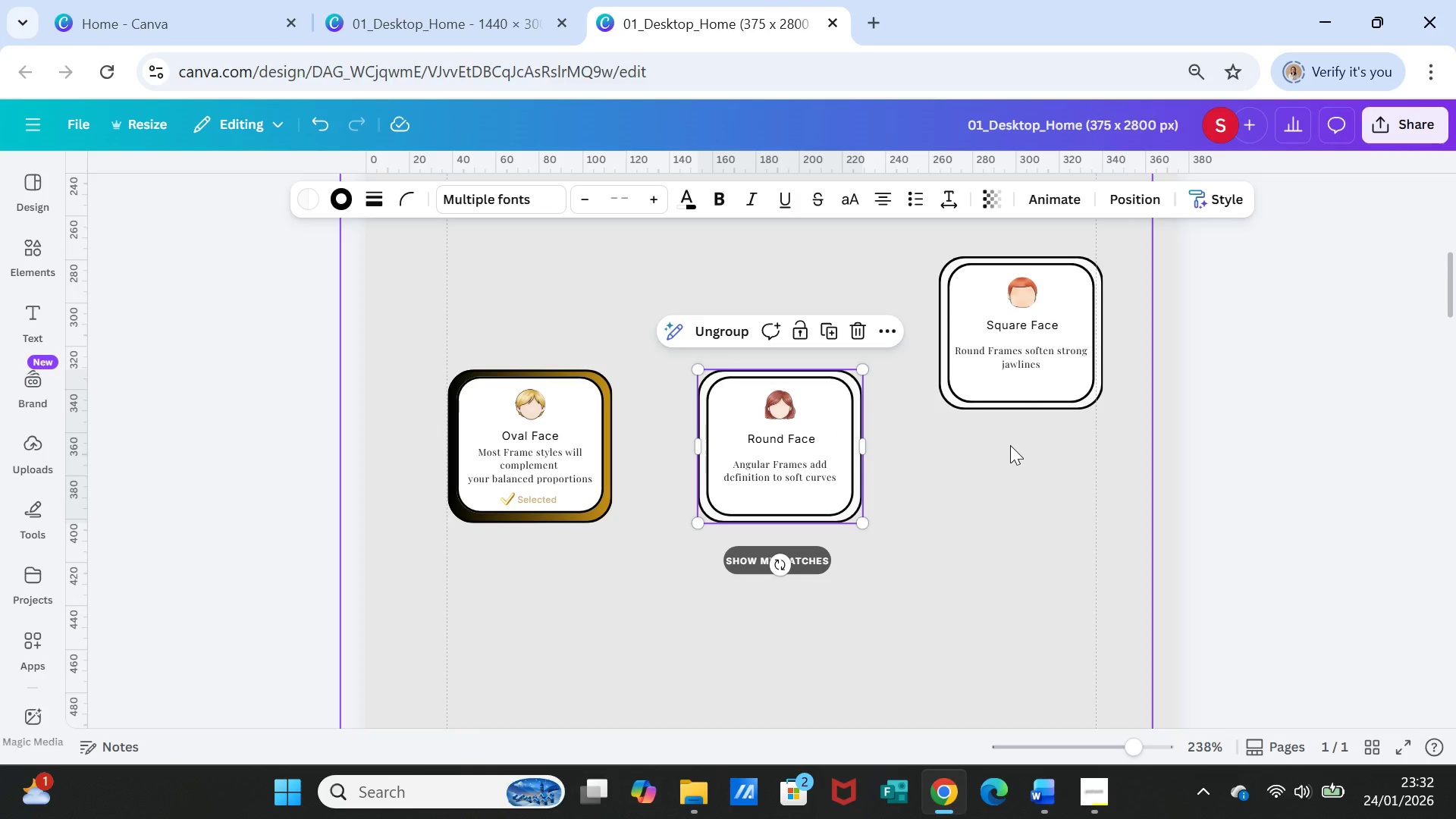 
left_click([1010, 445])
 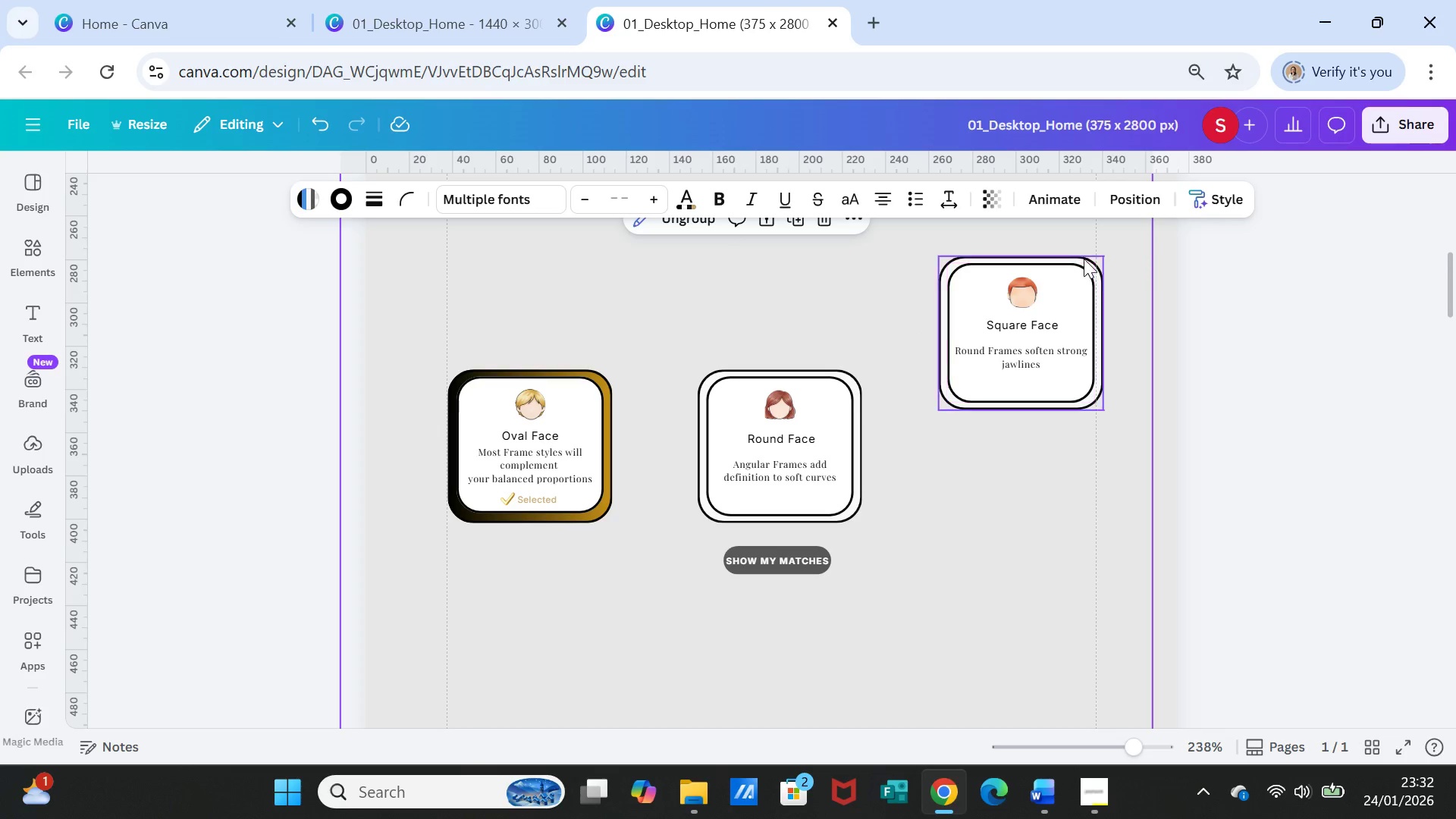 
left_click([1084, 257])
 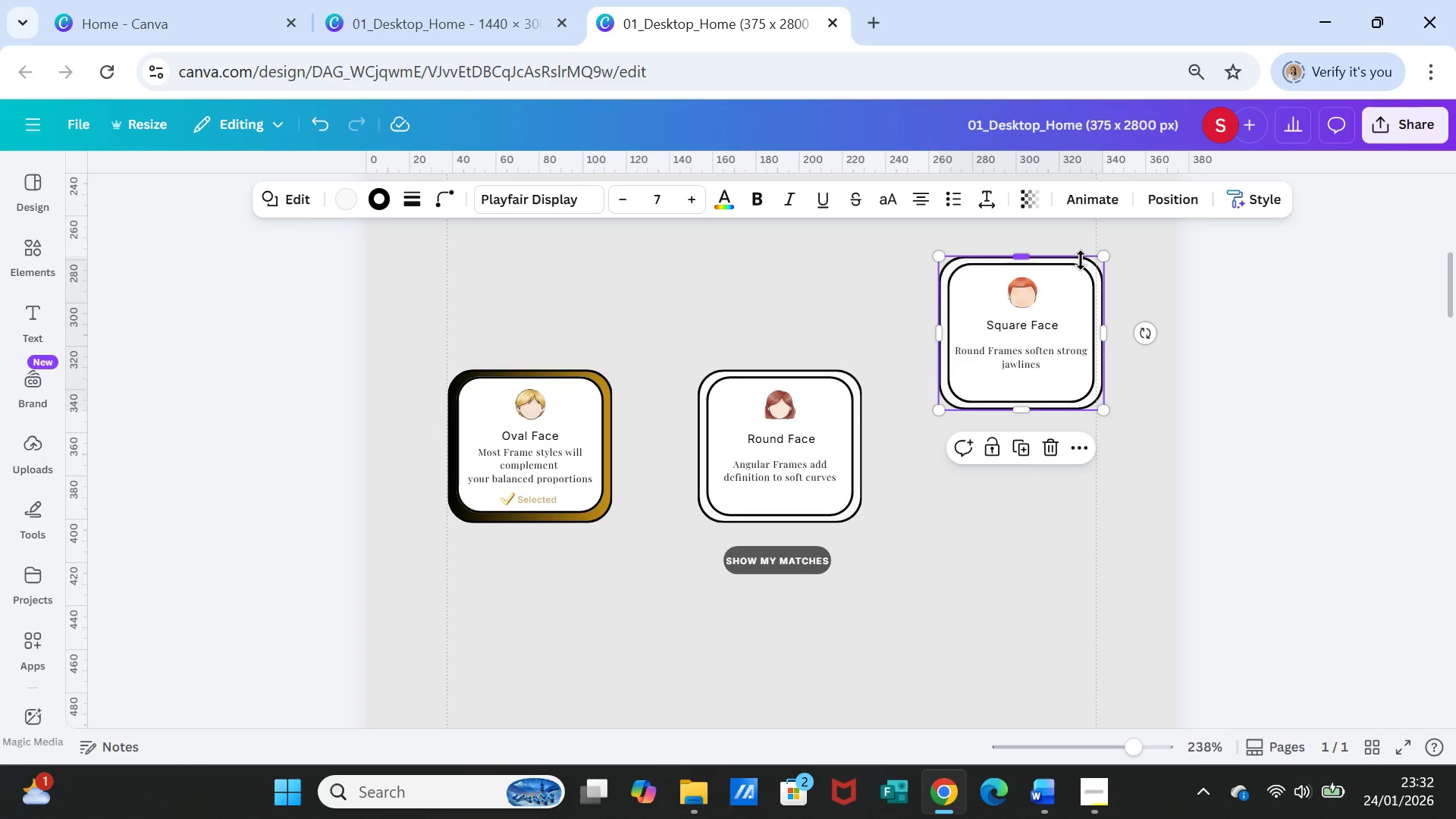 
hold_key(key=ShiftLeft, duration=3.67)
left_click([1076, 267])
 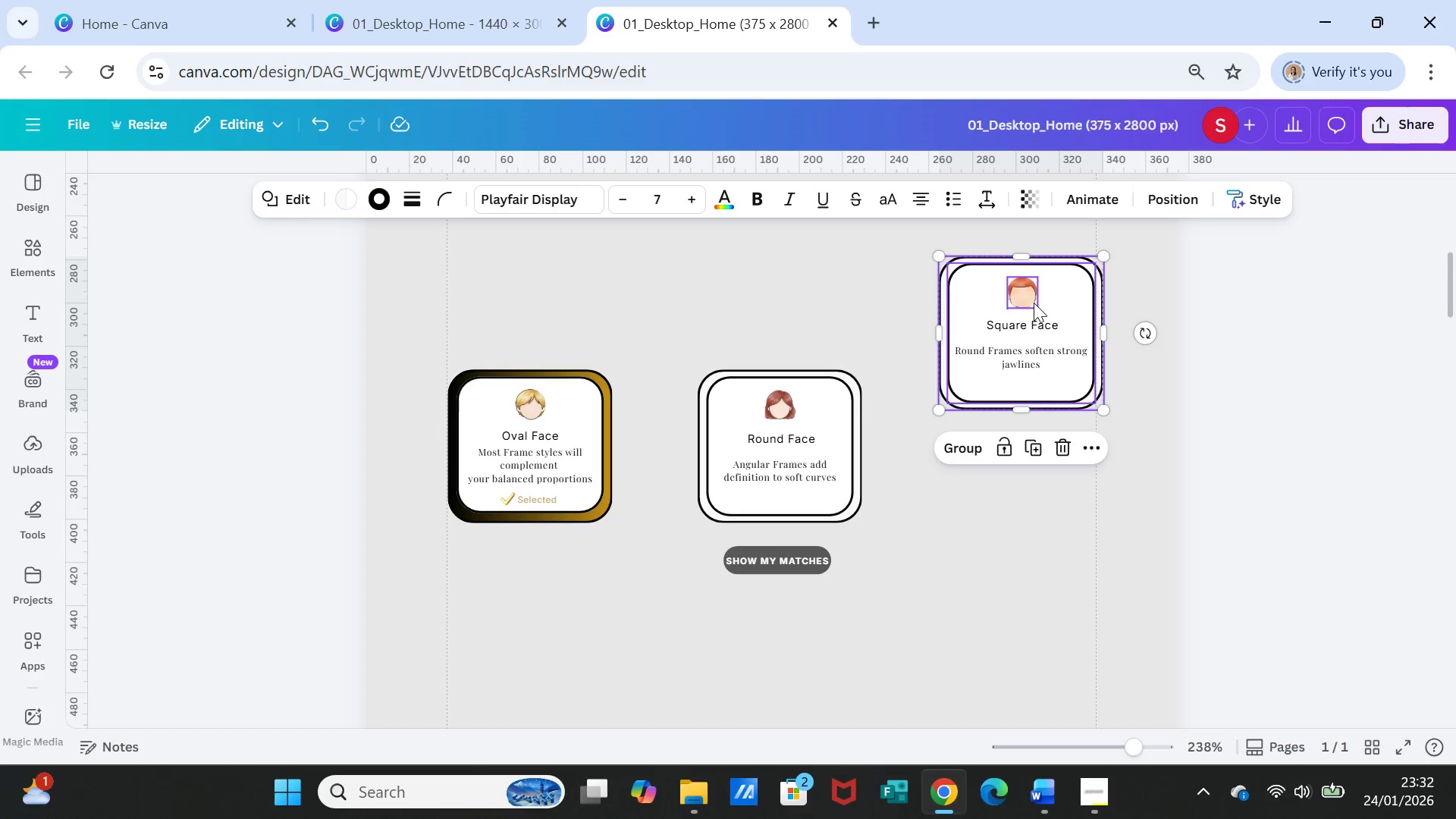 
left_click([1034, 303])
 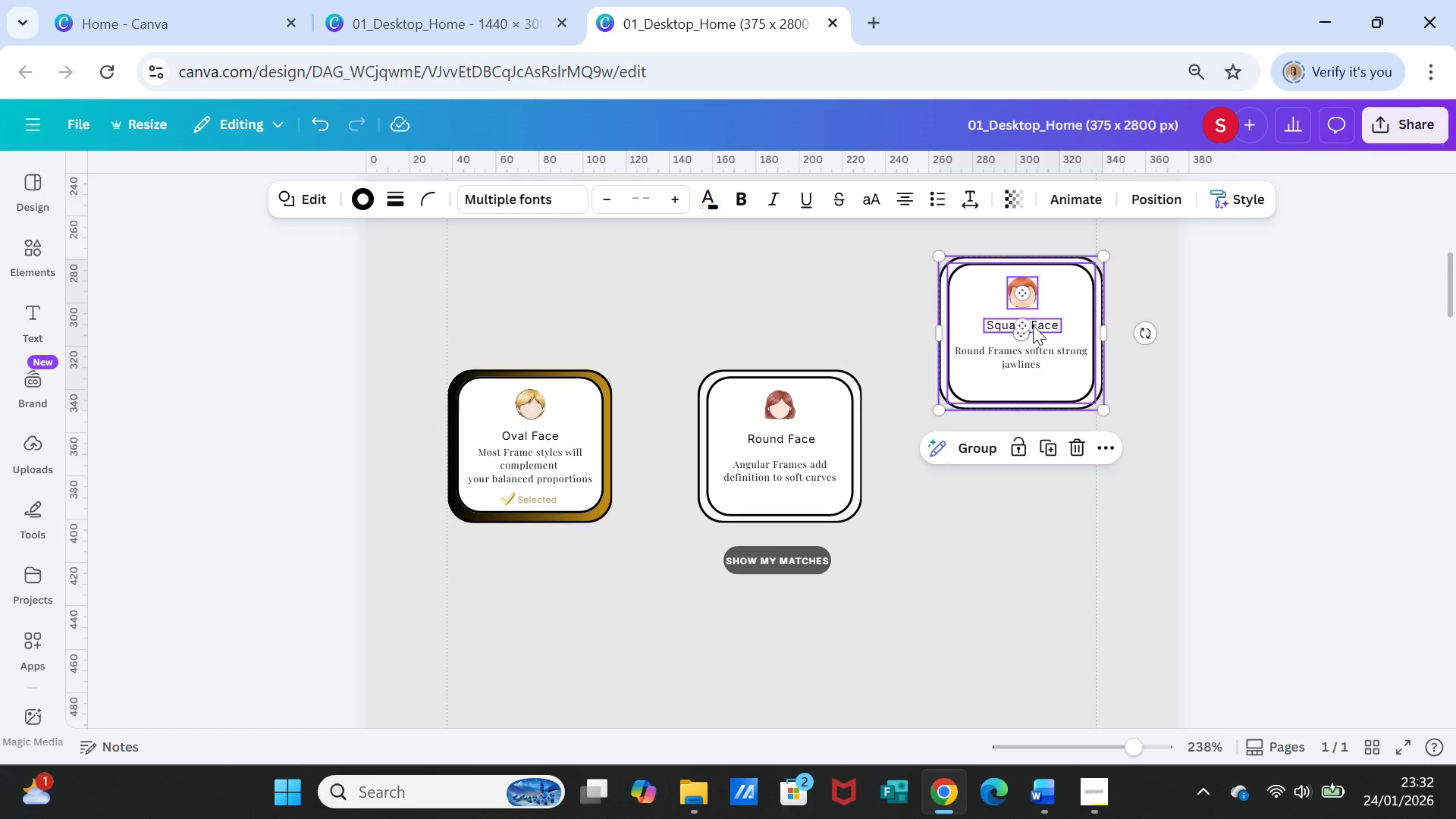 
left_click([1033, 325])
 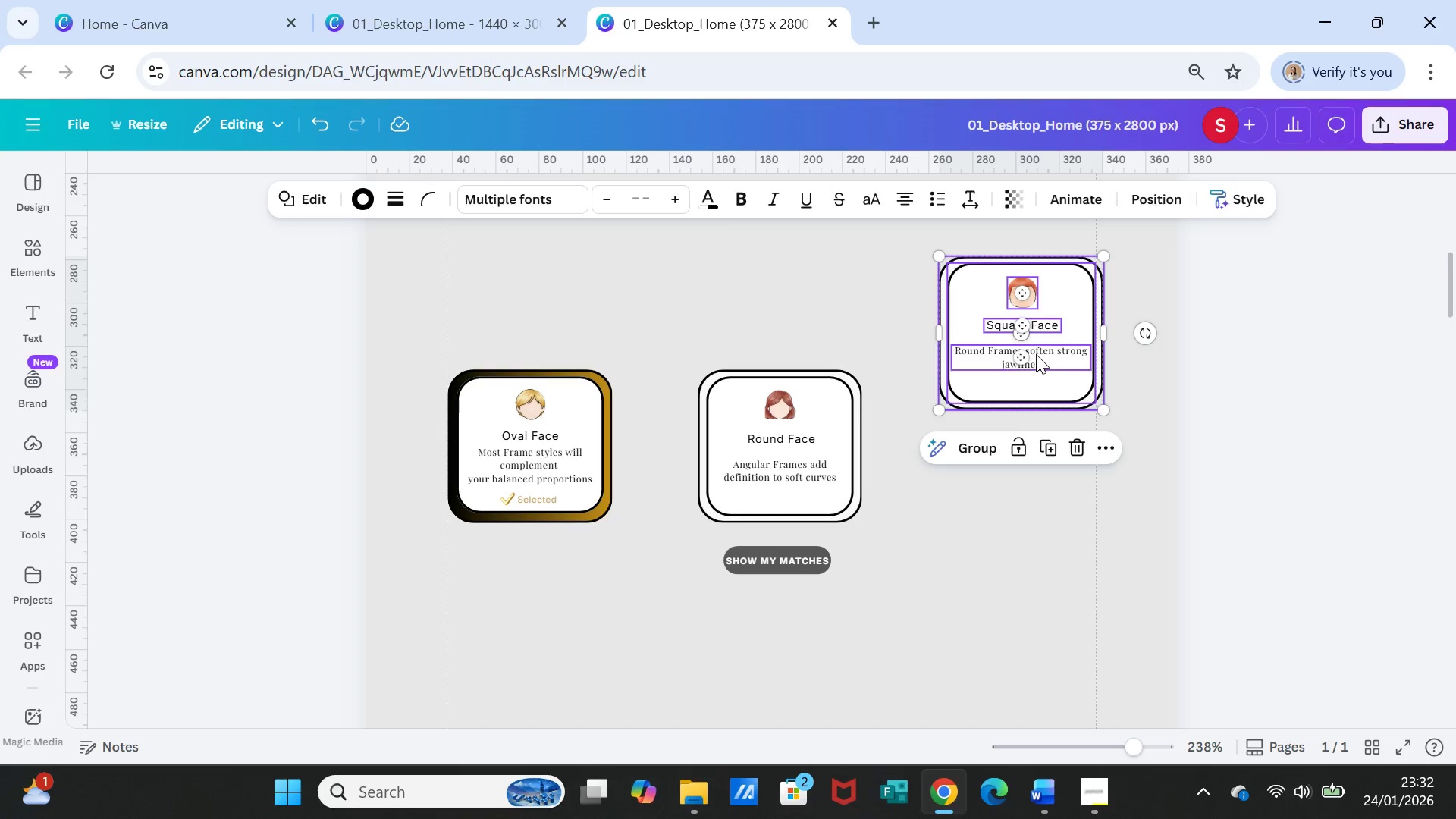 
left_click([1036, 354])
 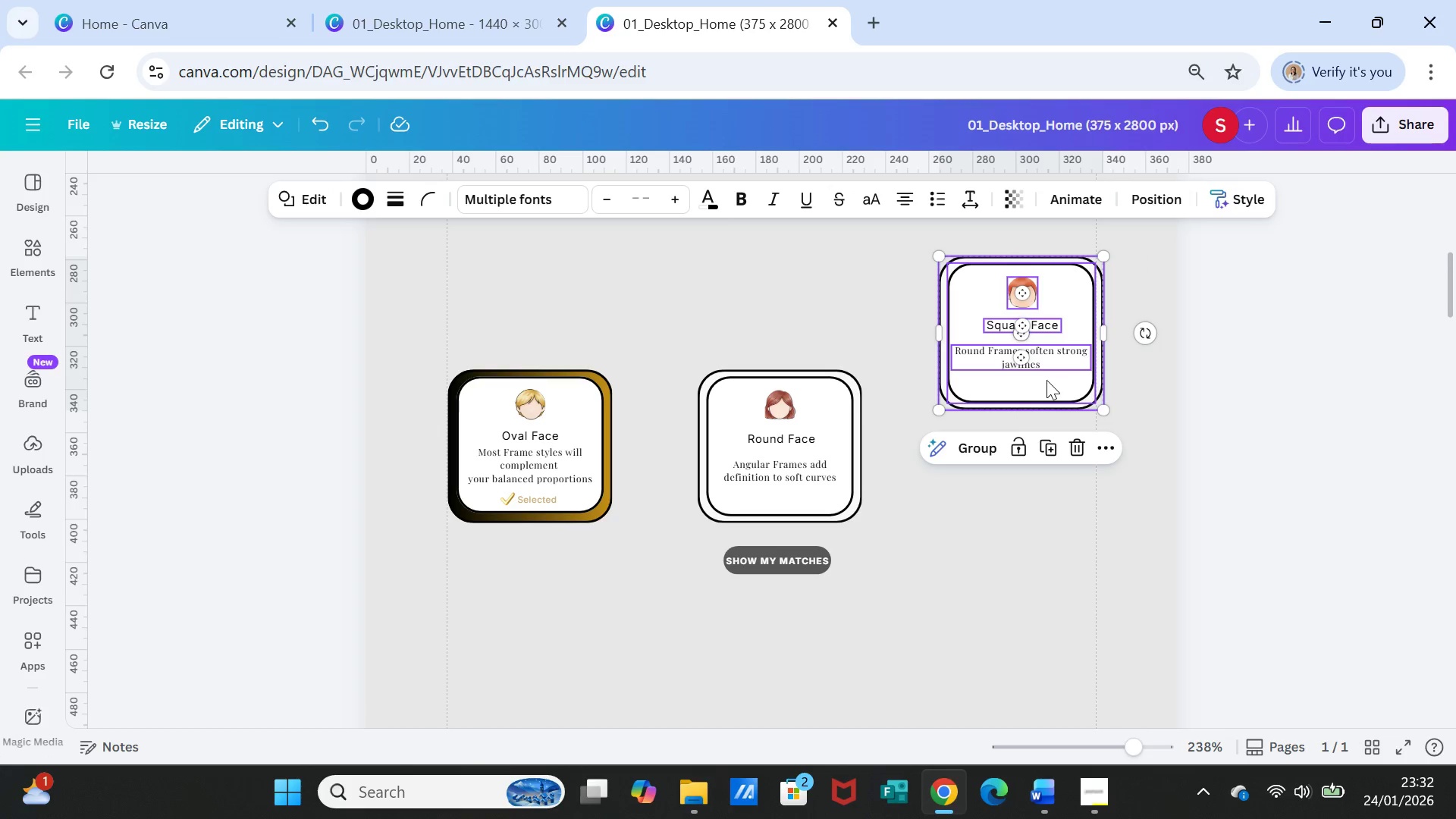 
right_click([1046, 380])
 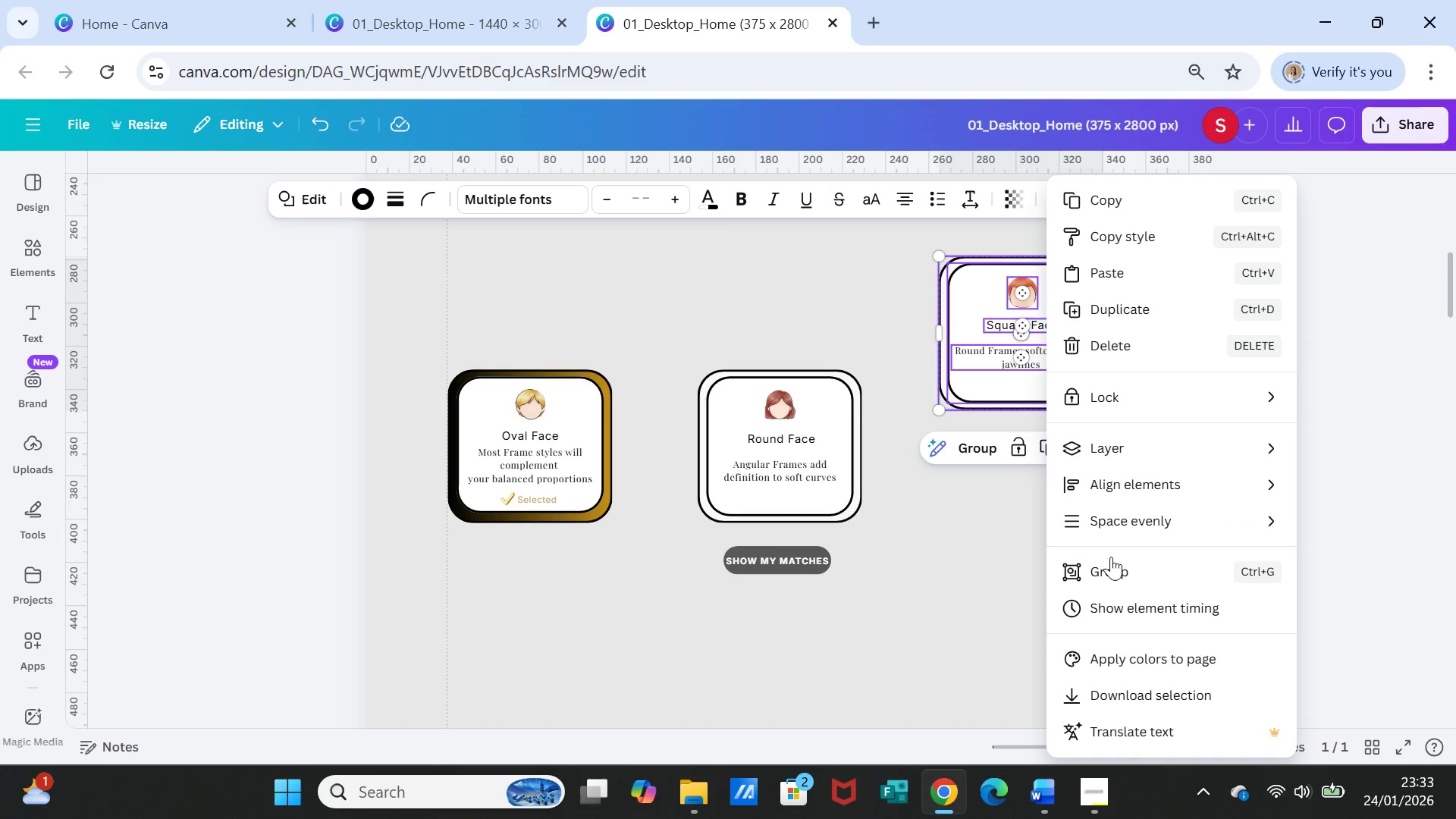 
left_click([1107, 565])
 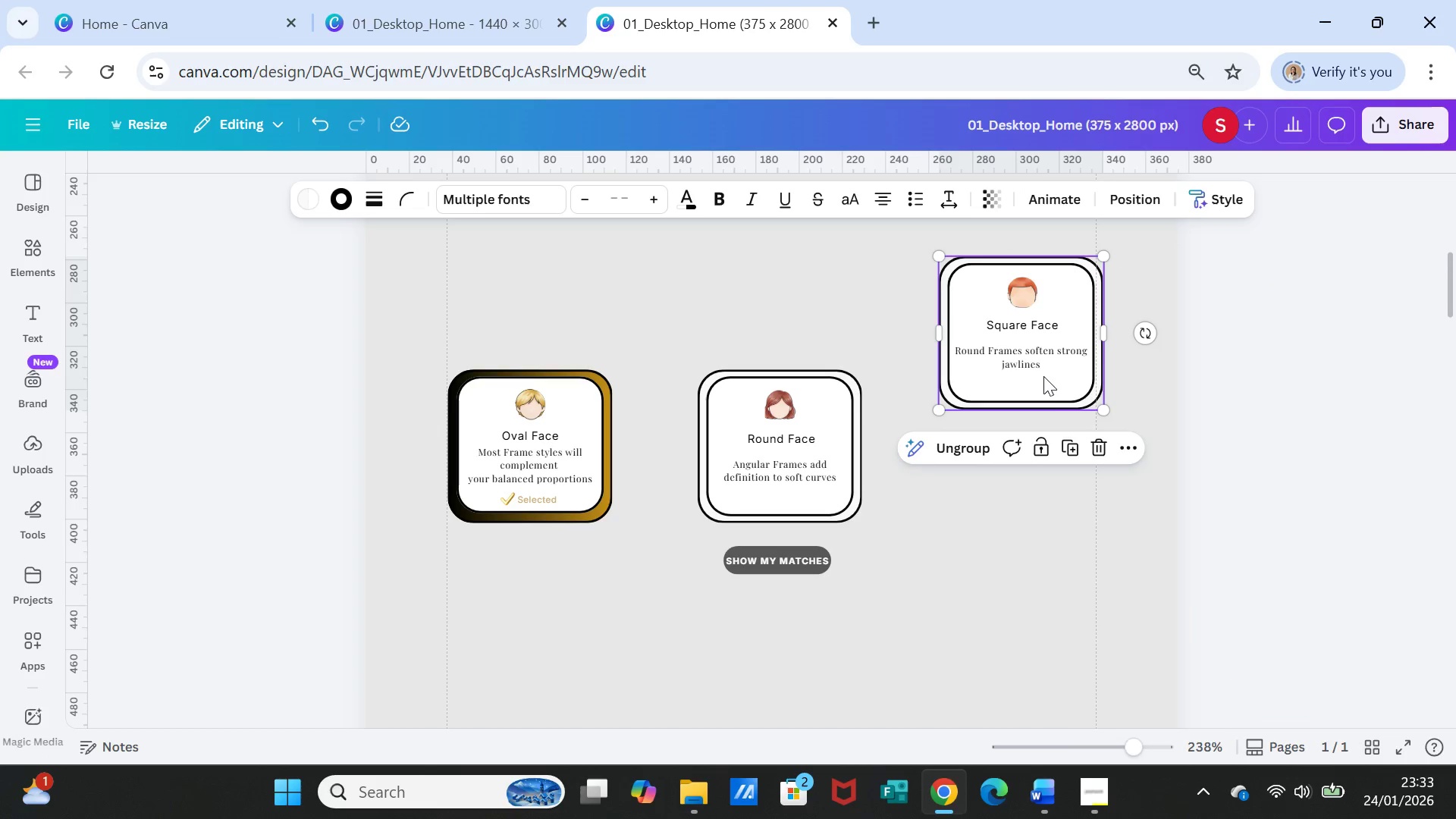 
left_click_drag(start_coordinate=[1043, 376], to_coordinate=[1040, 487])
 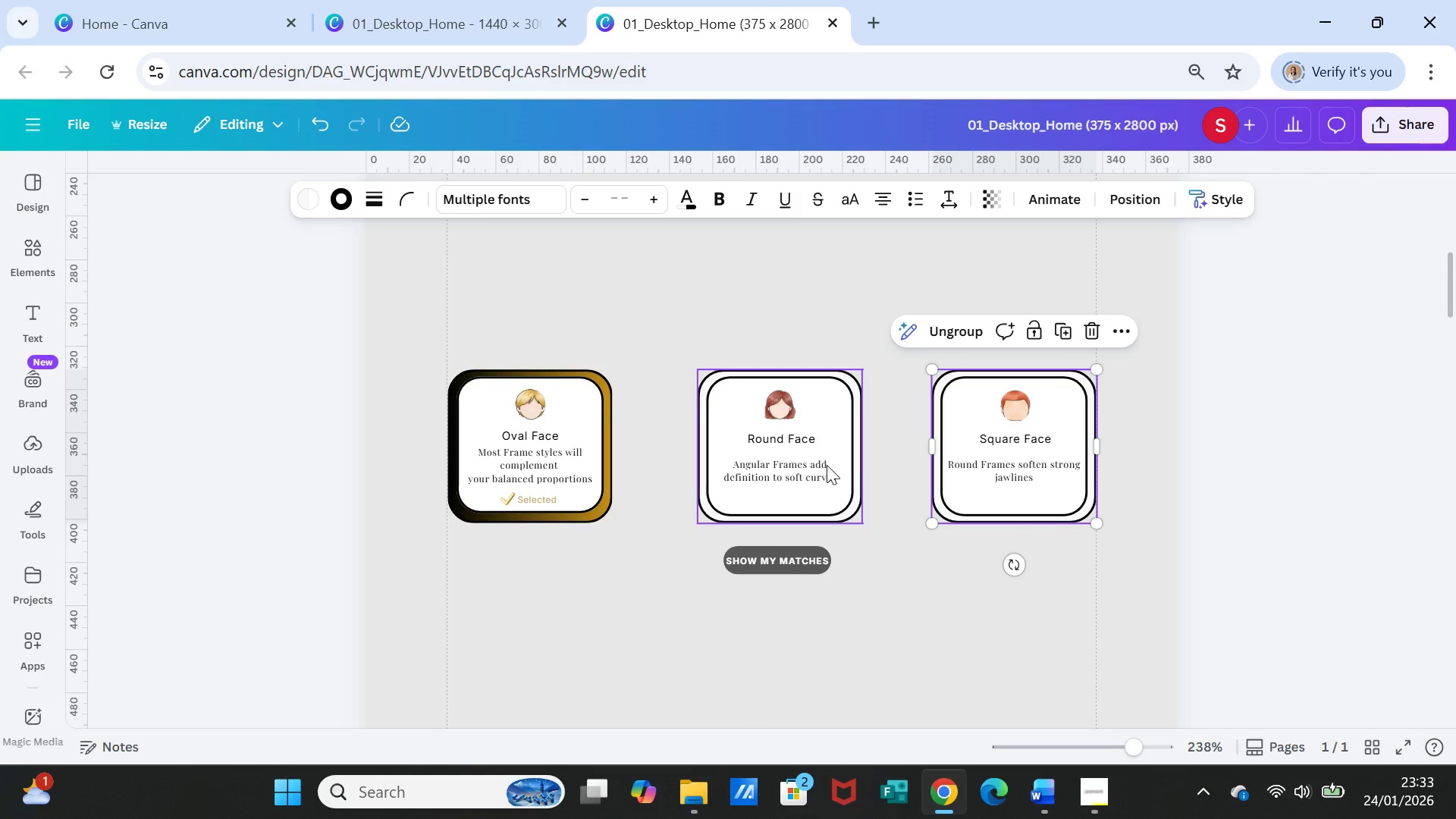 
left_click_drag(start_coordinate=[828, 465], to_coordinate=[822, 465])
 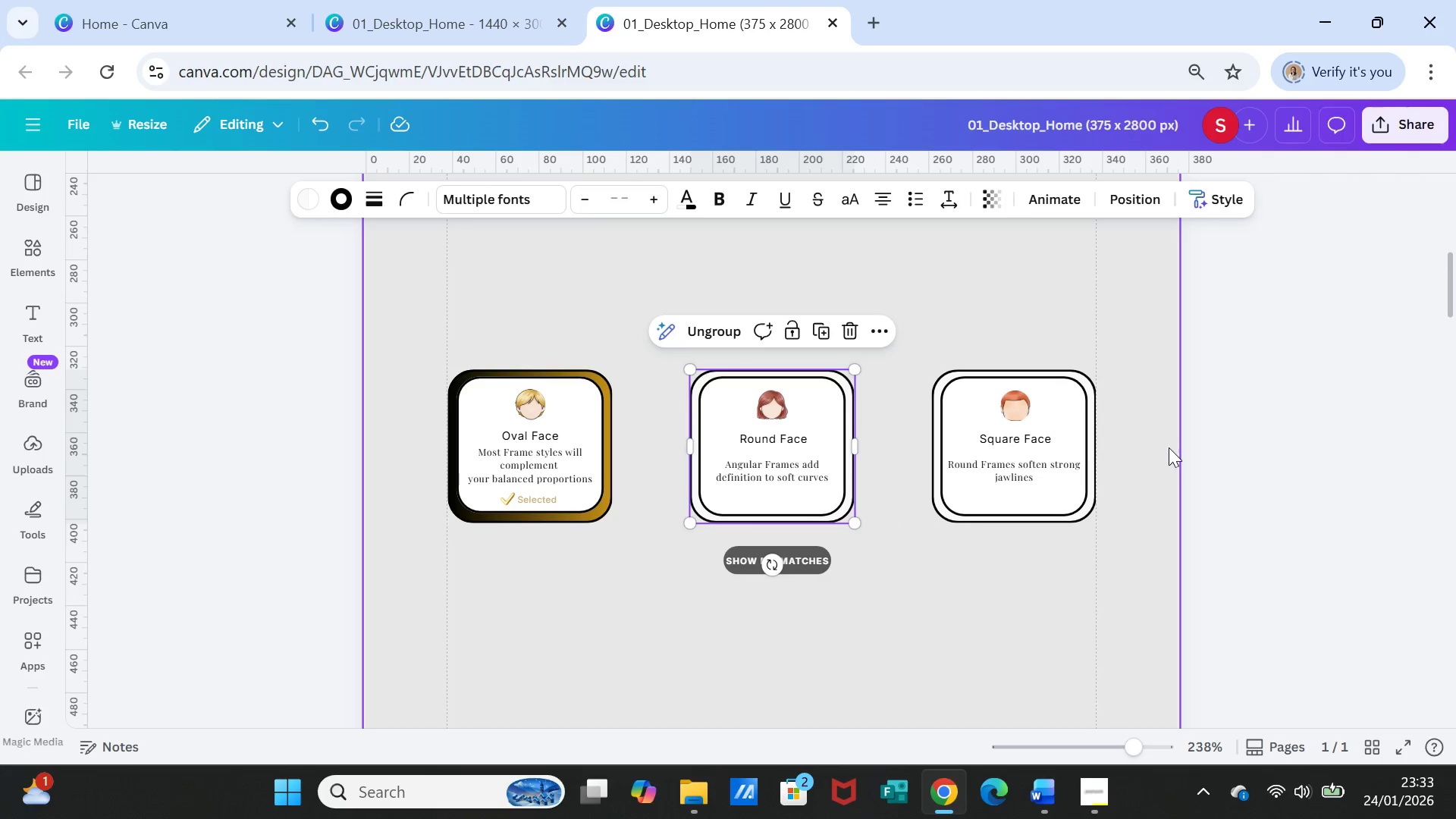 
left_click([1170, 447])
 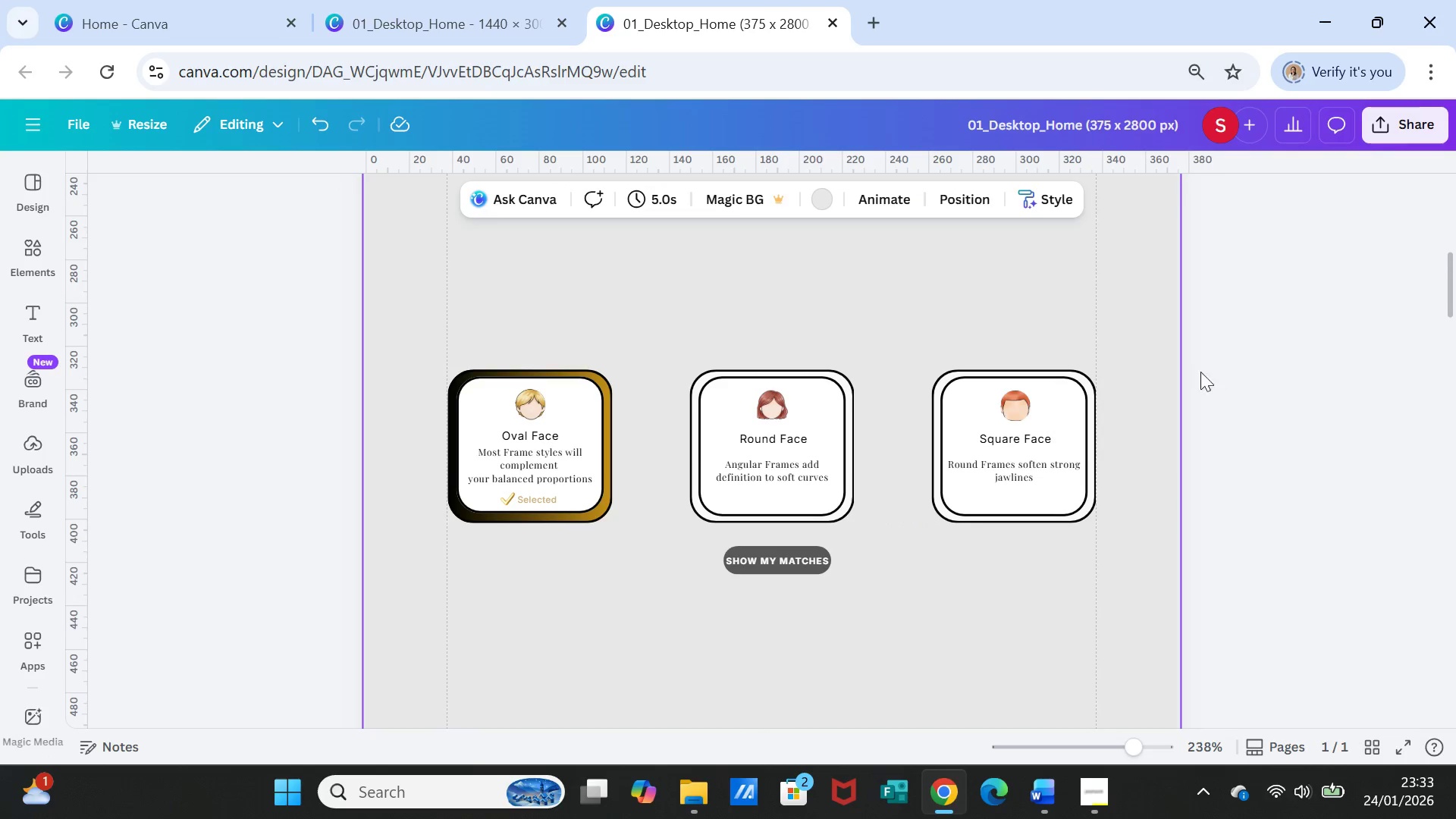 
scroll: coordinate [1214, 448], scroll_direction: up, amount: 1.0
 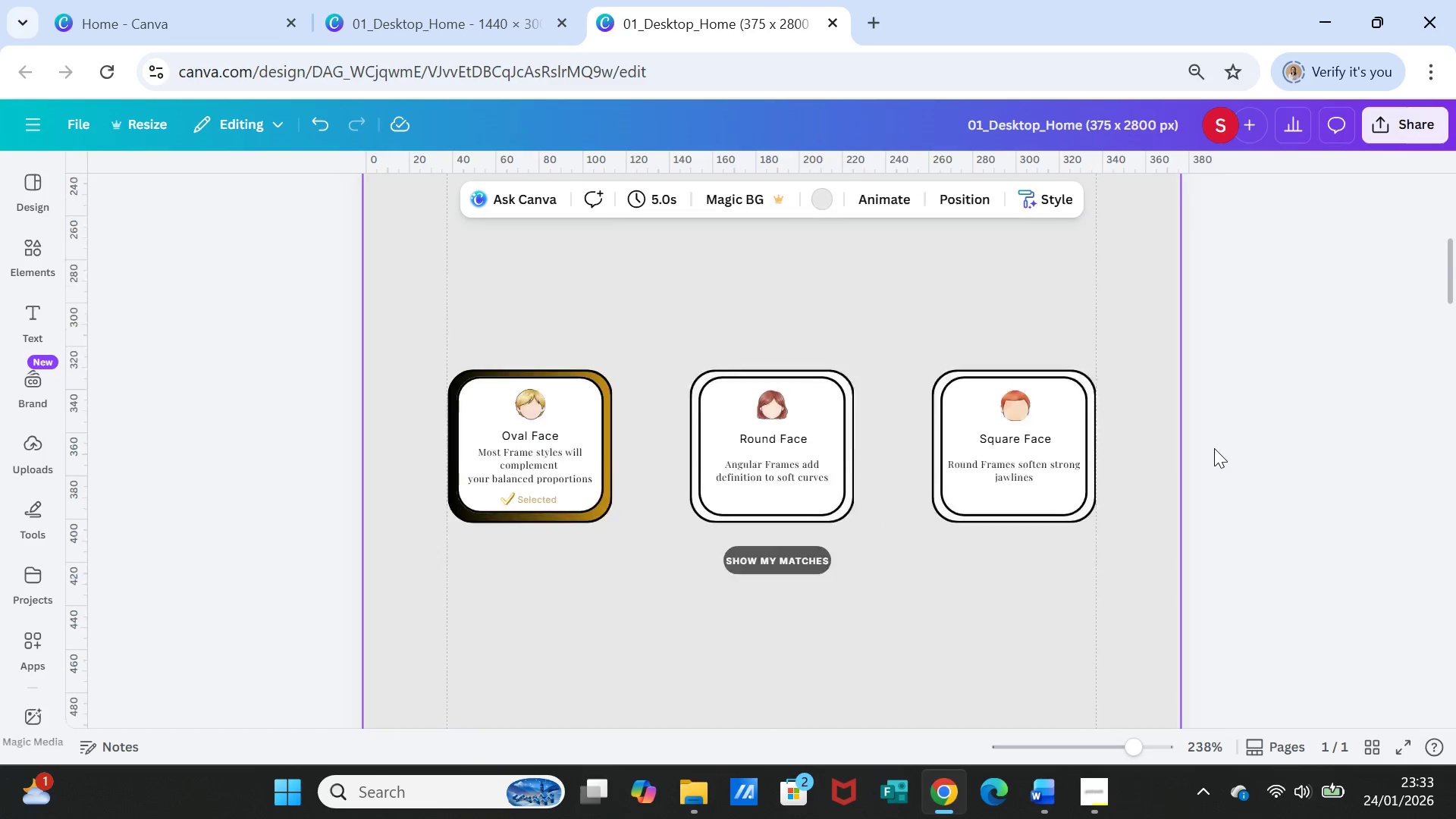 
scroll: coordinate [1214, 448], scroll_direction: down, amount: 2.0
 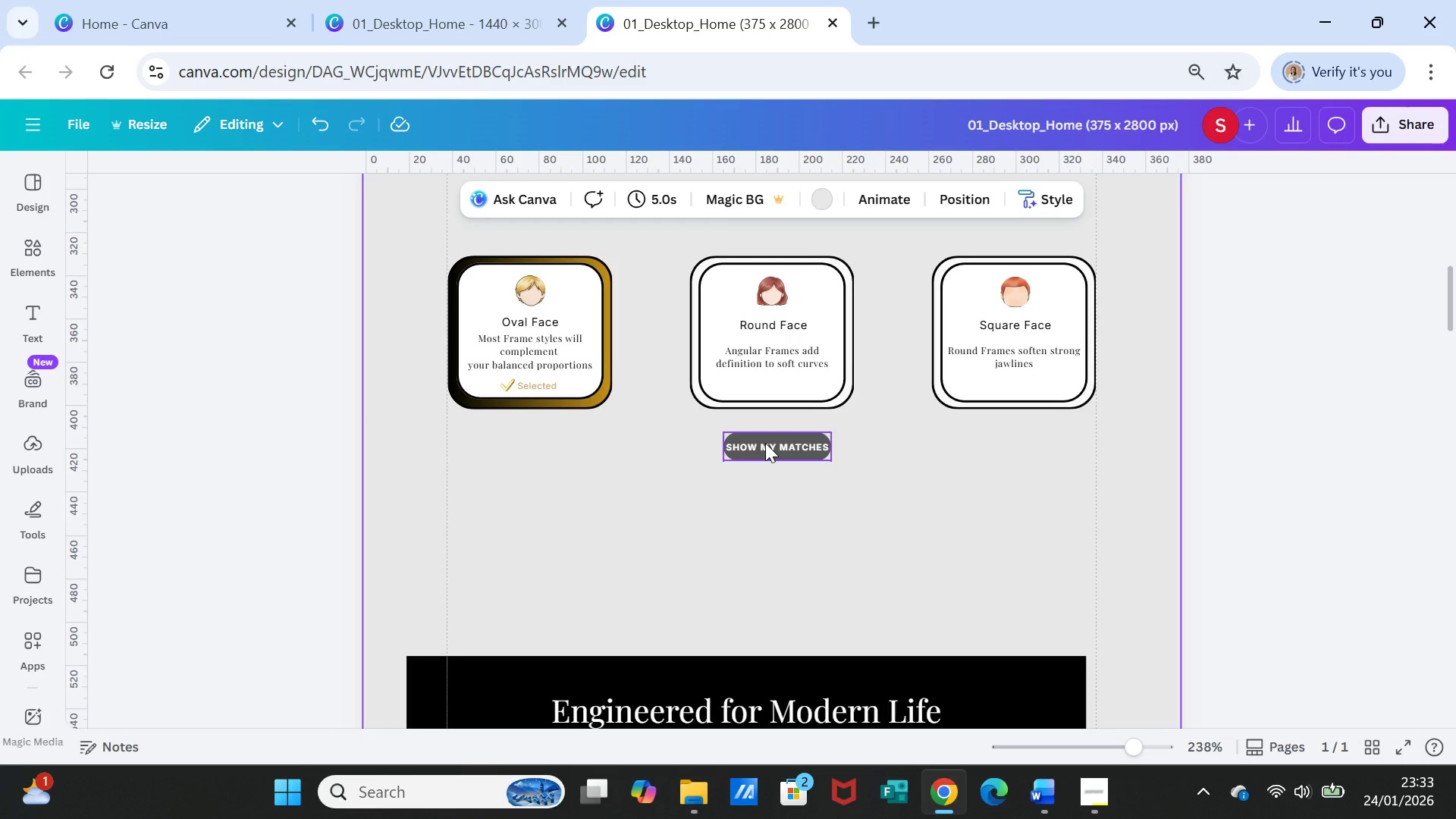 
left_click_drag(start_coordinate=[765, 443], to_coordinate=[766, 481])
 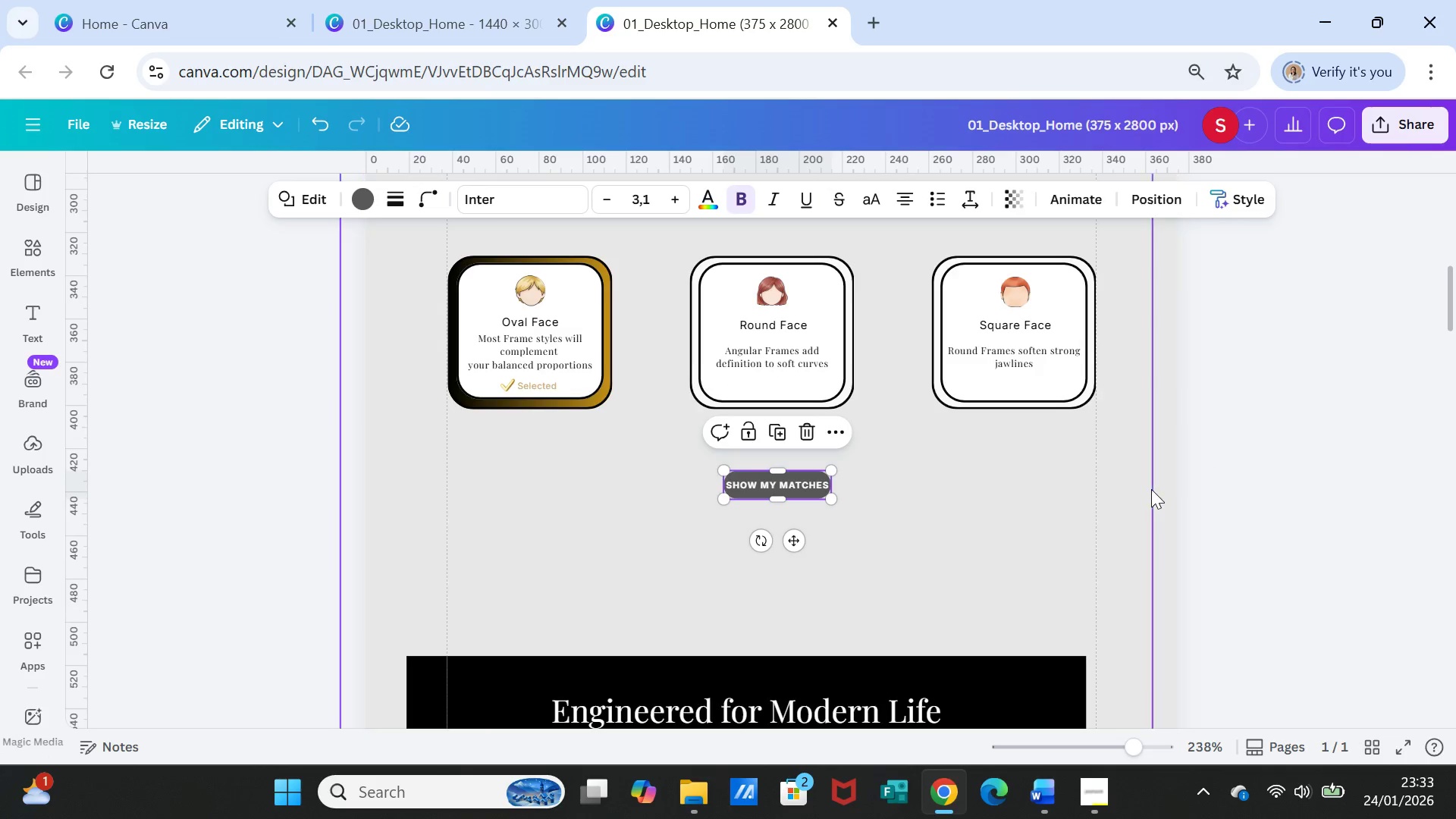 
scroll: coordinate [1144, 484], scroll_direction: down, amount: 1.0
 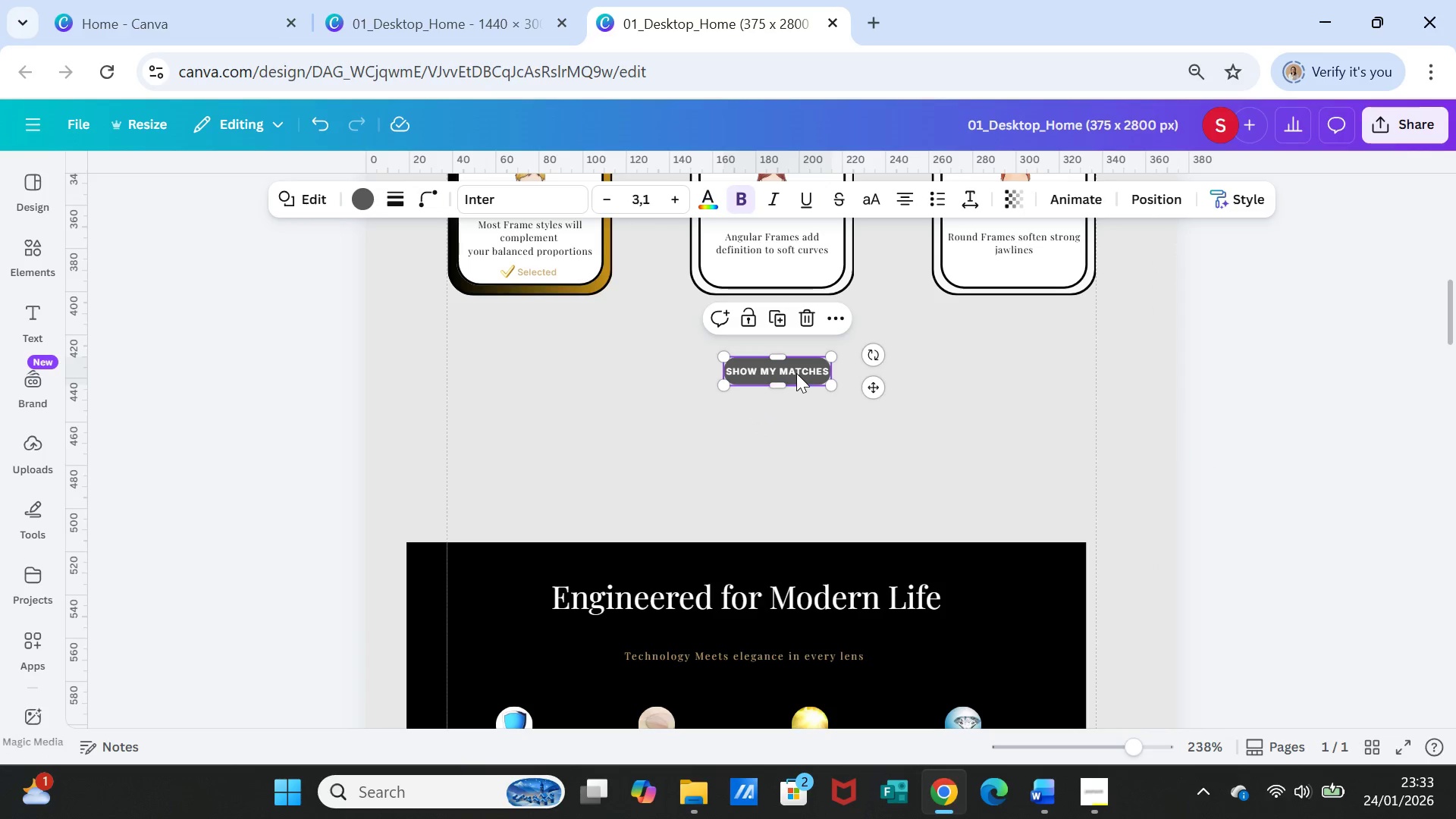 
left_click_drag(start_coordinate=[796, 373], to_coordinate=[799, 415])
 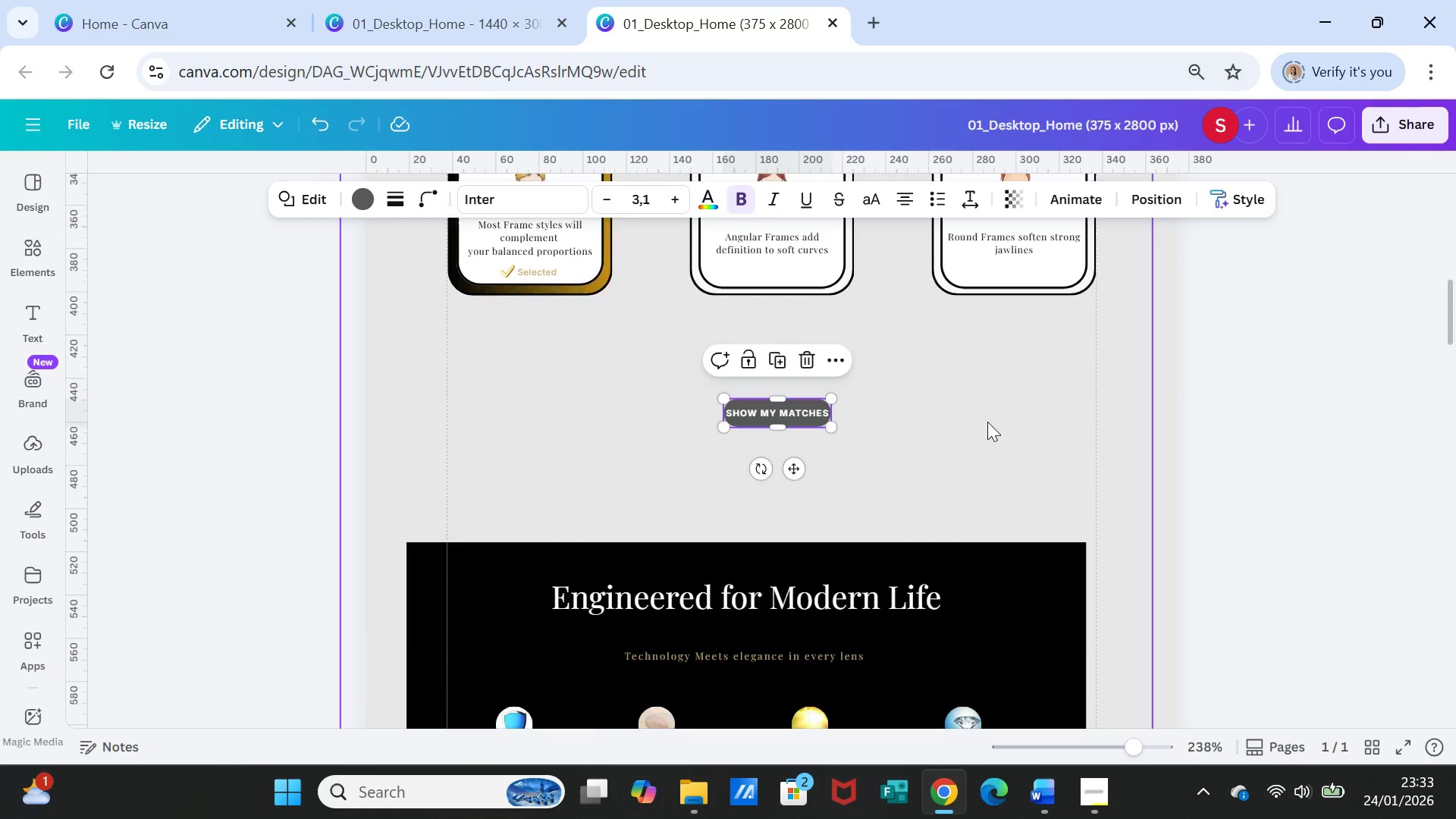 
scroll: coordinate [987, 422], scroll_direction: up, amount: 1.0
 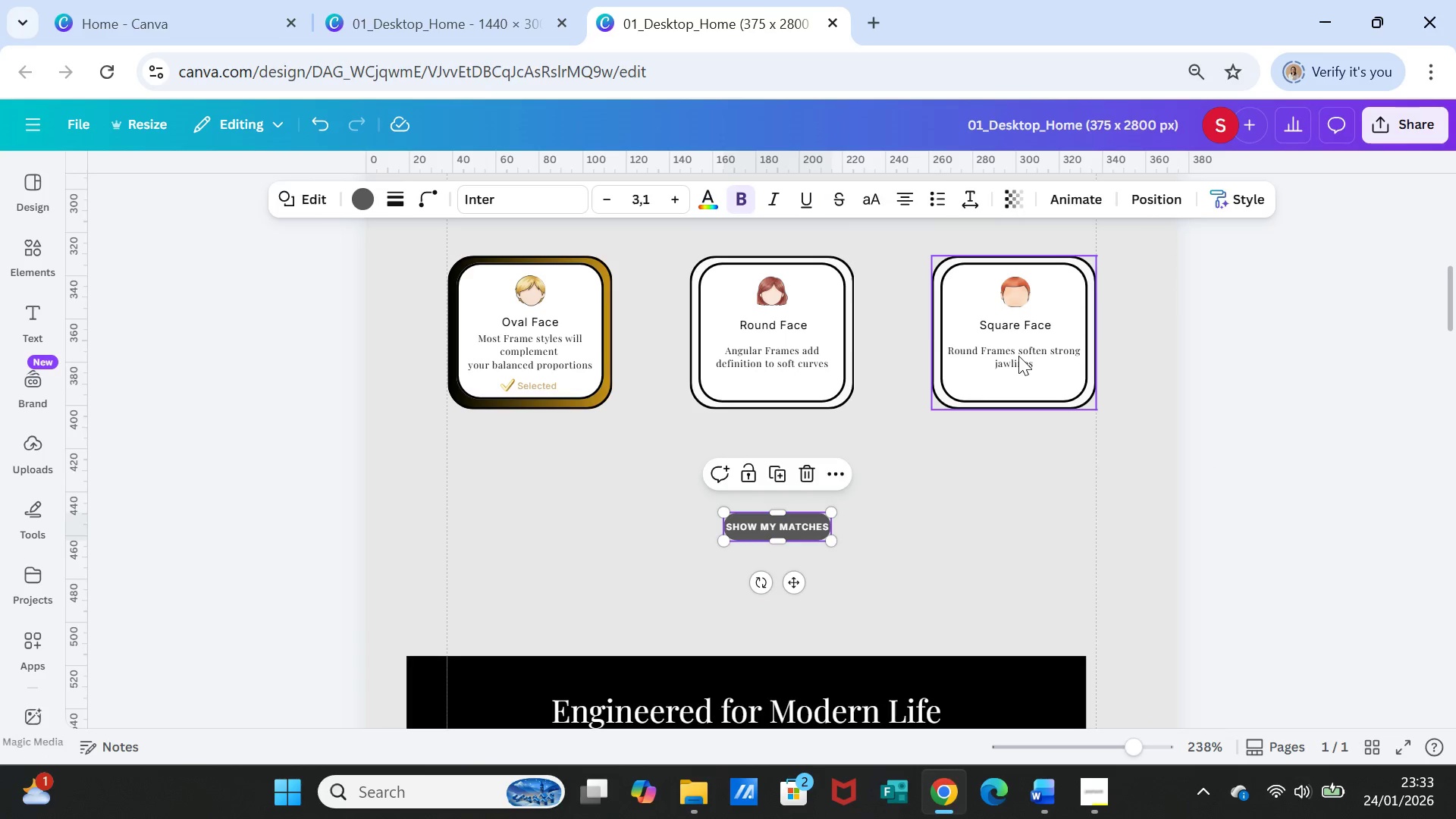 
left_click_drag(start_coordinate=[1018, 356], to_coordinate=[1015, 420])
 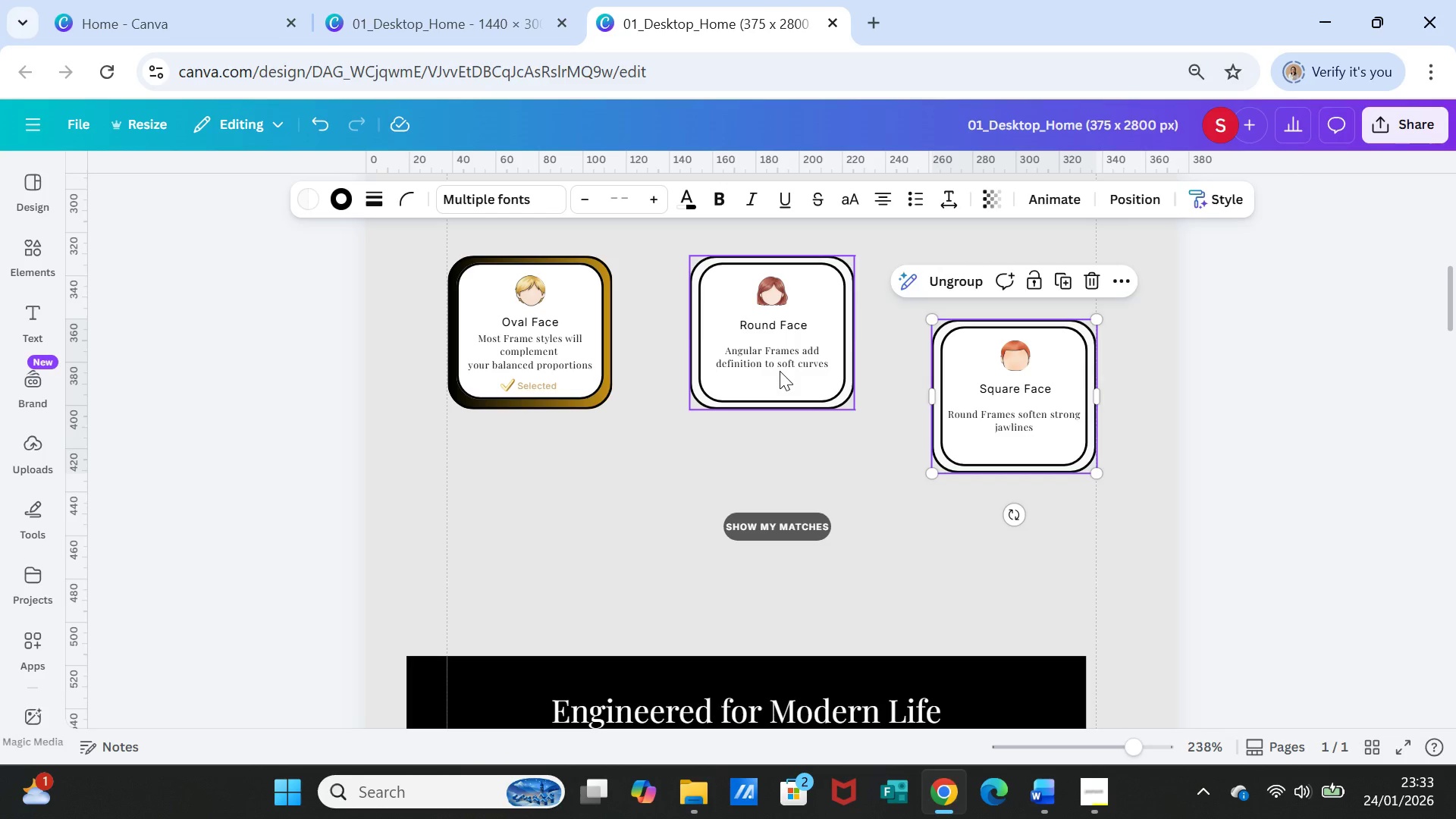 
left_click_drag(start_coordinate=[780, 371], to_coordinate=[780, 428])
 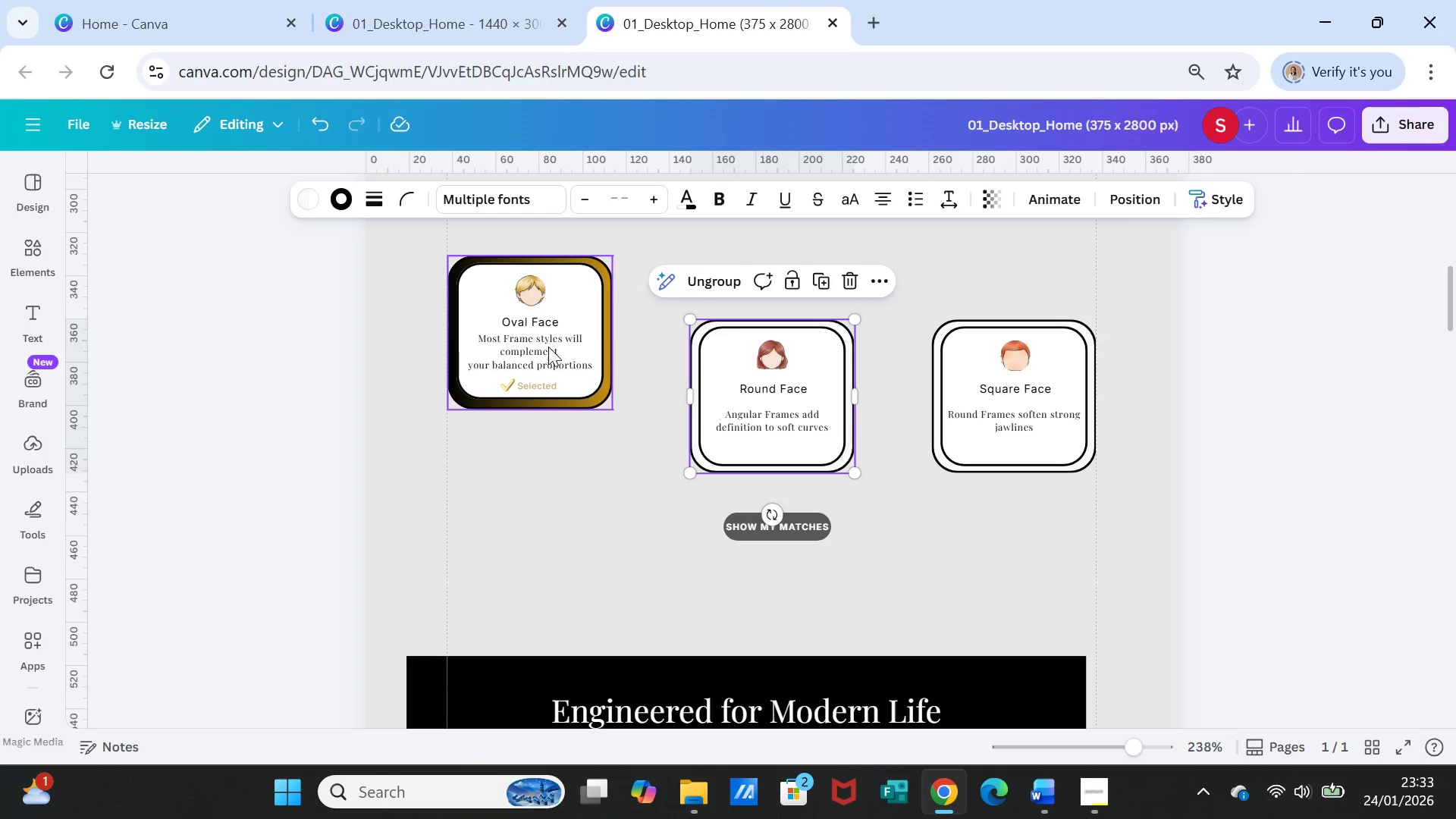 
left_click_drag(start_coordinate=[548, 347], to_coordinate=[548, 414])
 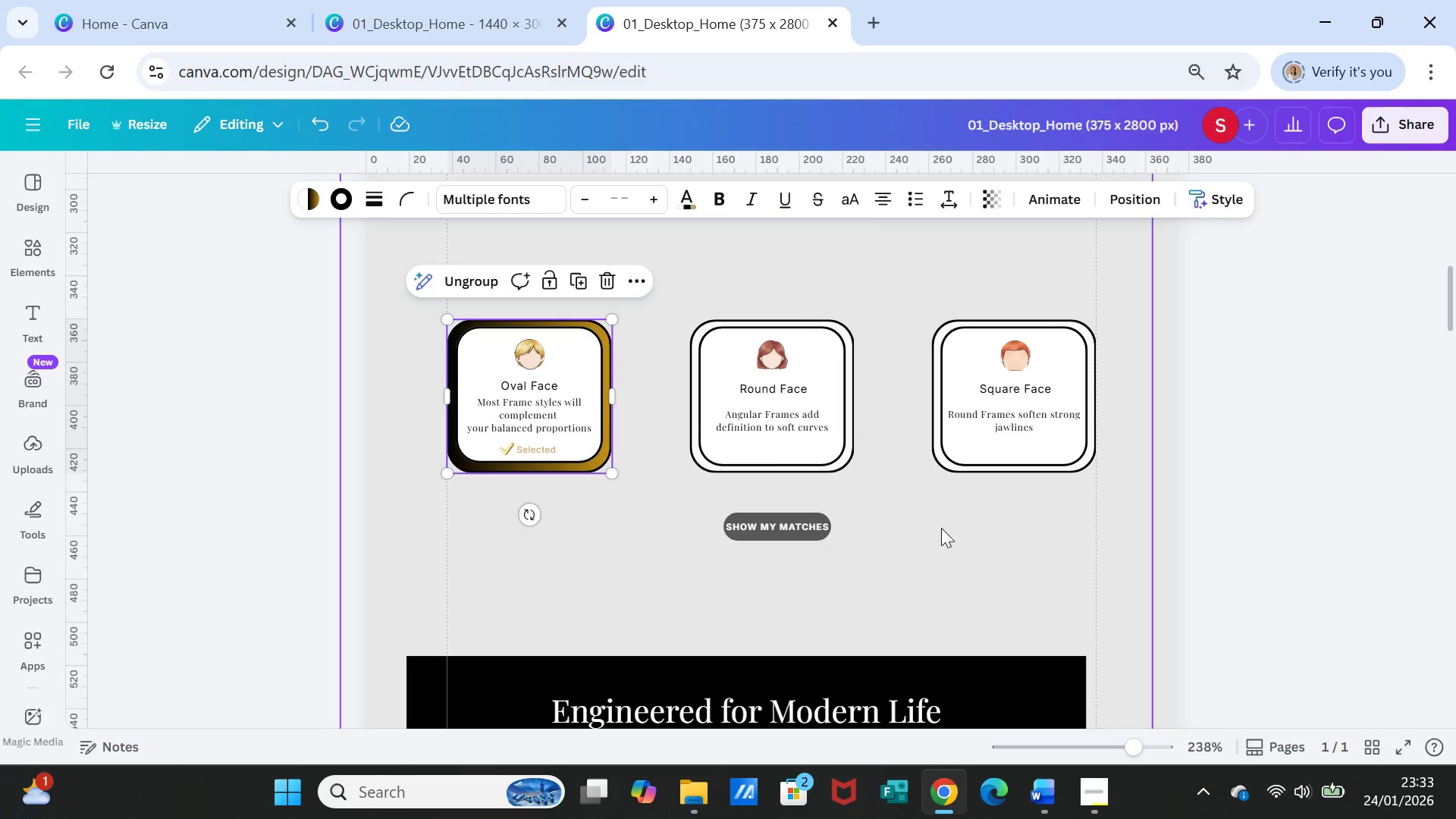 
left_click([941, 528])
 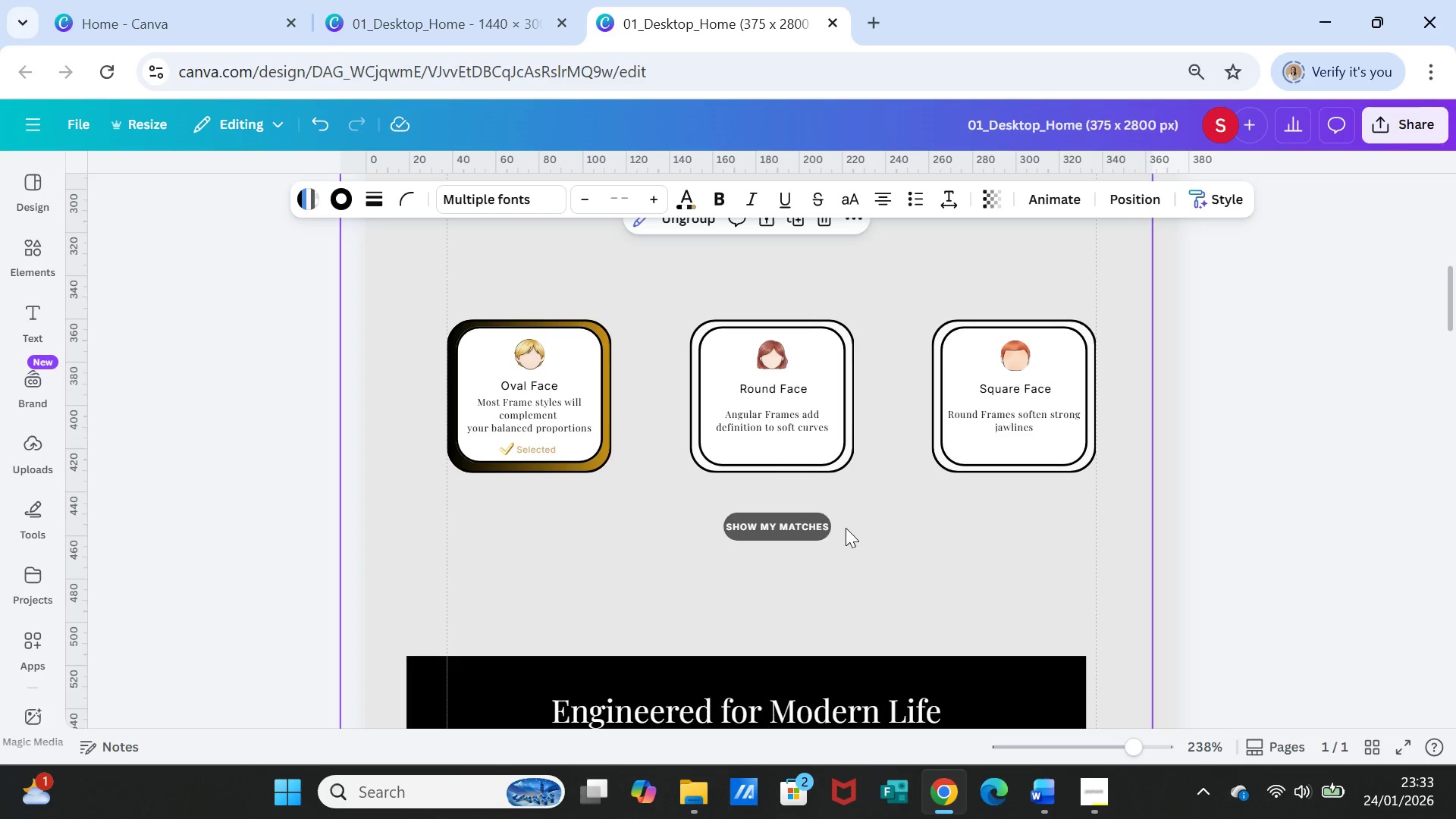 
left_click_drag(start_coordinate=[800, 531], to_coordinate=[798, 554])
 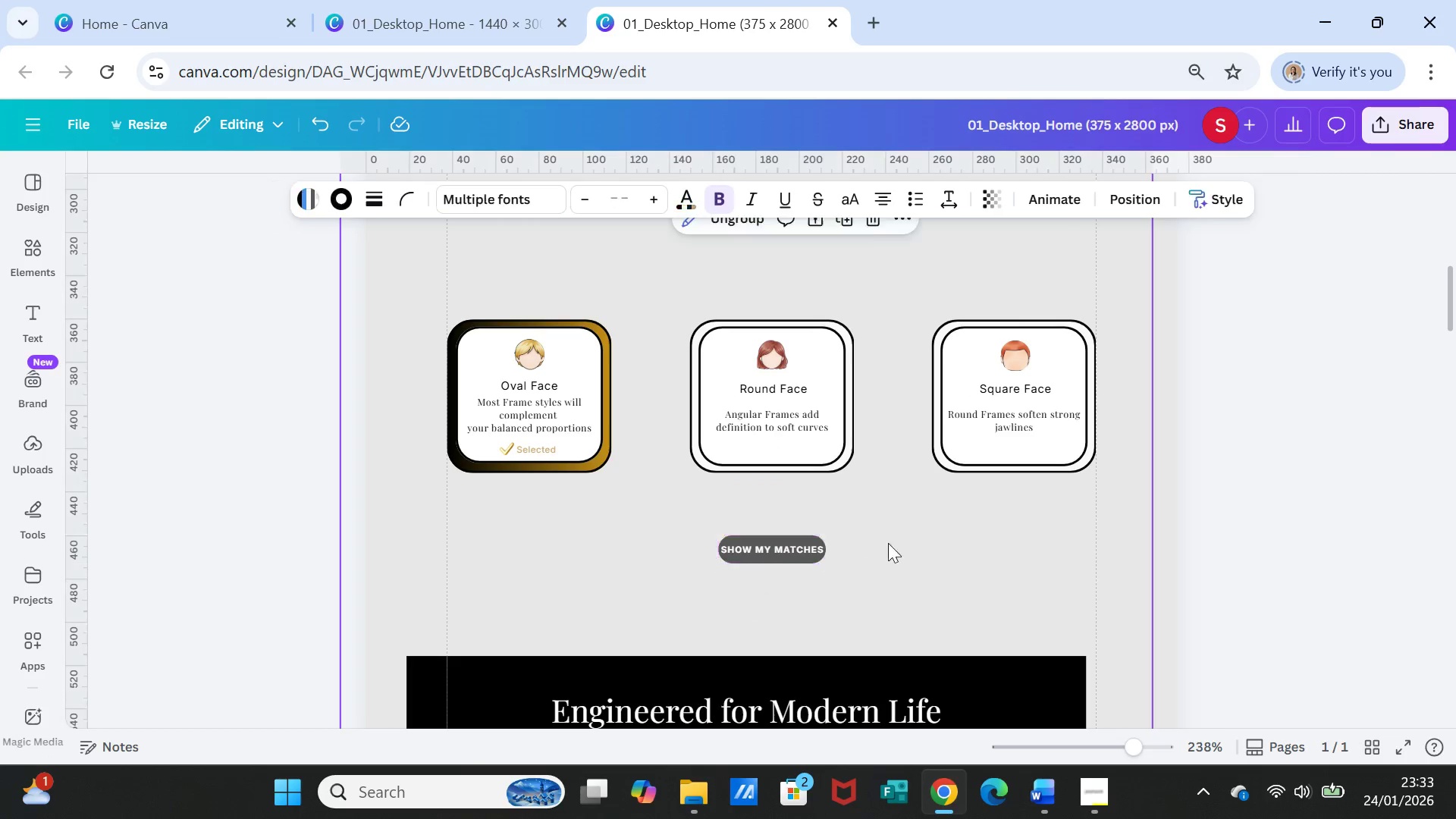 
left_click([852, 552])
 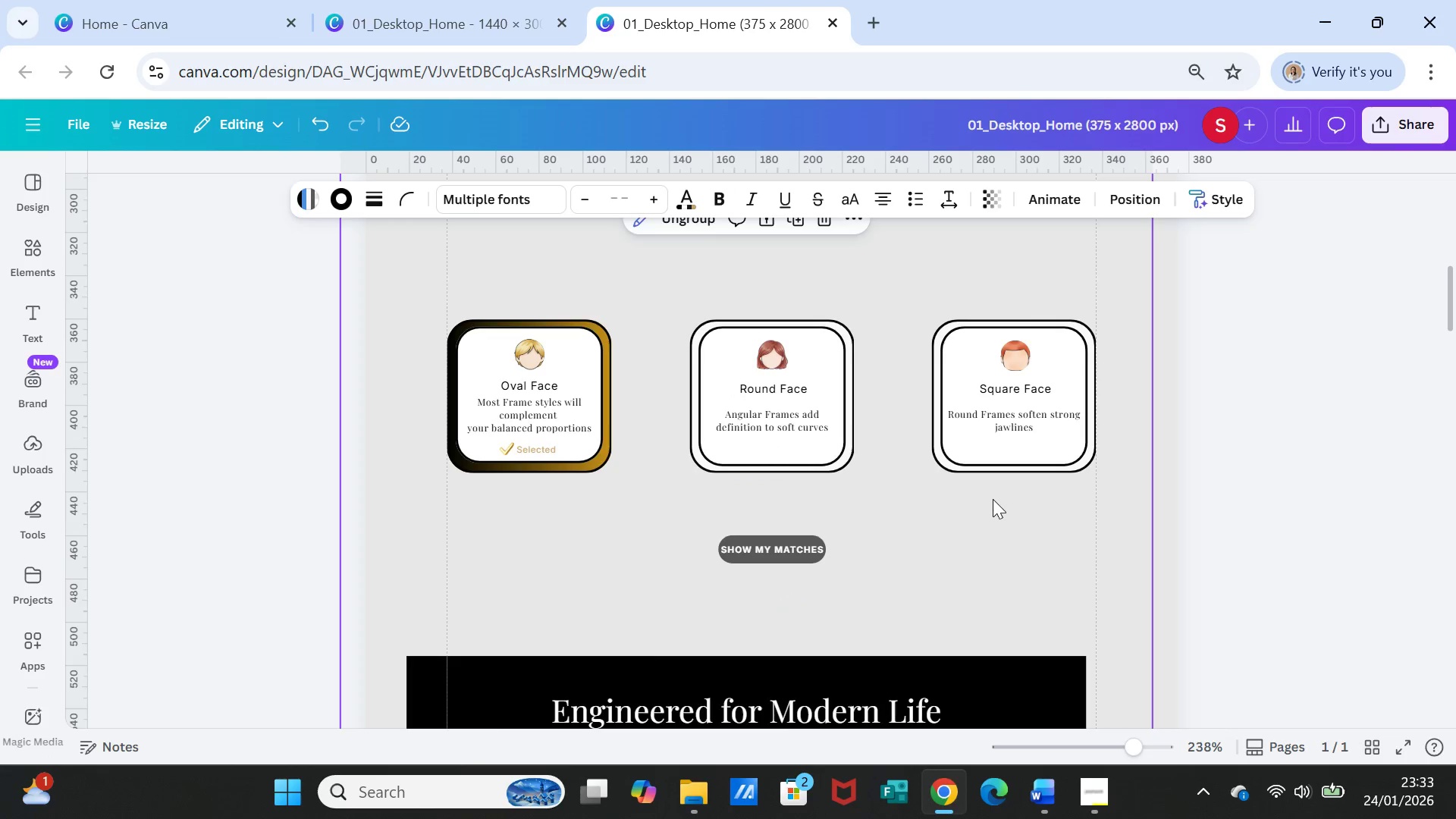 
scroll: coordinate [993, 499], scroll_direction: down, amount: 2.0
 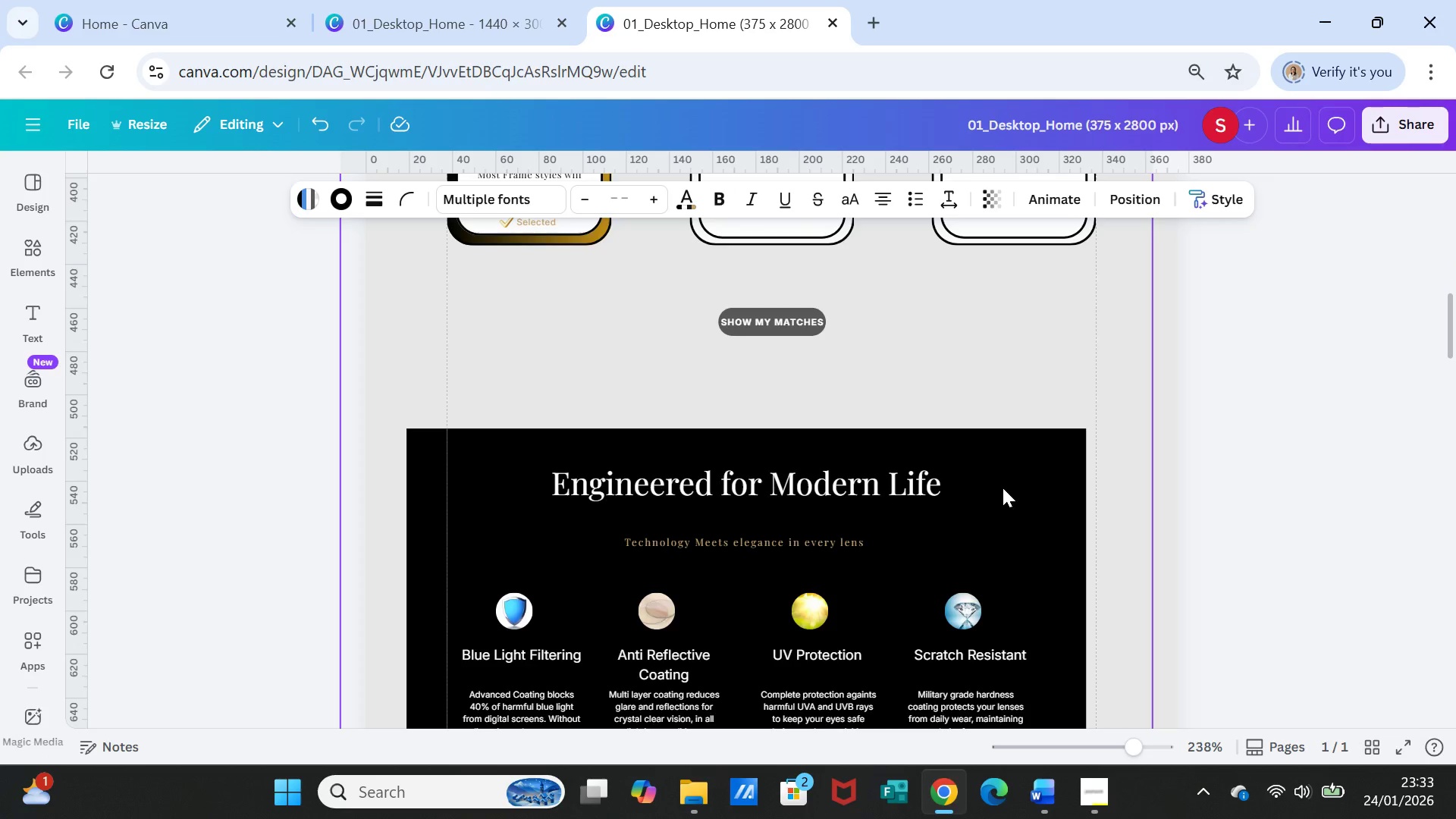 
scroll: coordinate [1009, 469], scroll_direction: up, amount: 6.0
 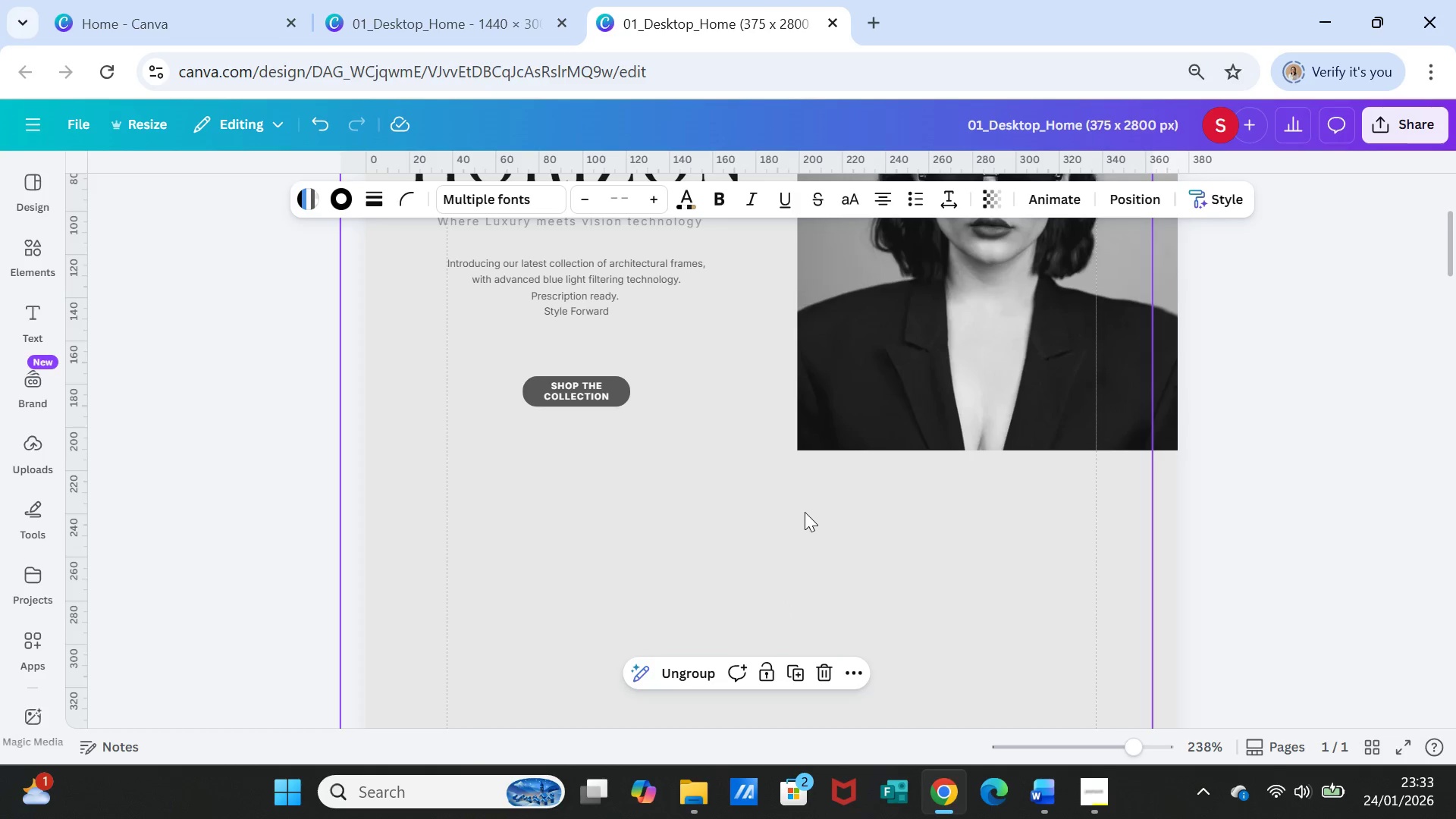 
left_click([814, 521])
 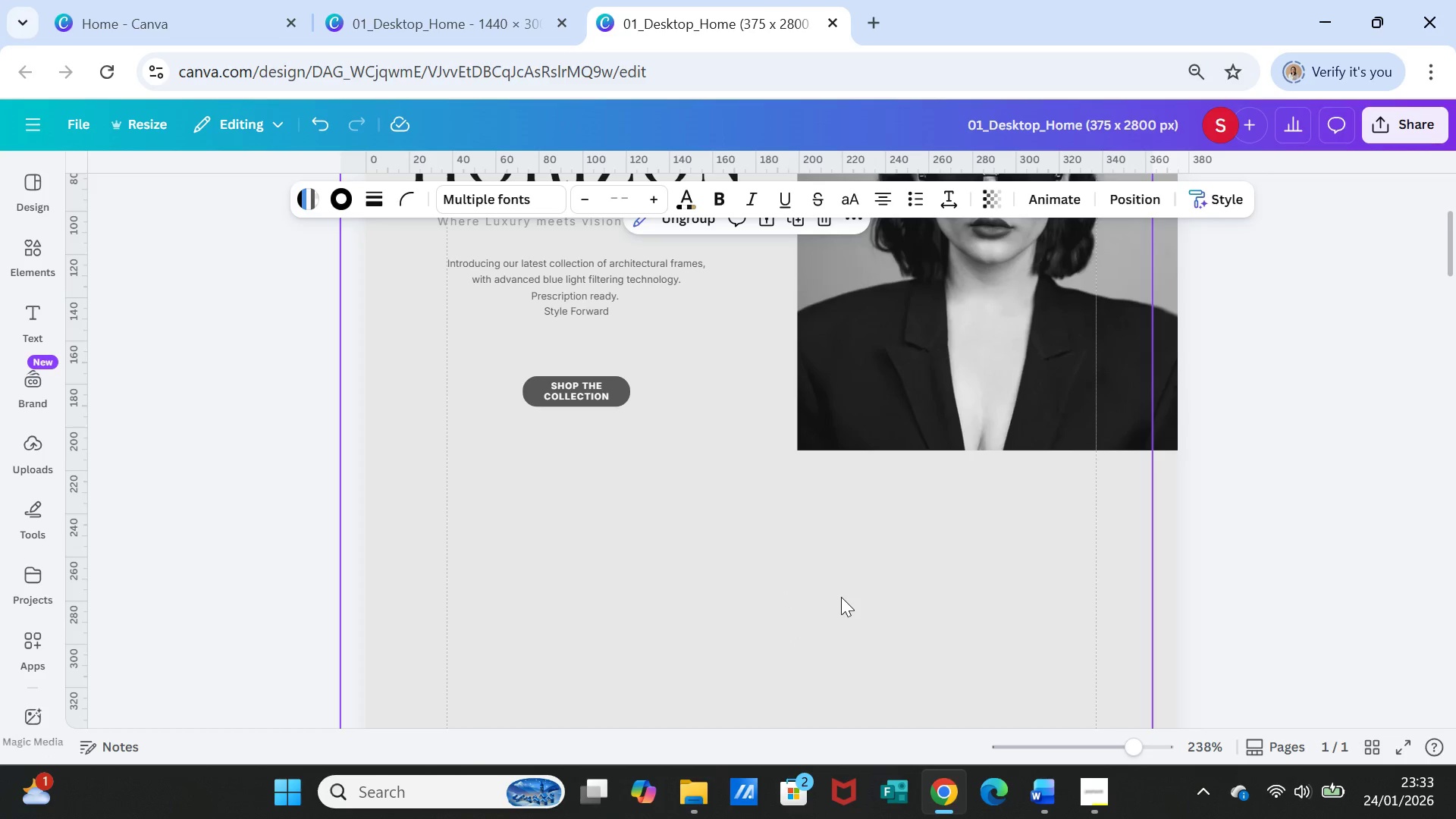 
scroll: coordinate [841, 601], scroll_direction: down, amount: 4.0
 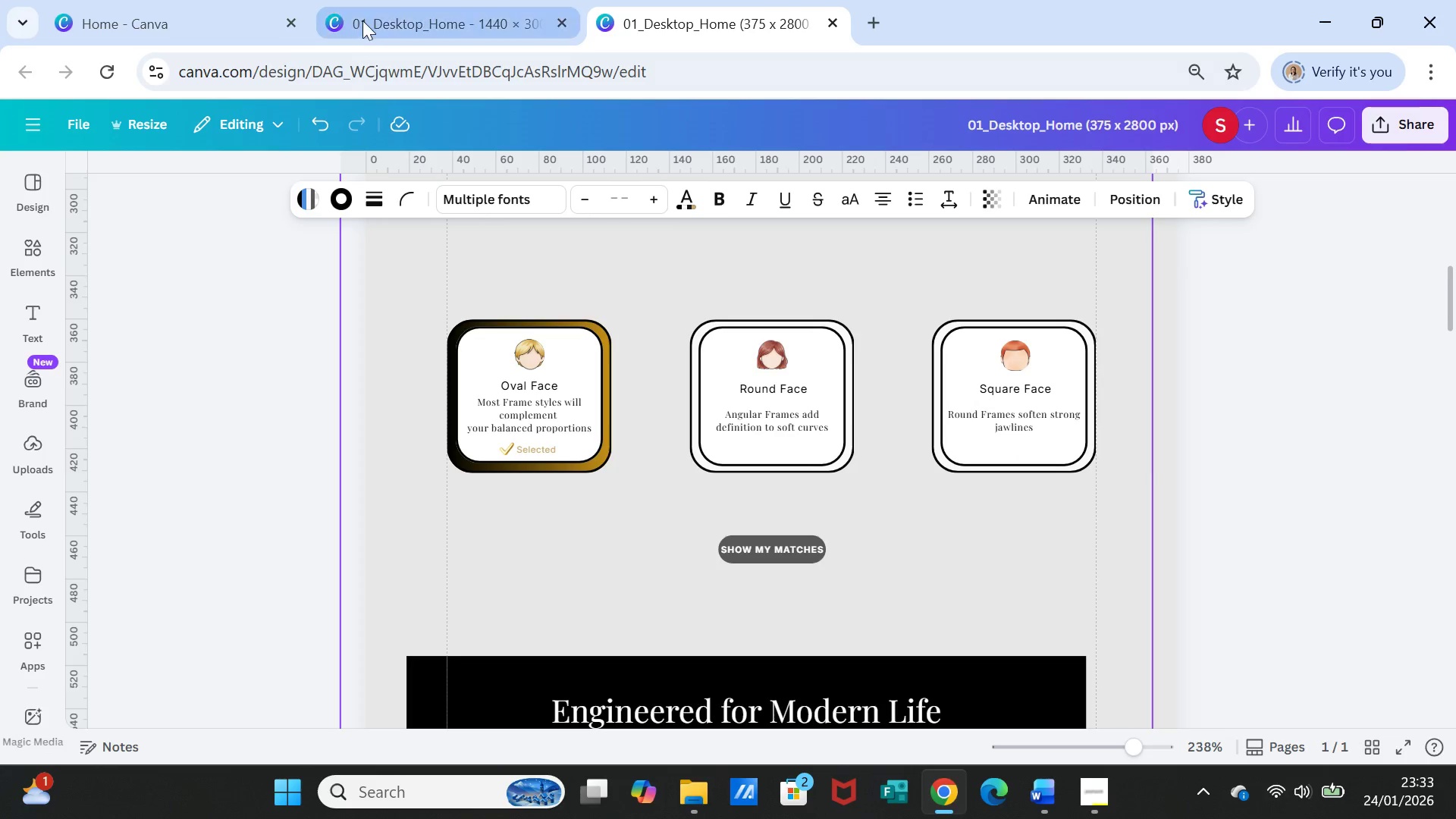 
left_click([366, 14])
 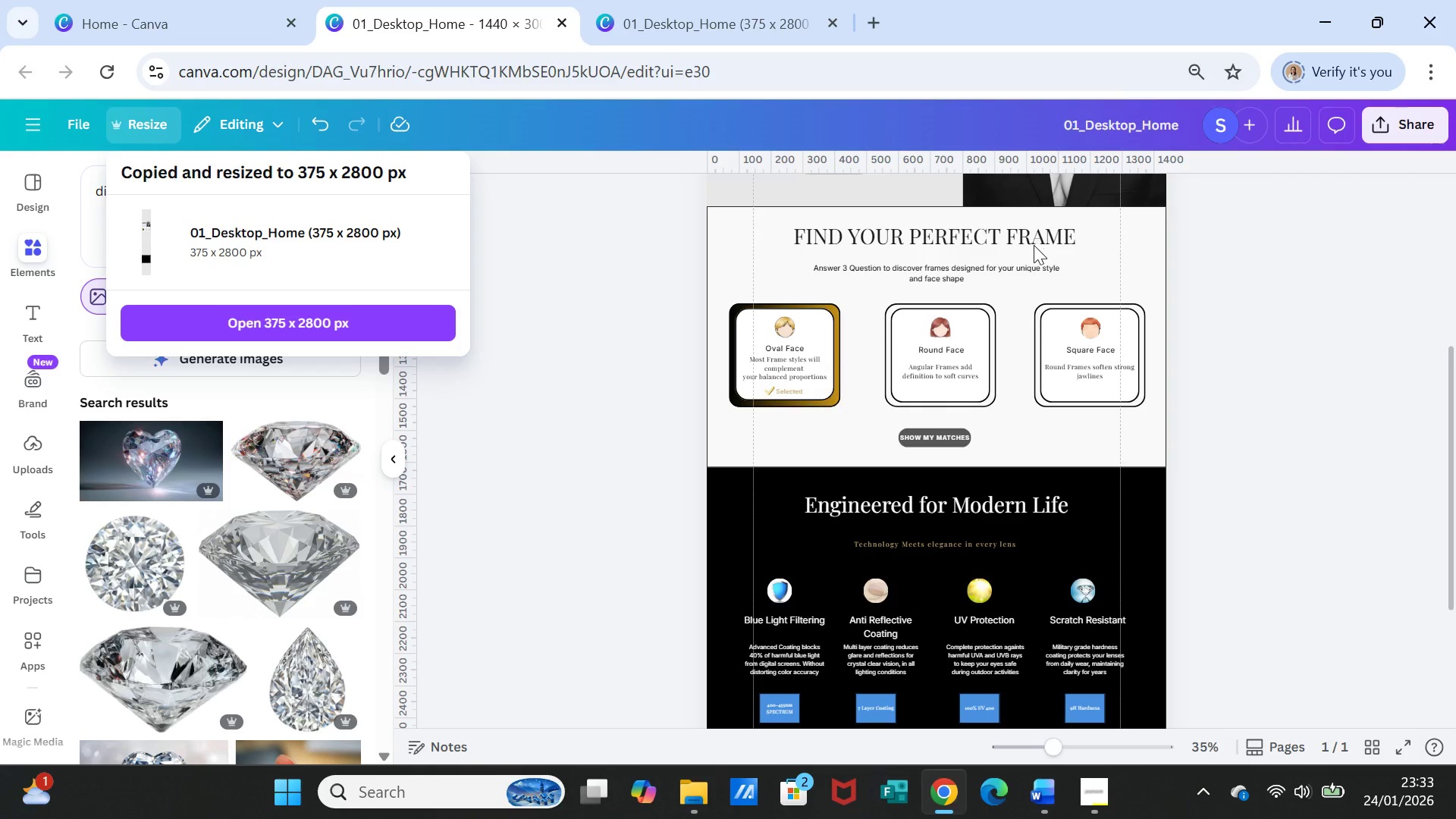 
left_click([1284, 510])
 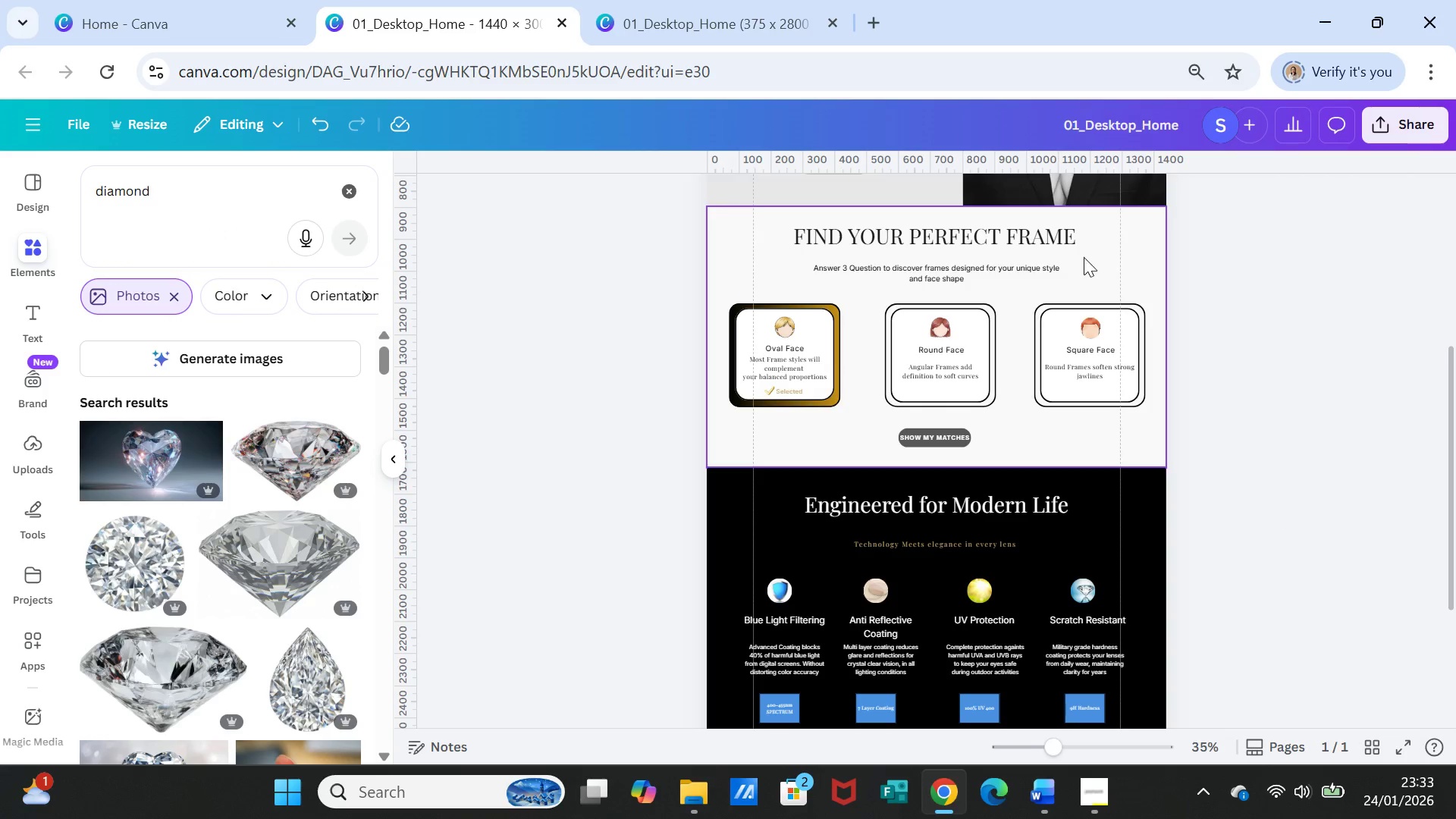 
left_click([1084, 257])
 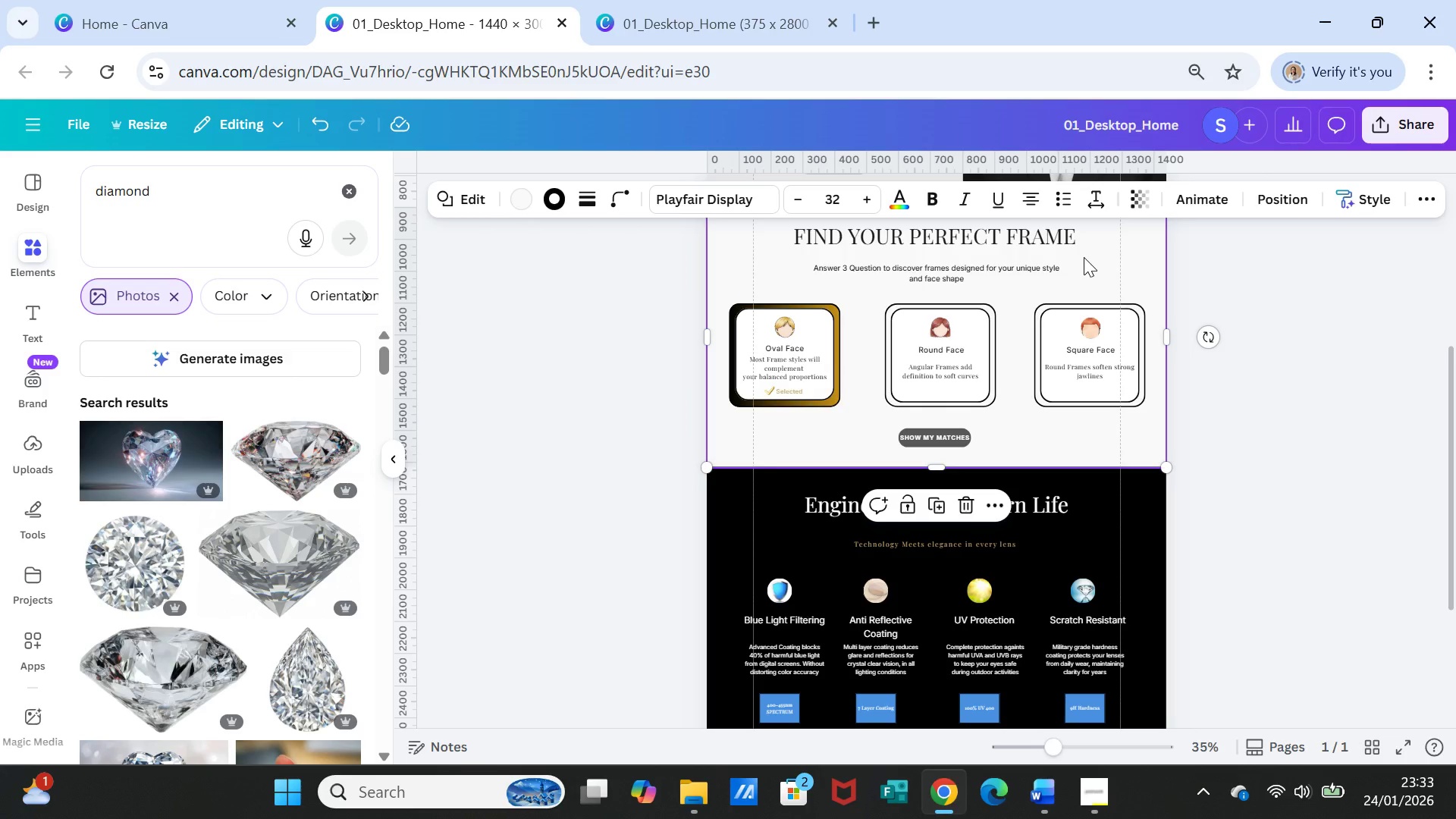 
right_click([1084, 257])
 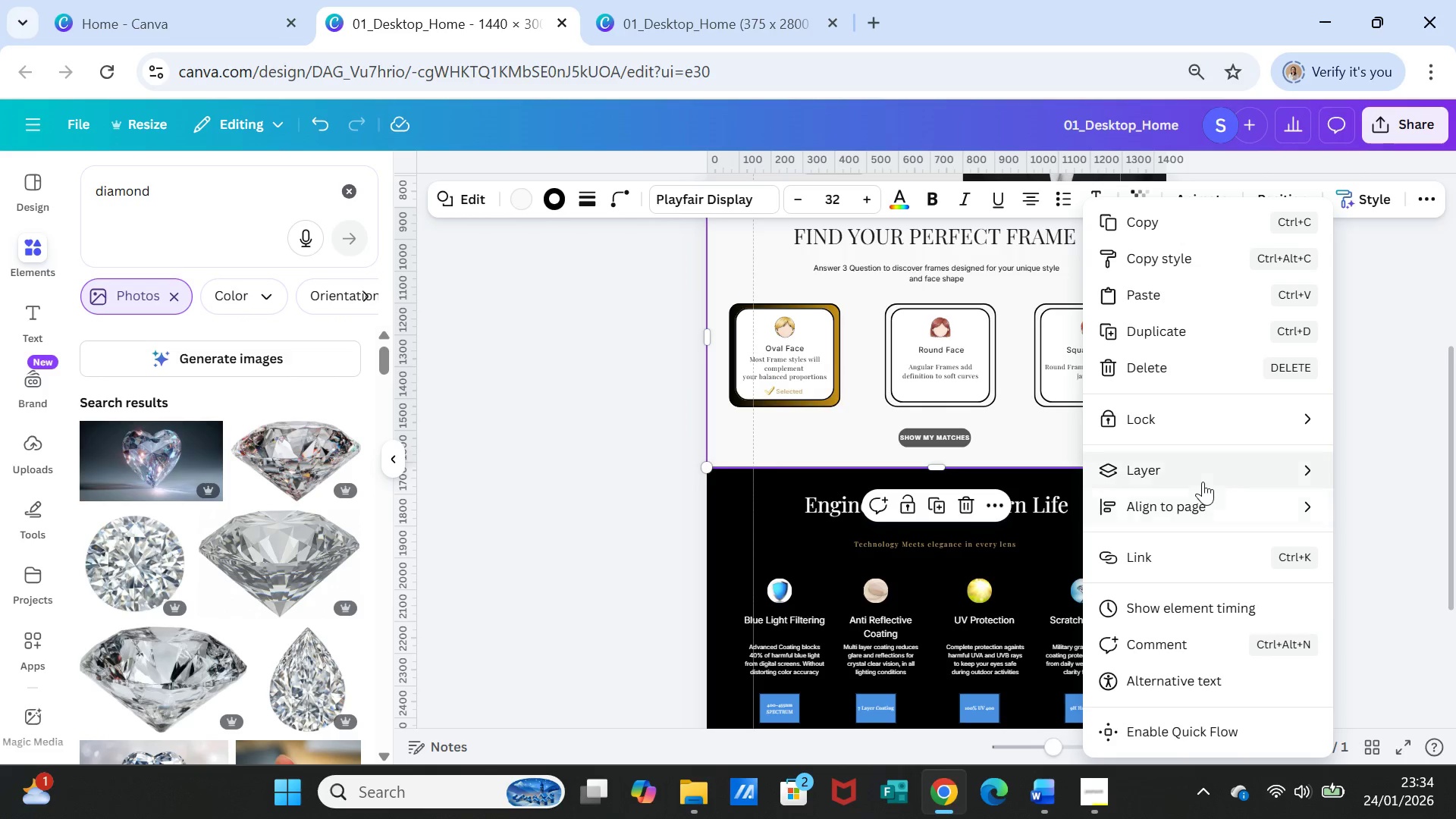 
left_click([1389, 482])
 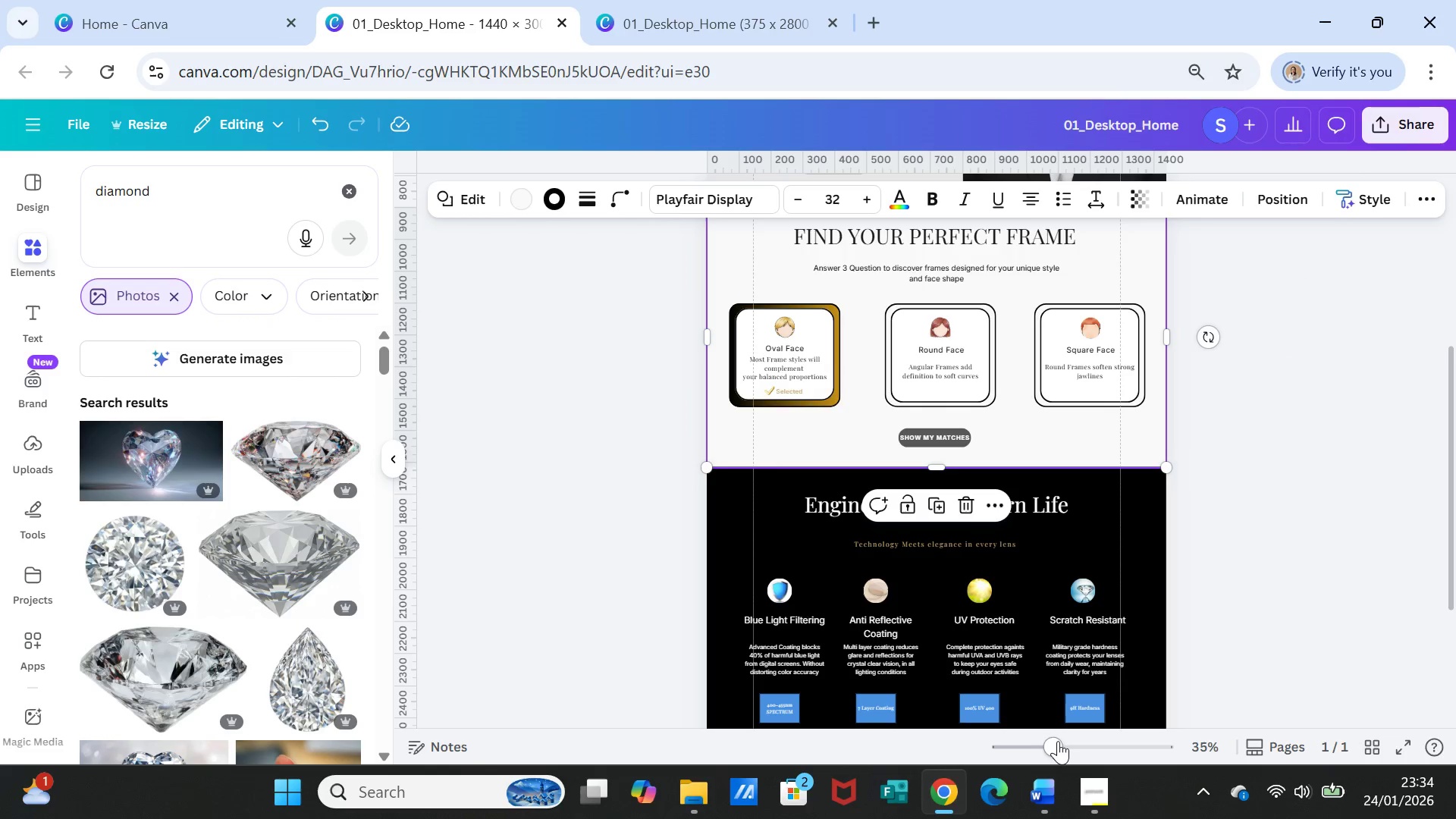 
left_click_drag(start_coordinate=[1058, 741], to_coordinate=[1074, 743])
 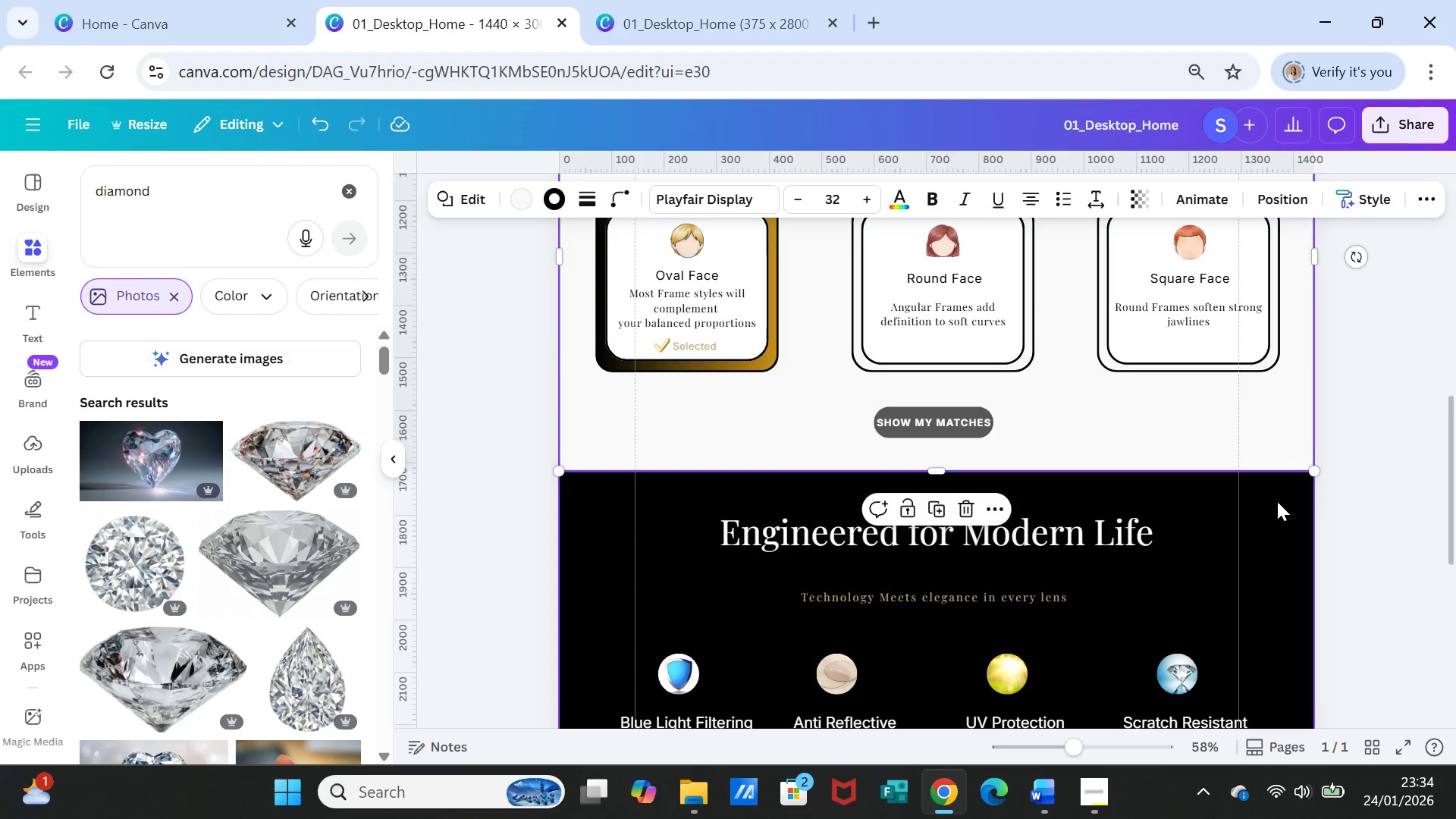 
scroll: coordinate [1279, 500], scroll_direction: up, amount: 3.0
 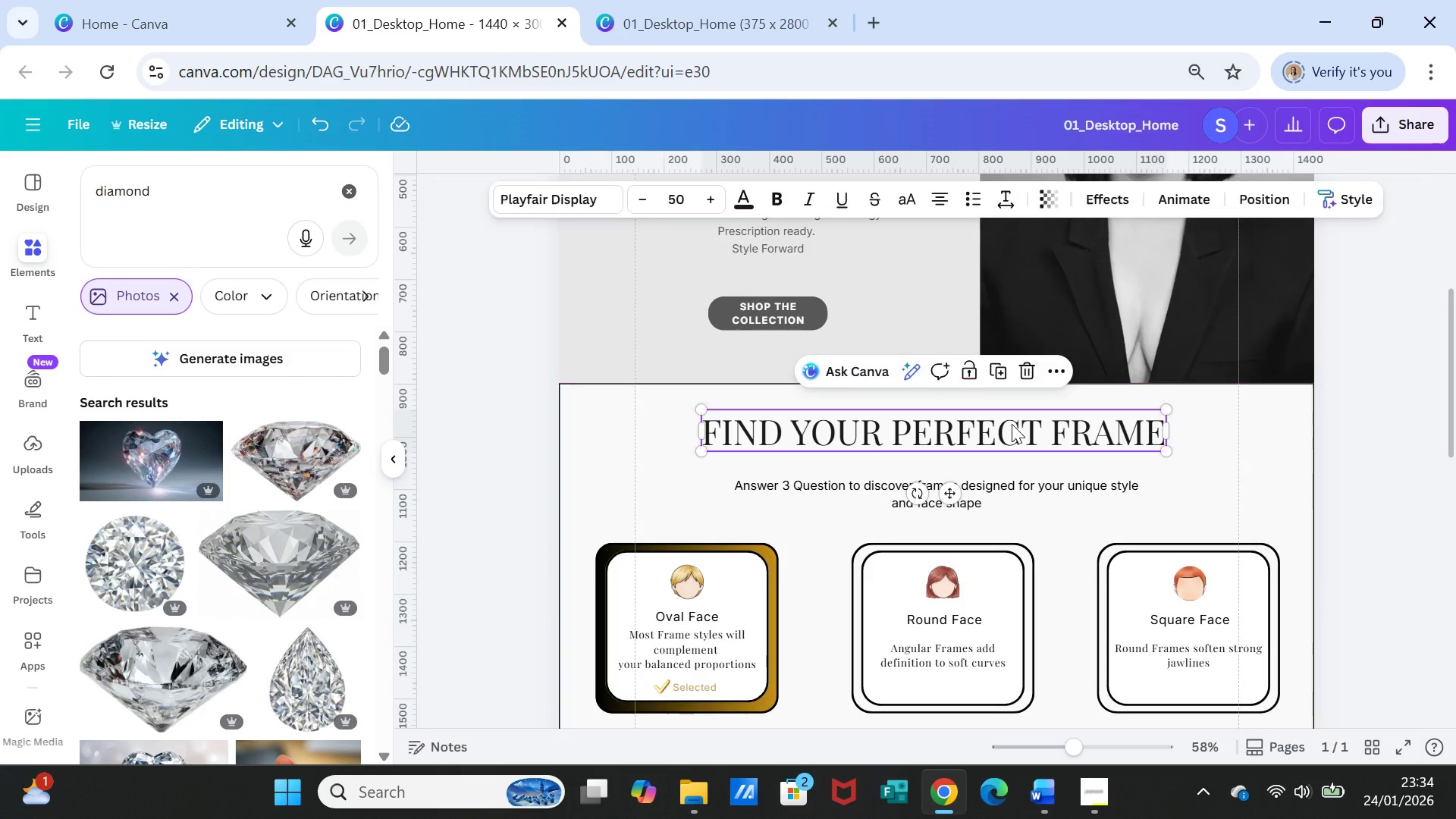 
double_click([1012, 424])
 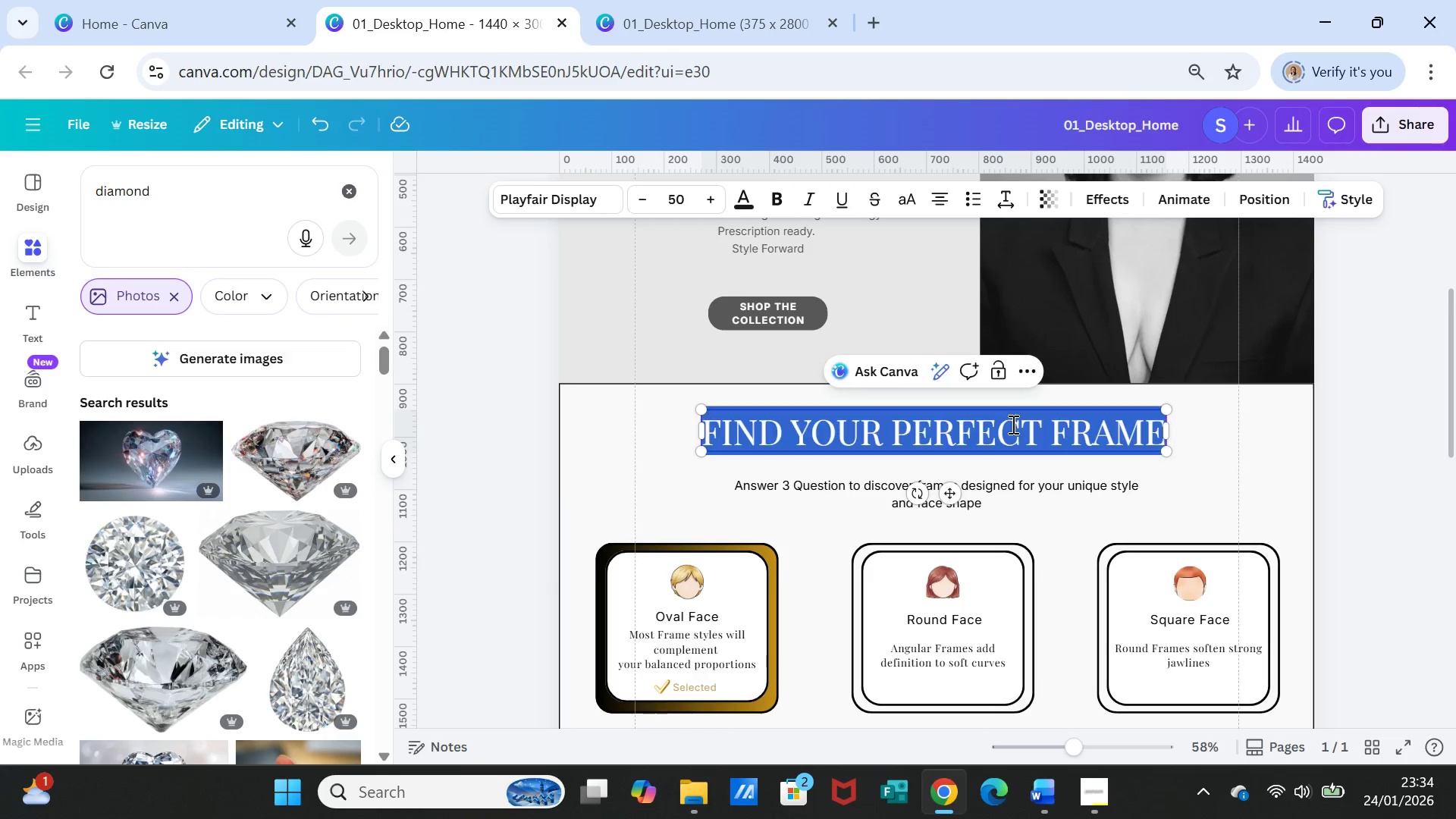 
triple_click([1012, 424])
 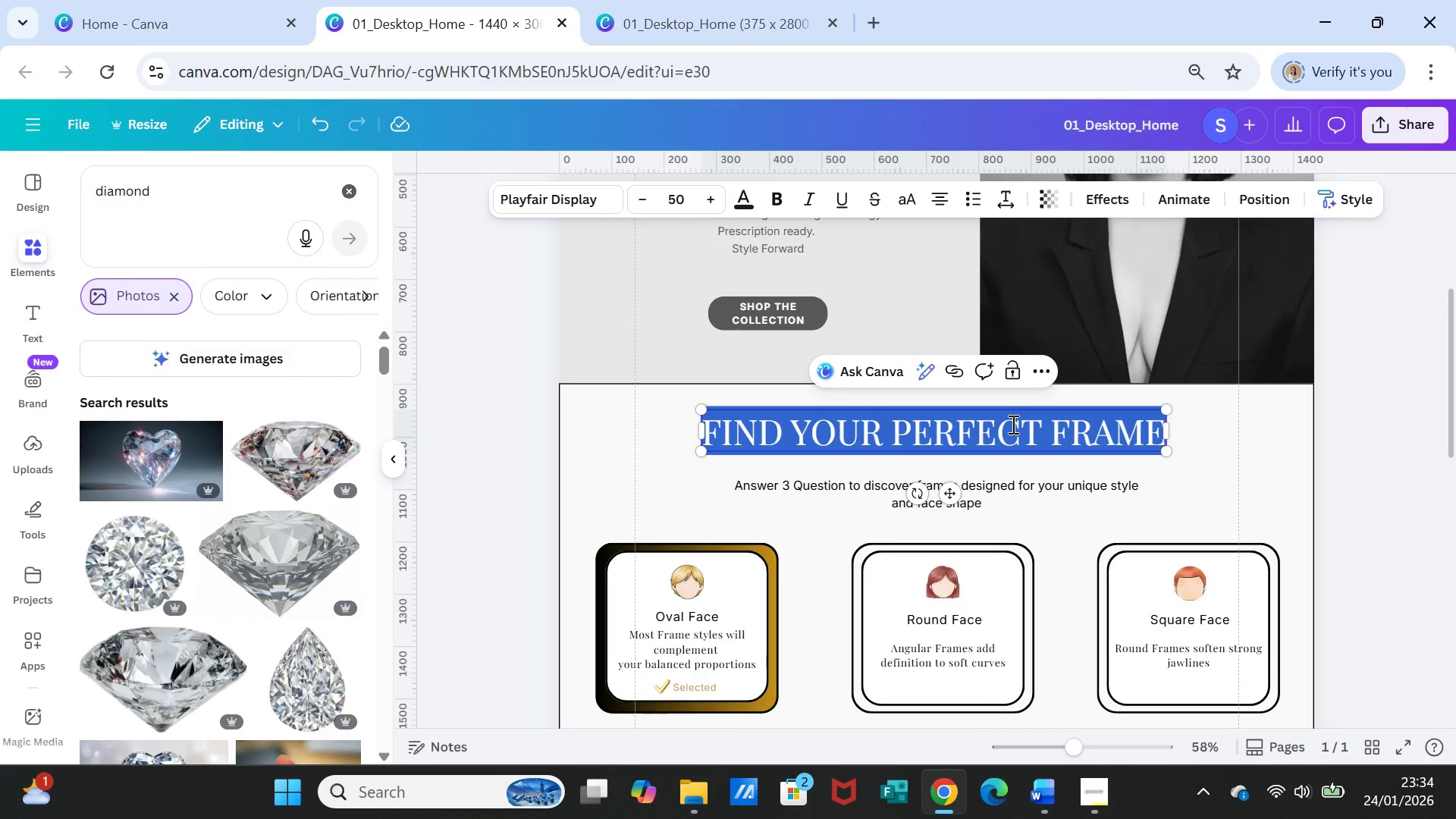 
key(Control+C)
 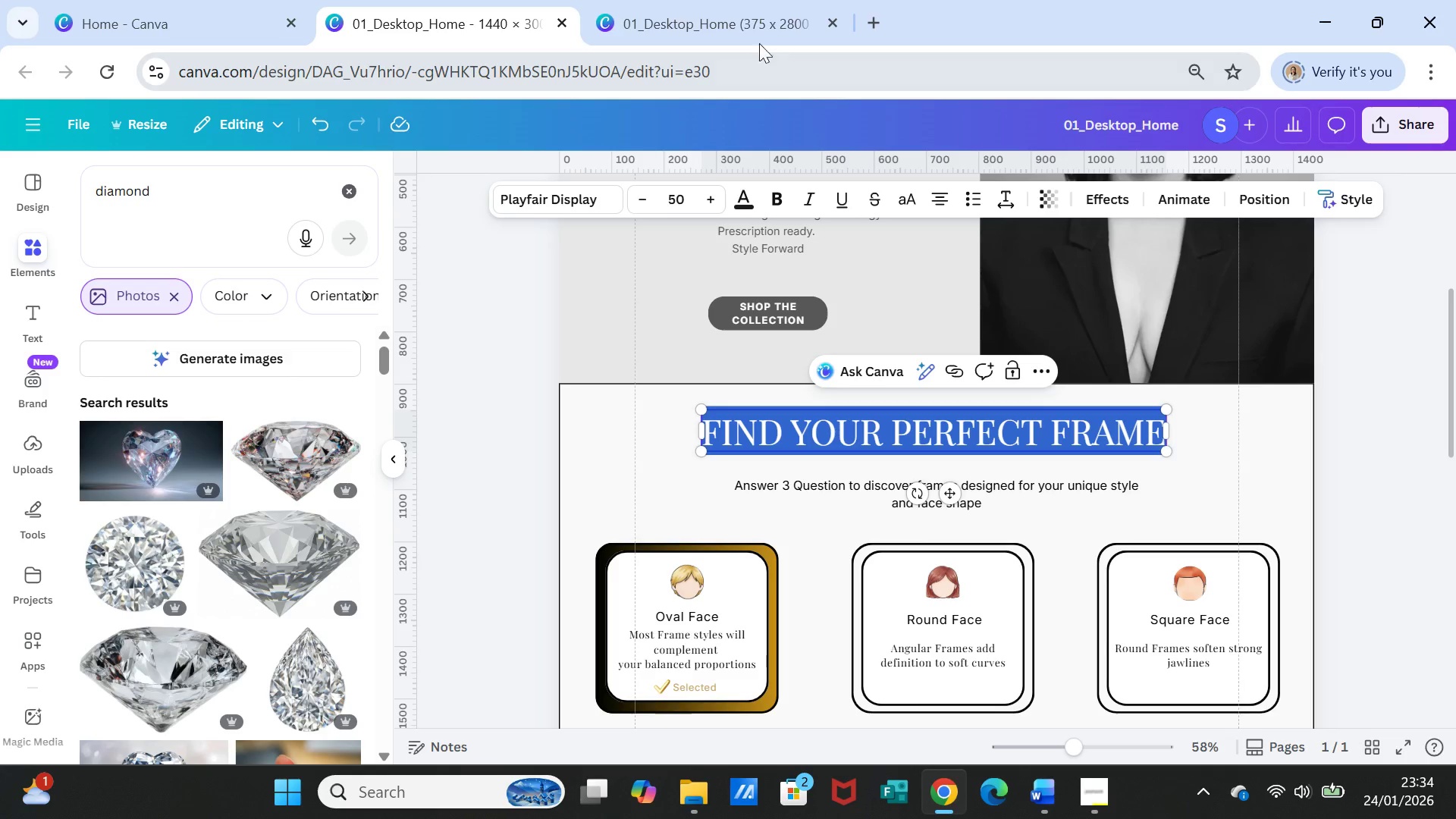 
left_click([730, 23])
 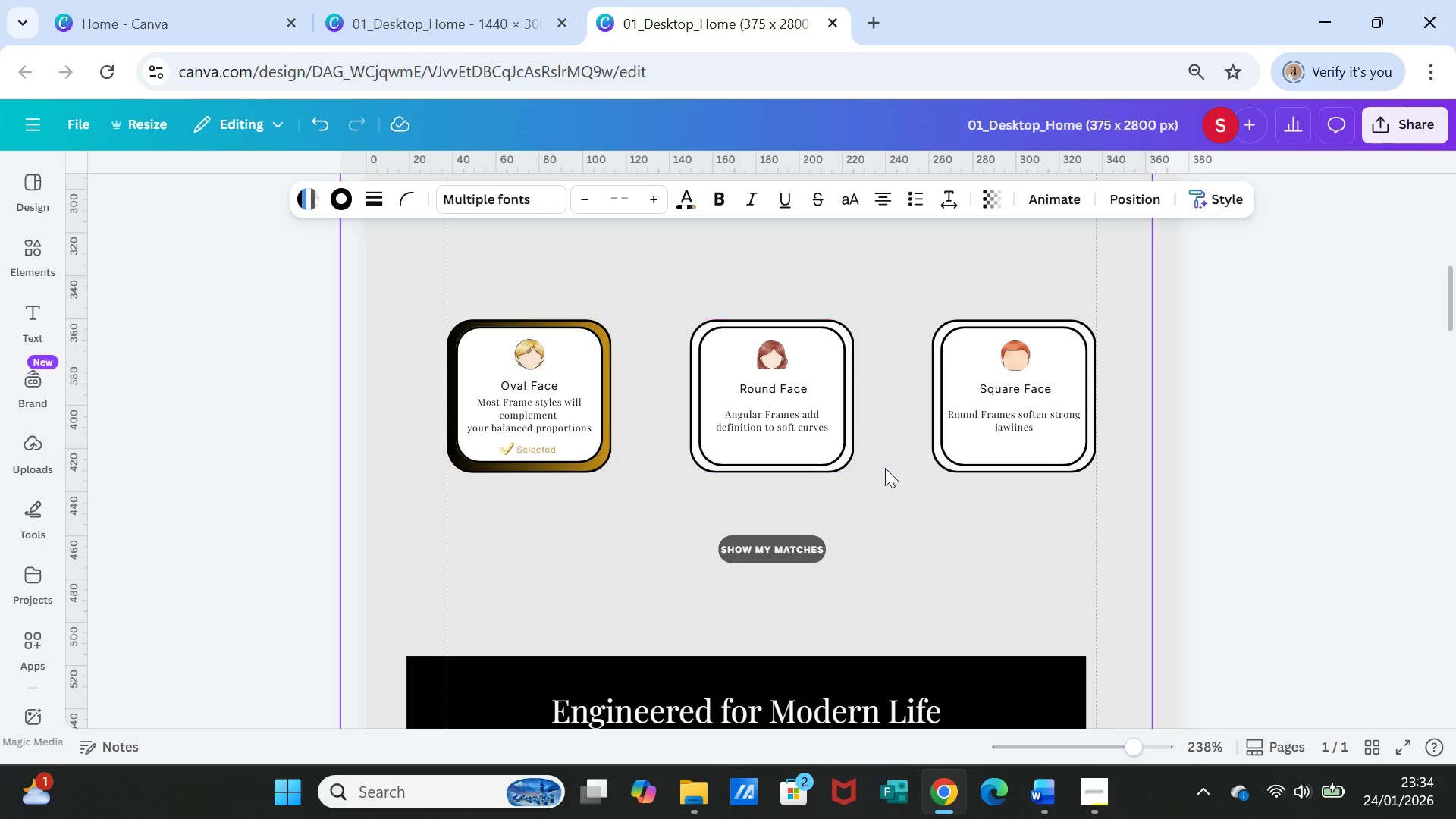 
scroll: coordinate [886, 468], scroll_direction: up, amount: 3.0
 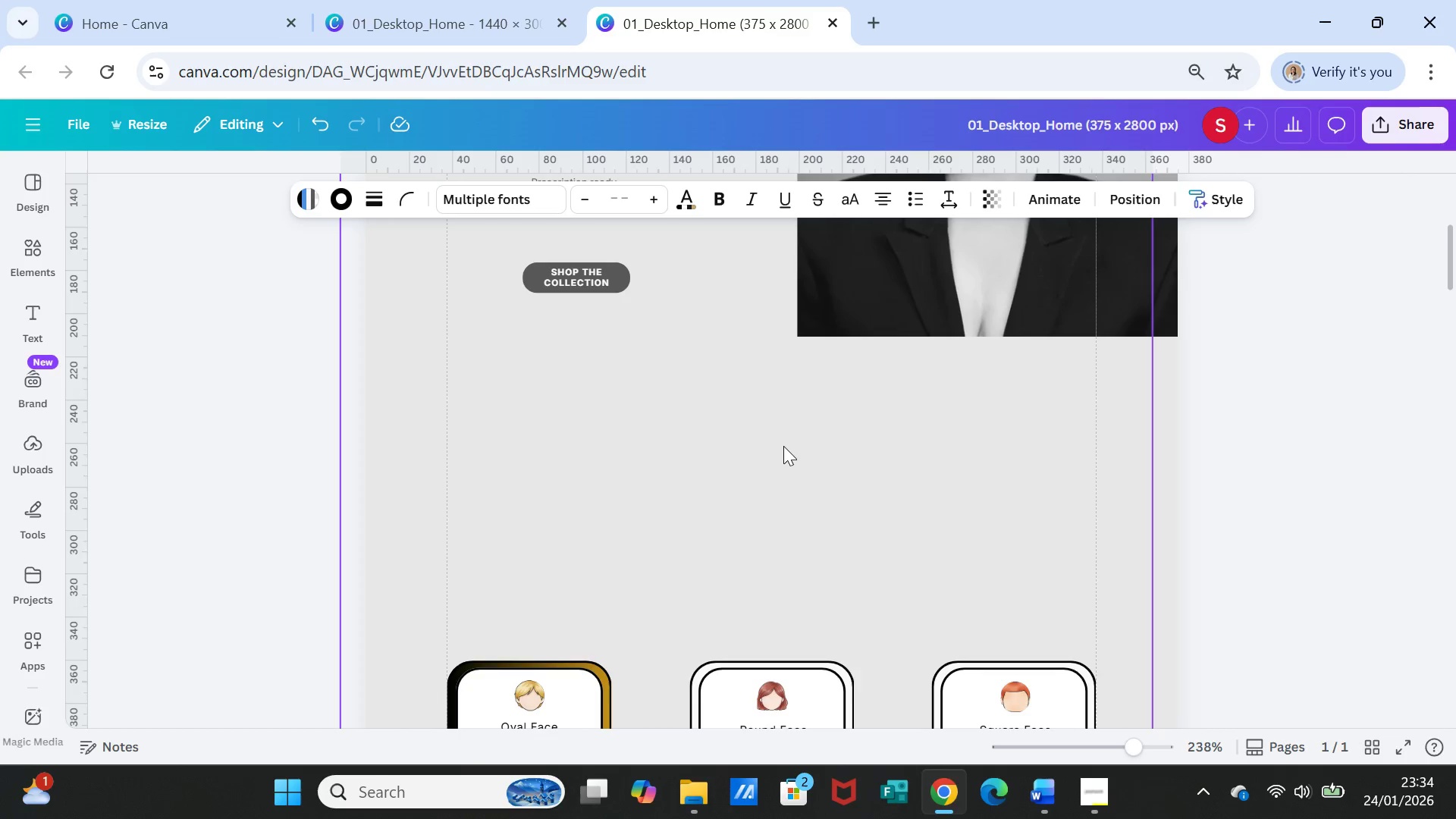 
left_click([783, 446])
 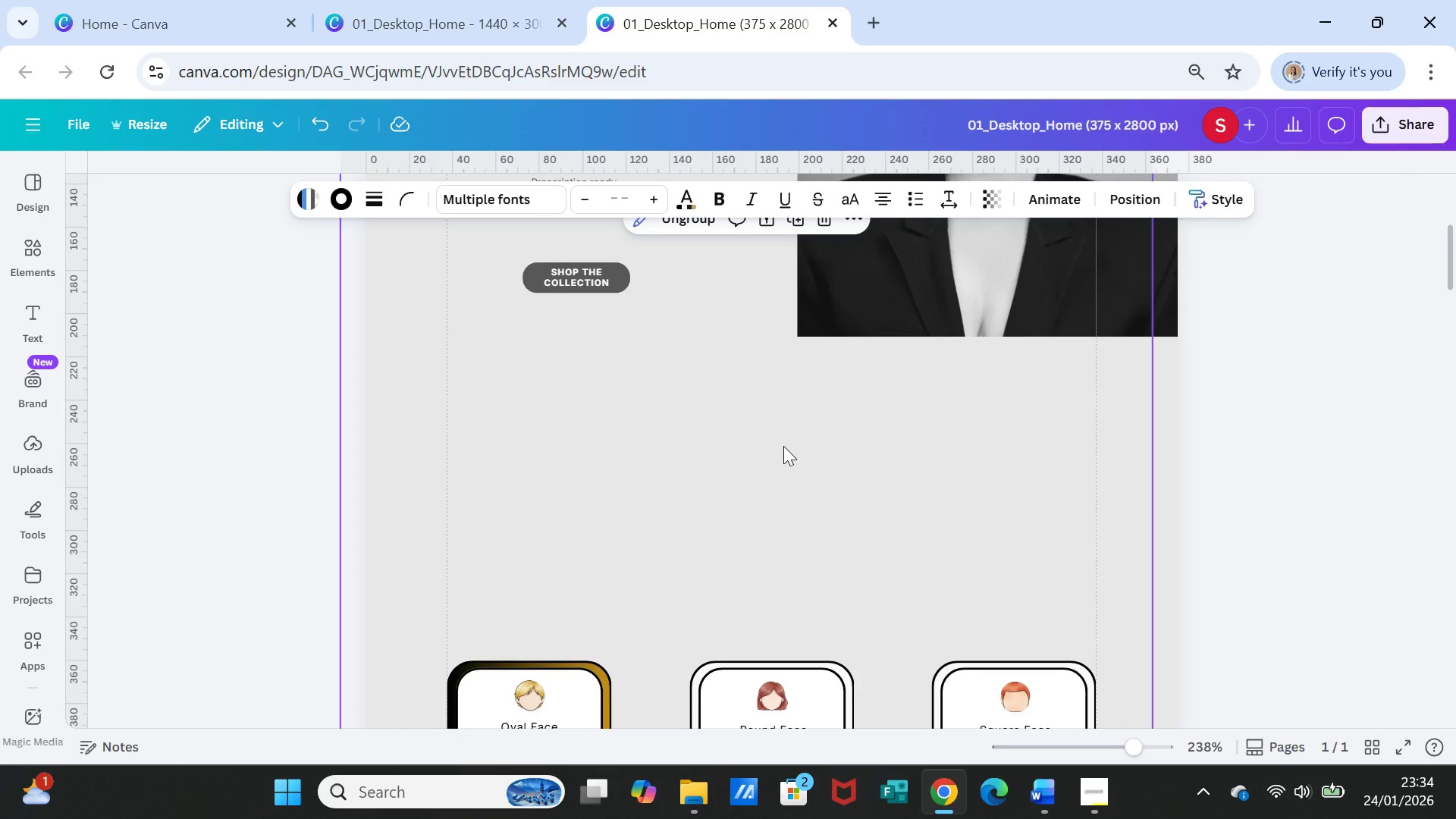 
key(Control+V)
 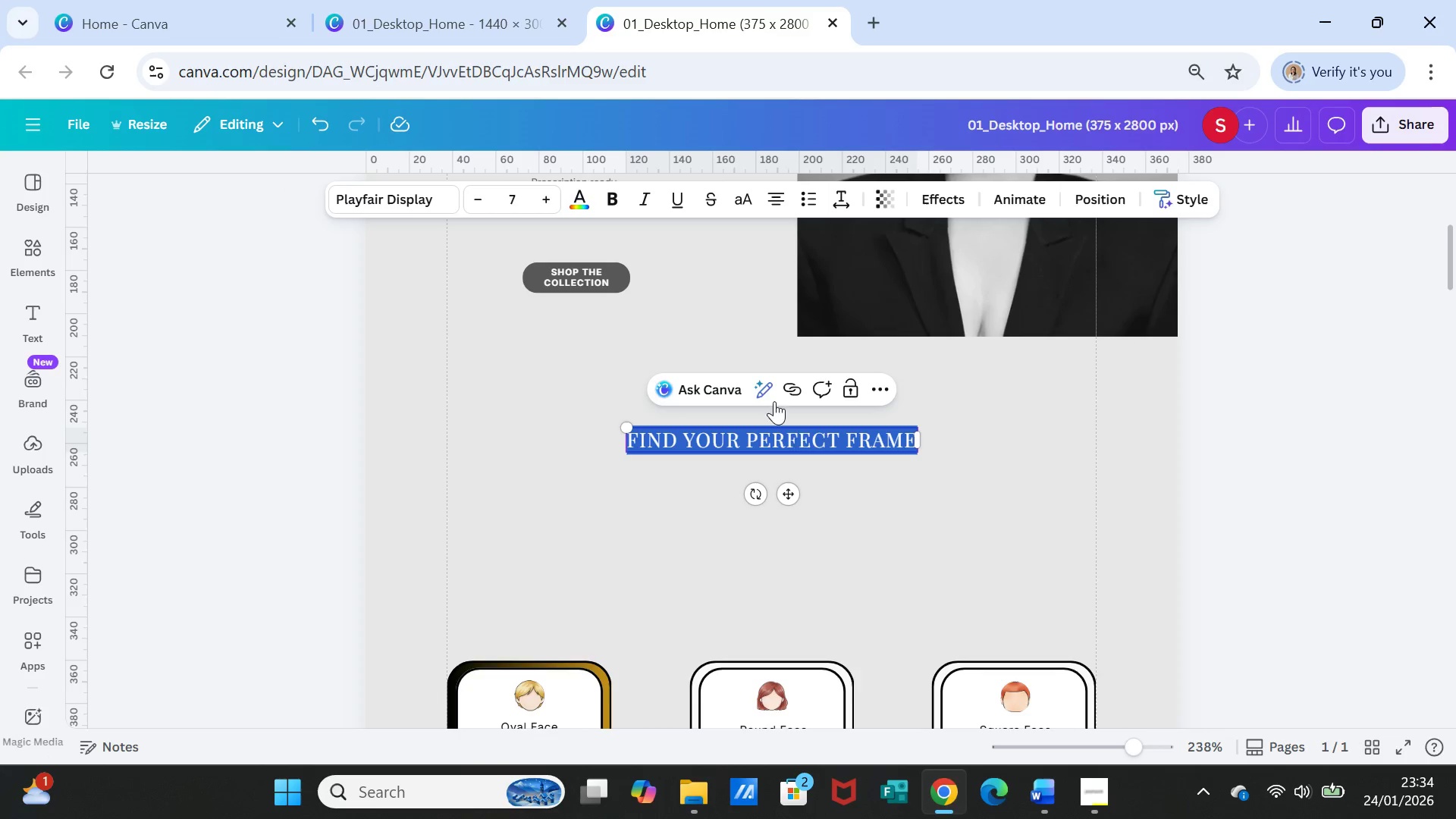 
double_click([798, 441])
 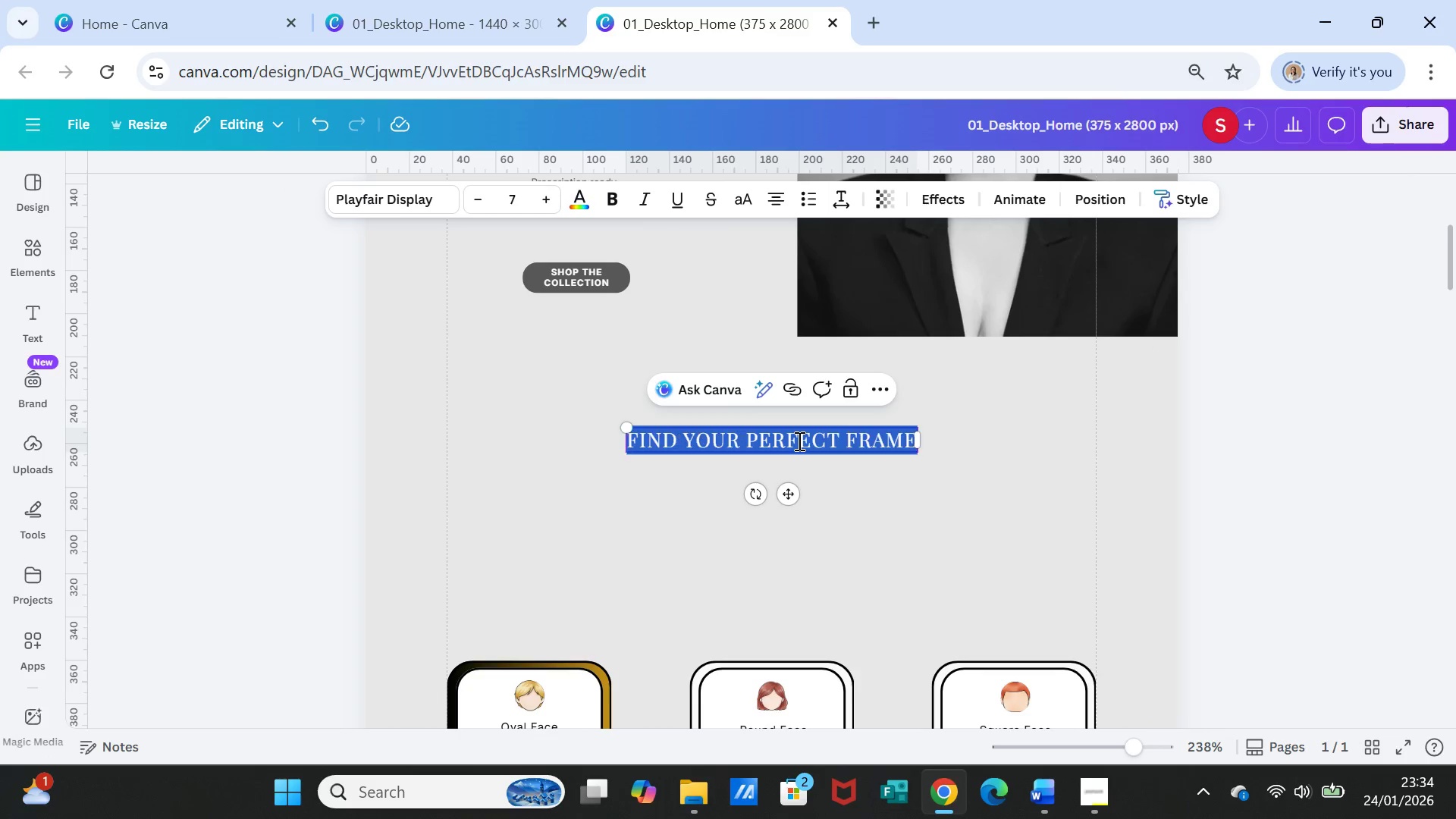 
triple_click([798, 441])
 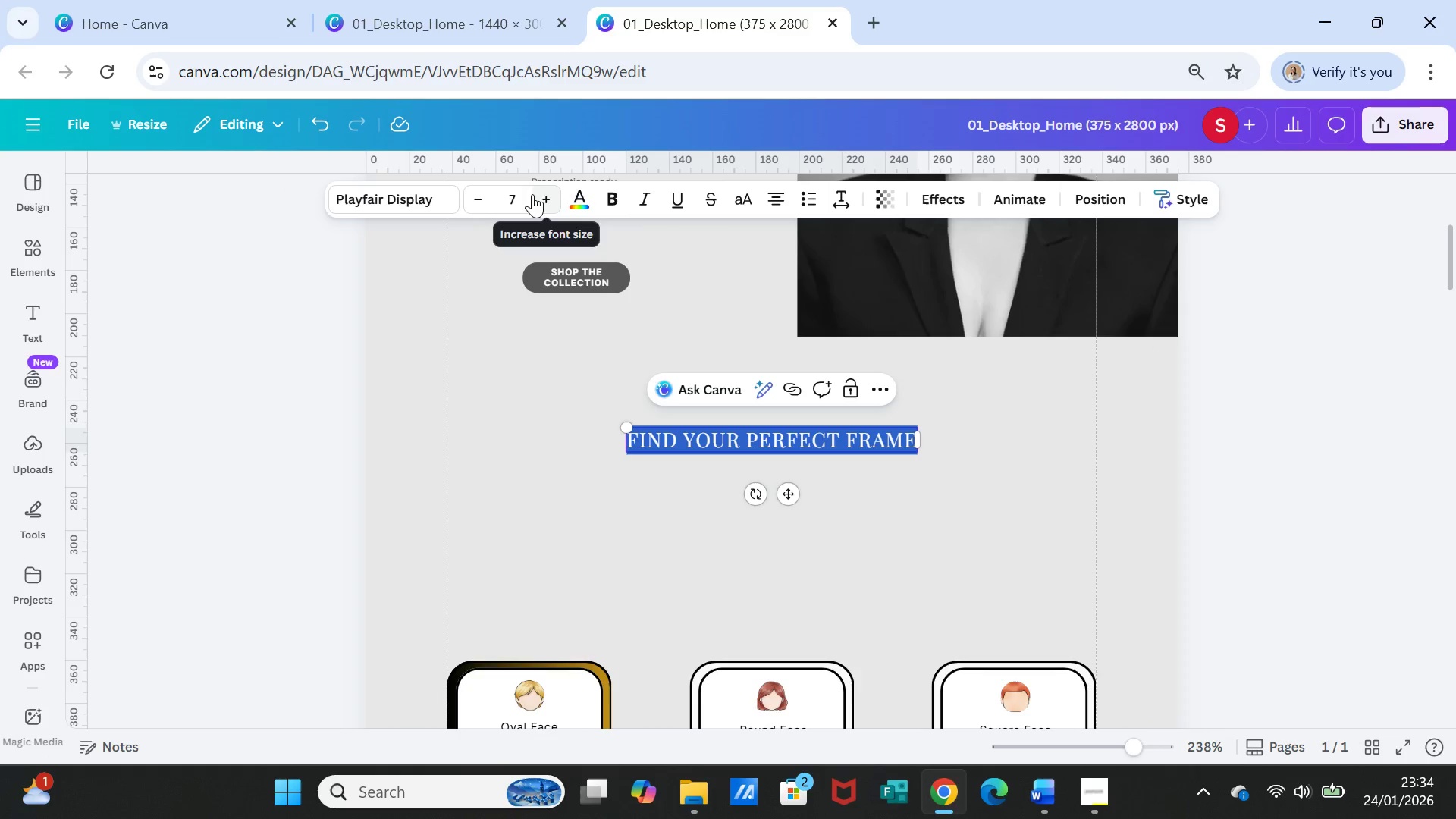 
left_click([526, 194])
 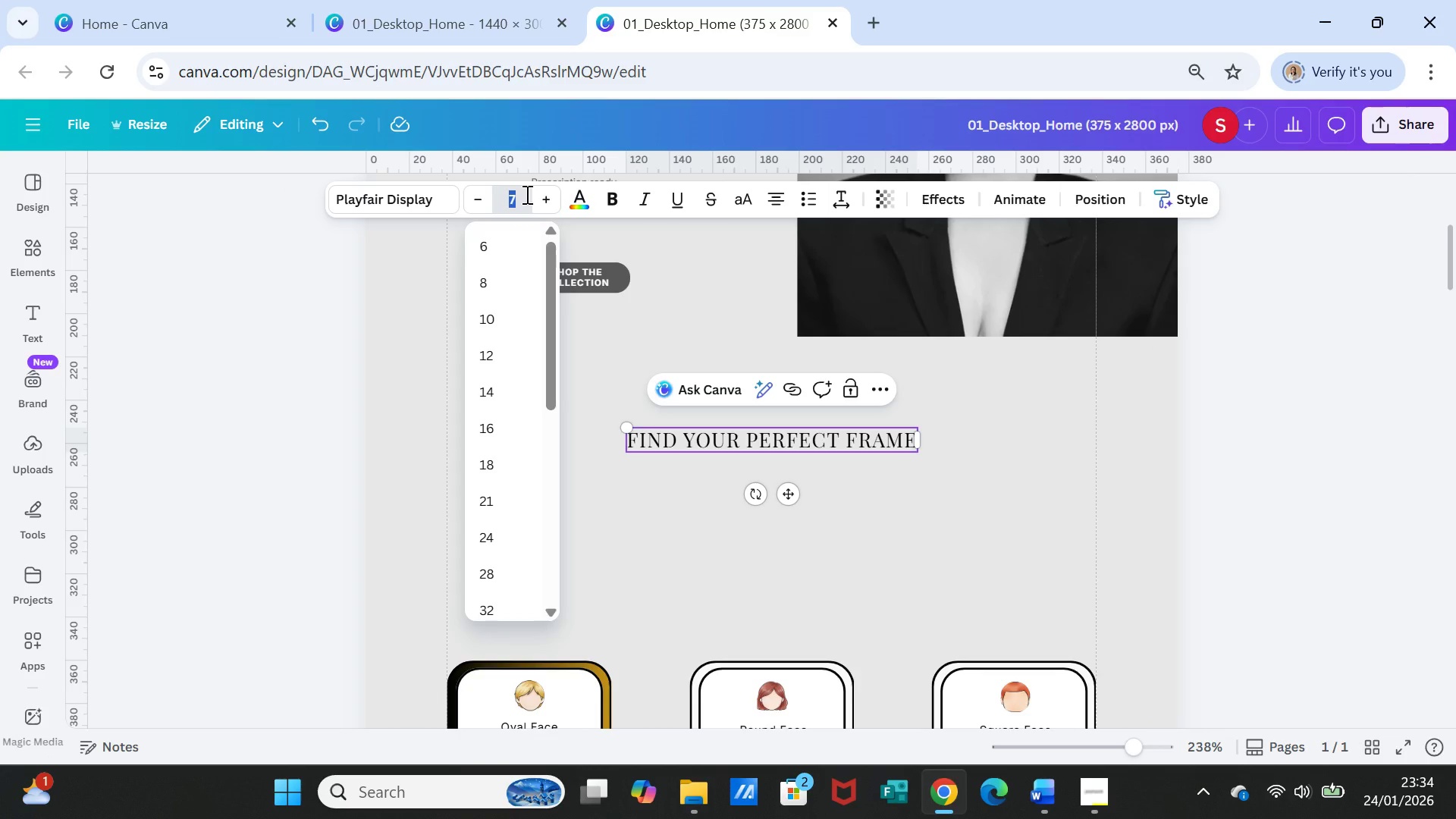 
key(Control+5)
 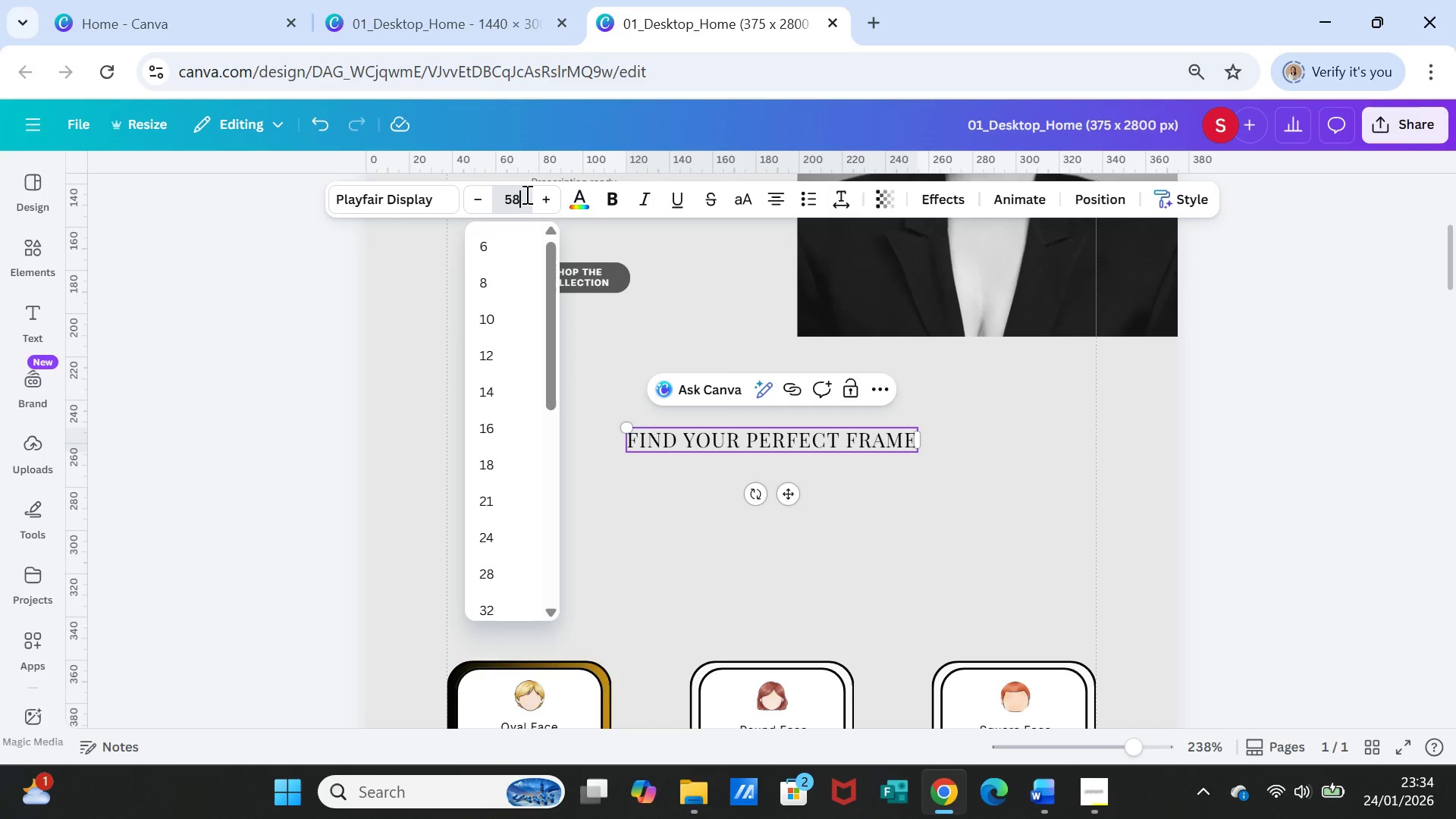 
key(Control+8)
 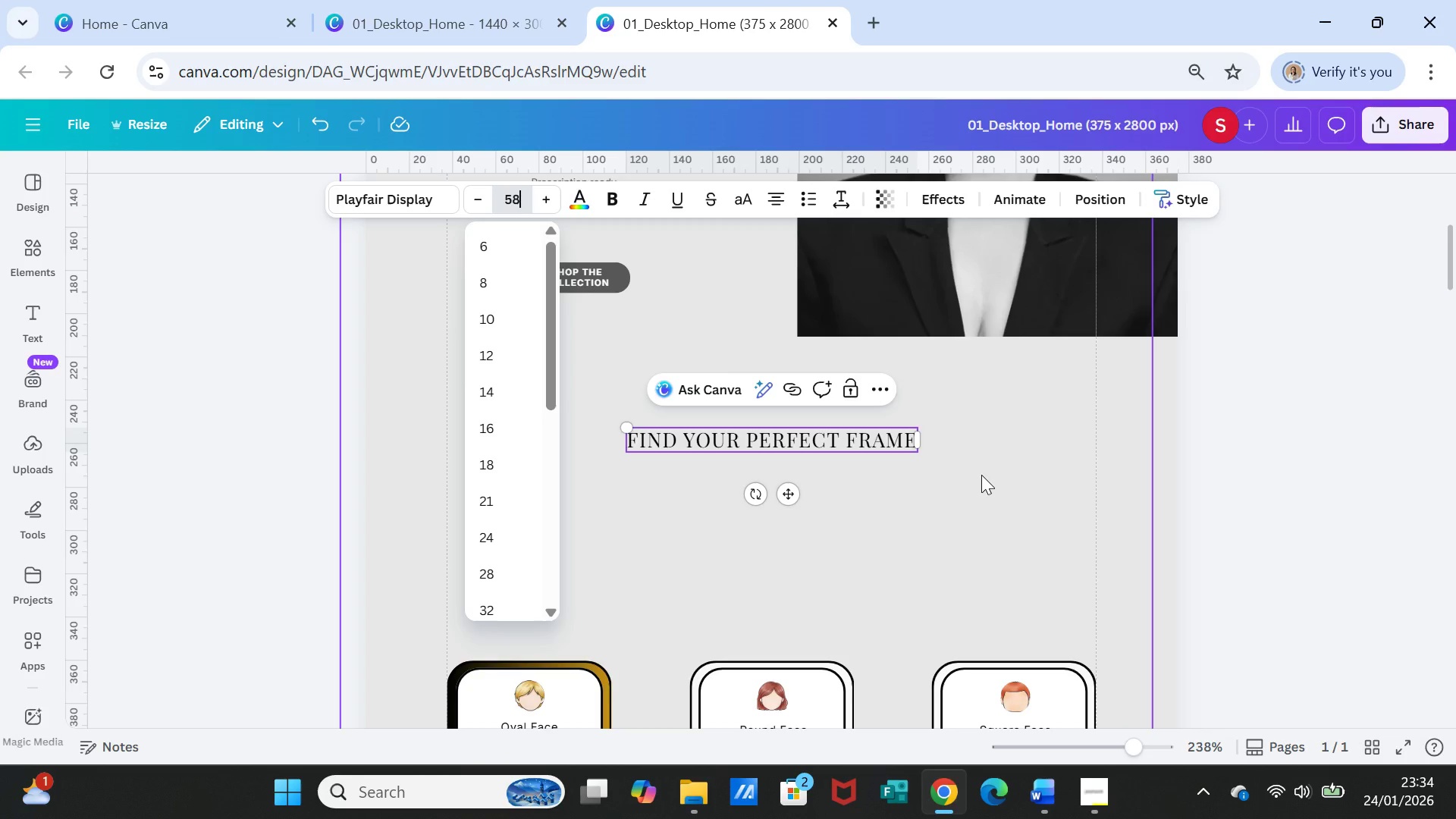 
left_click([981, 475])
 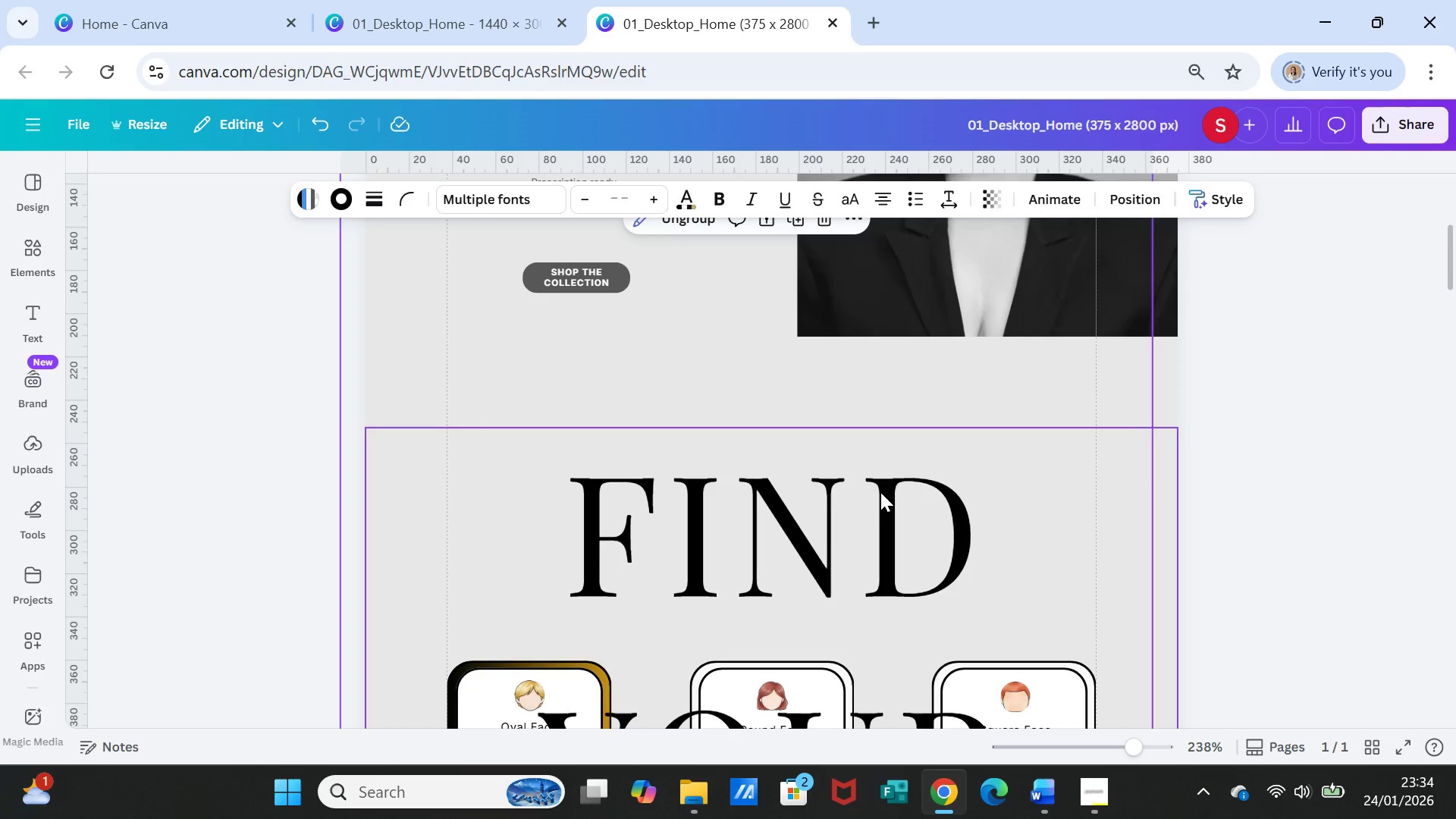 
double_click([880, 492])
 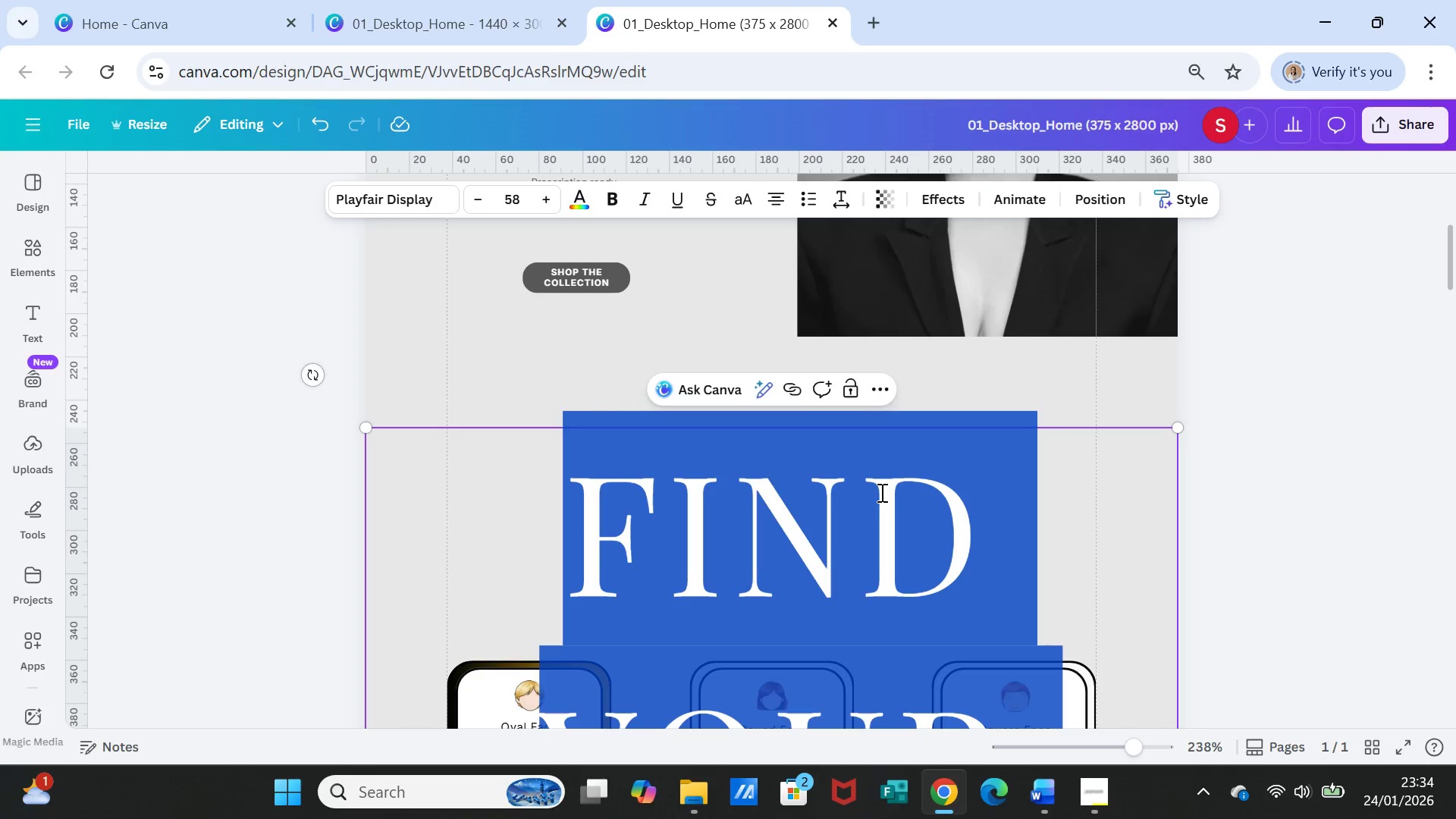 
triple_click([880, 492])
 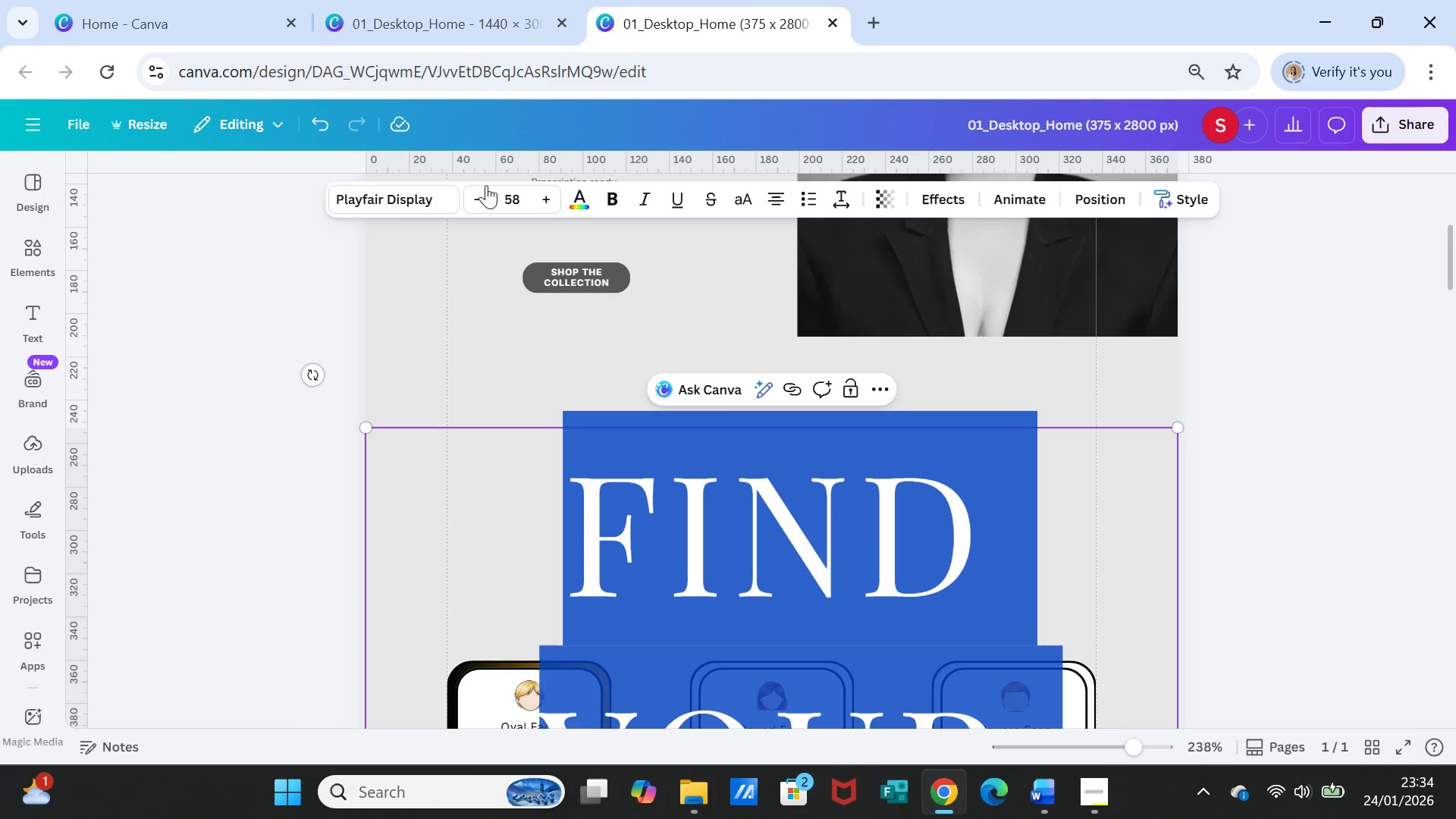 
left_click([507, 197])
 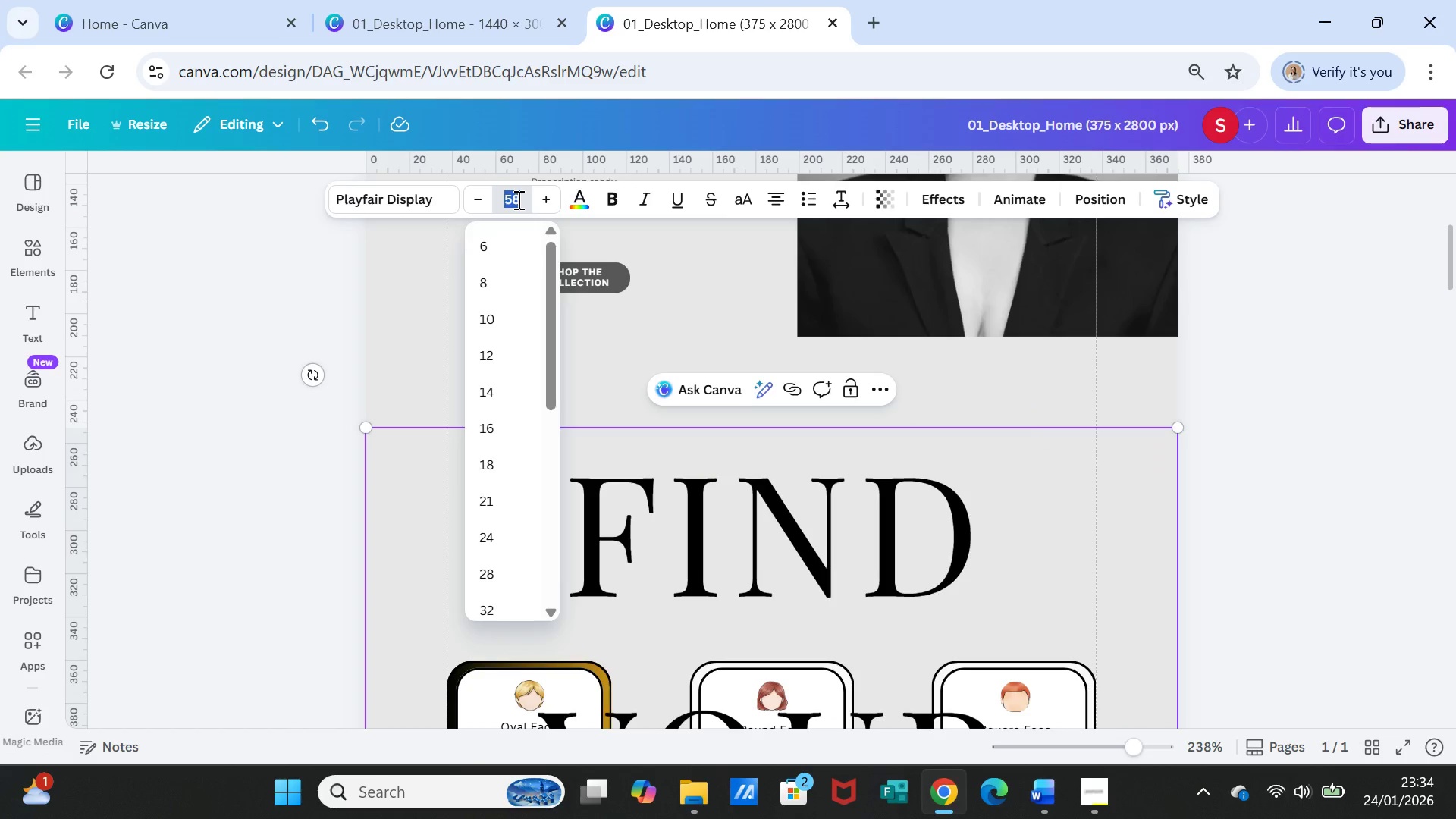 
type(45)
 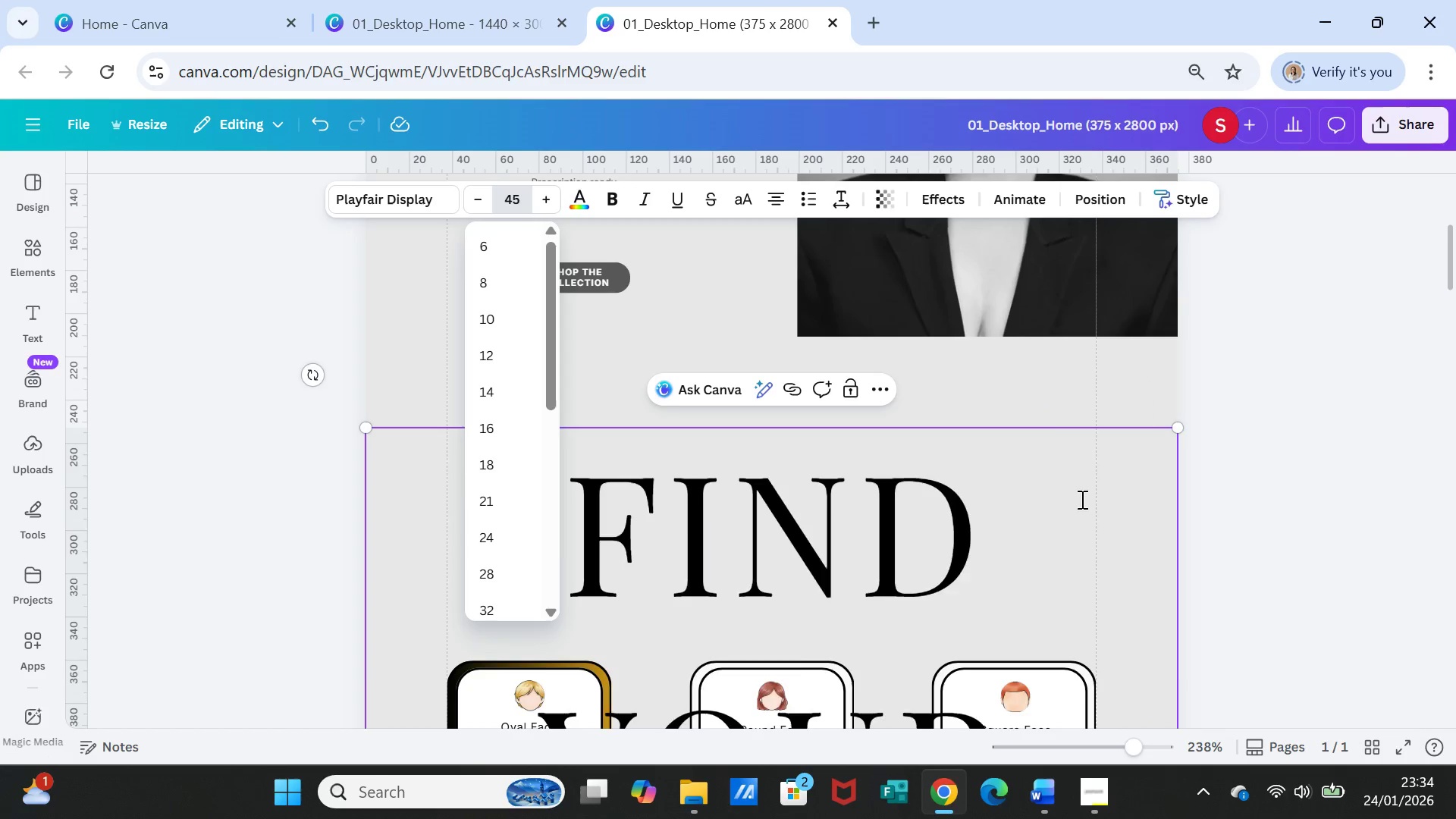 
left_click([1079, 500])
 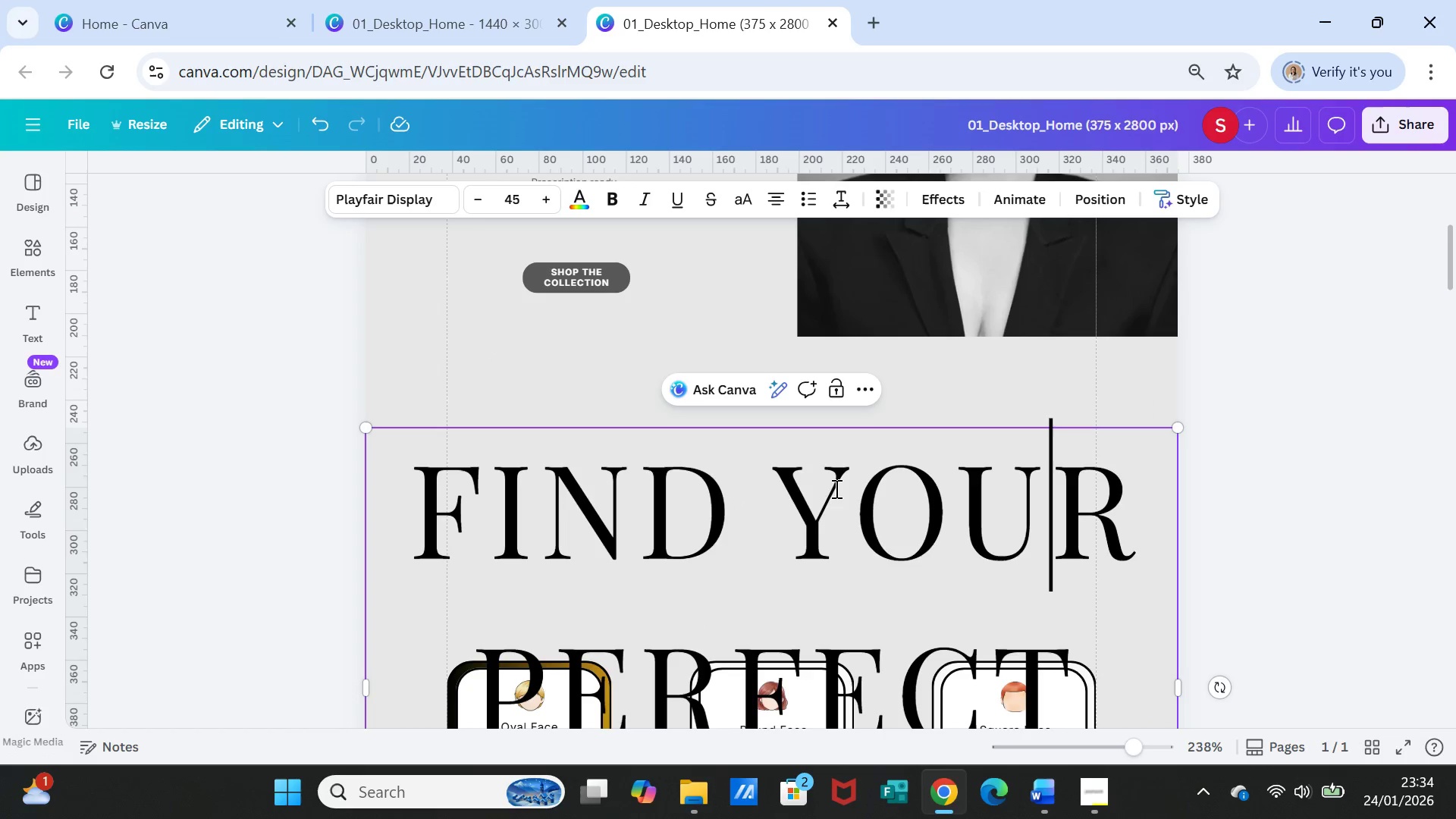 
double_click([836, 490])
 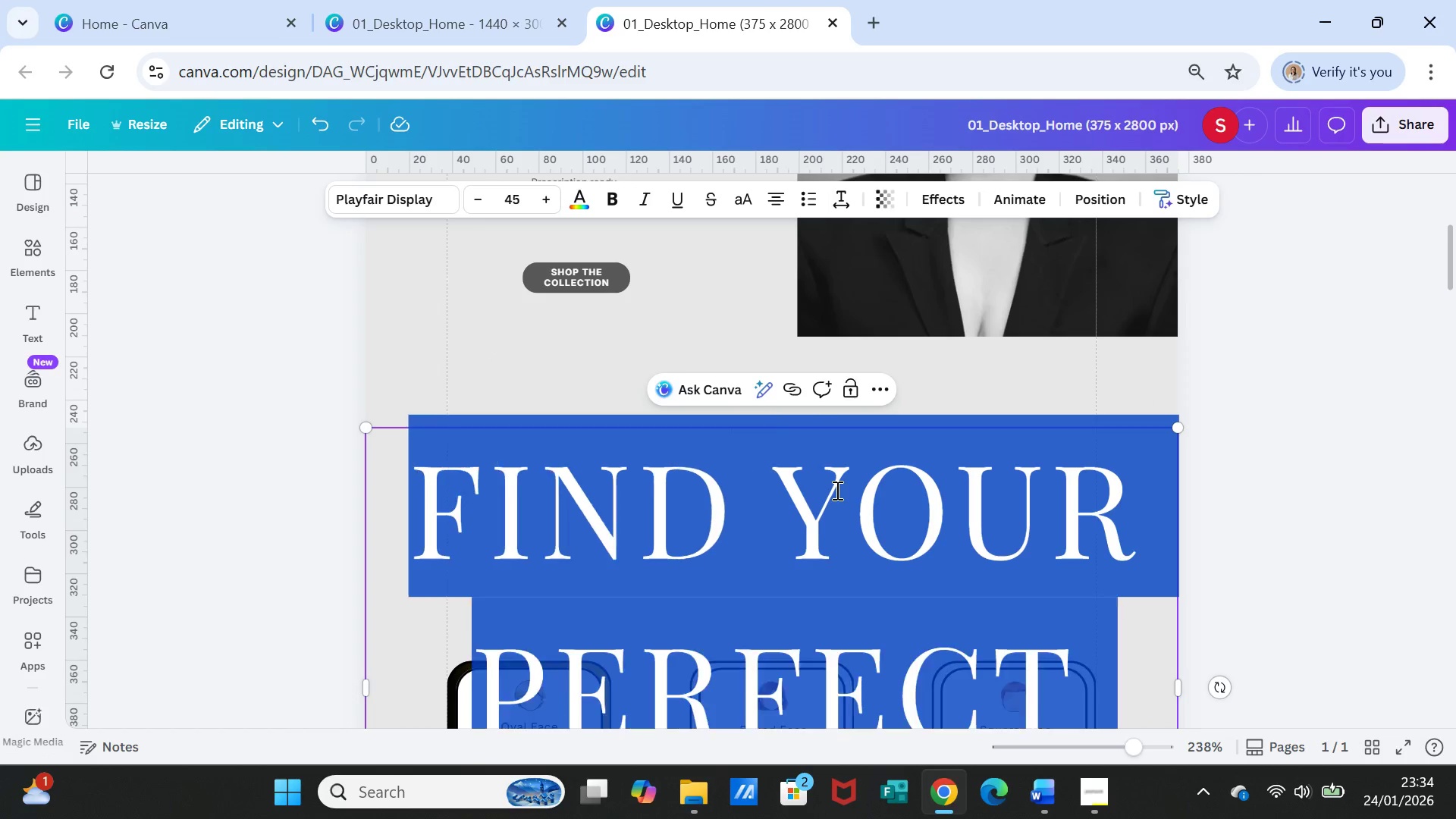 
triple_click([836, 490])
 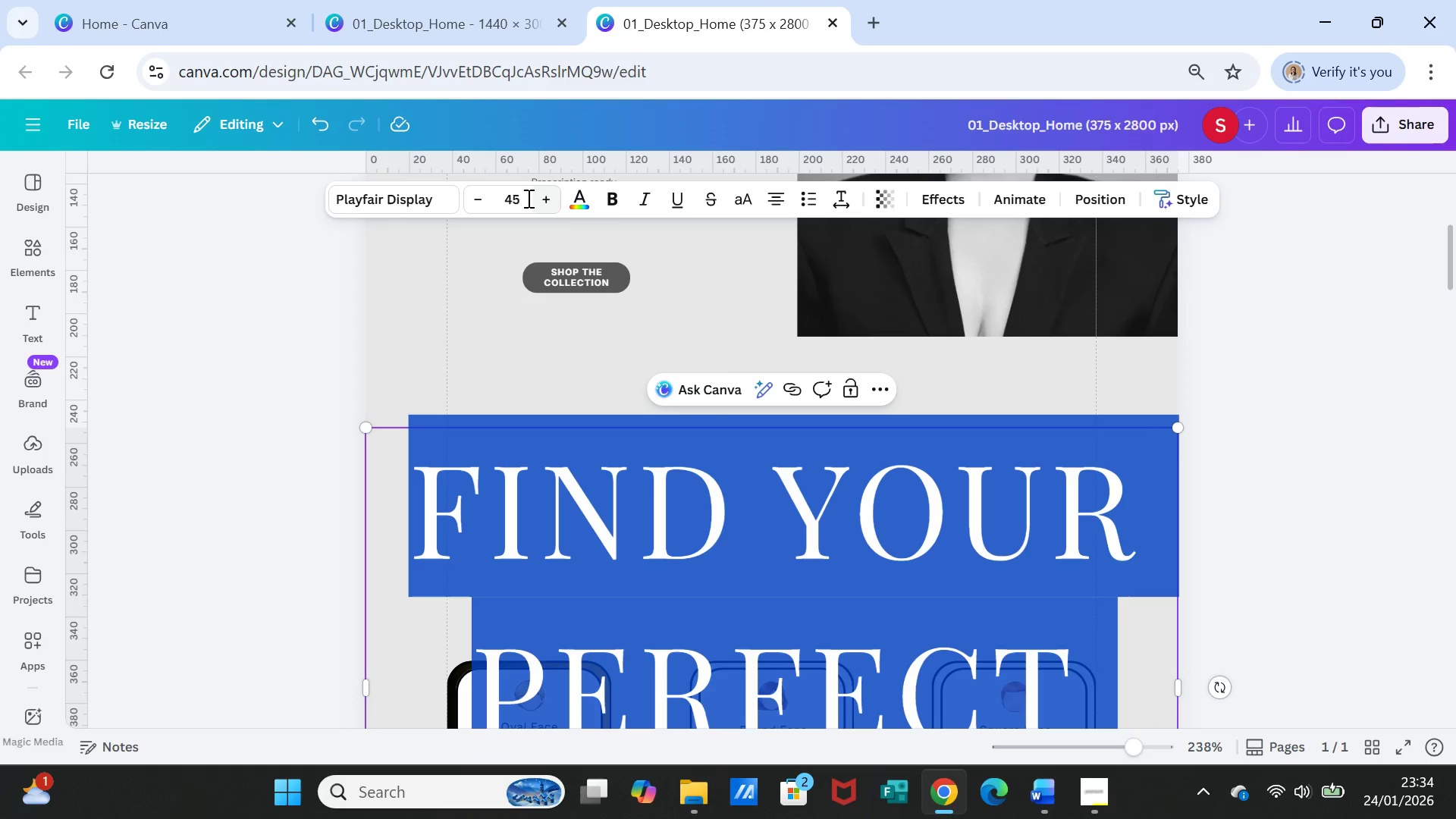 
left_click([520, 195])
 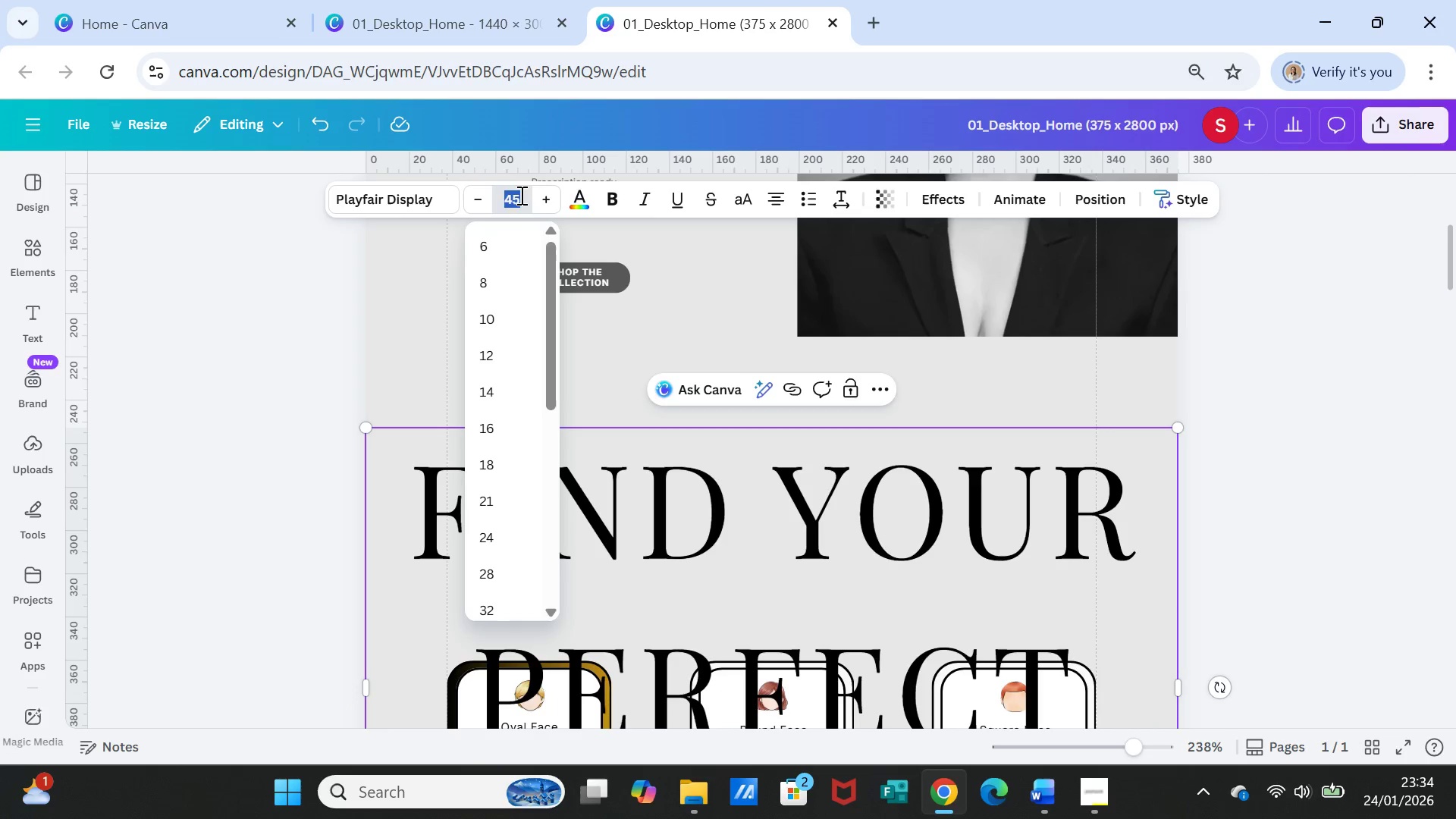 
type(30)
 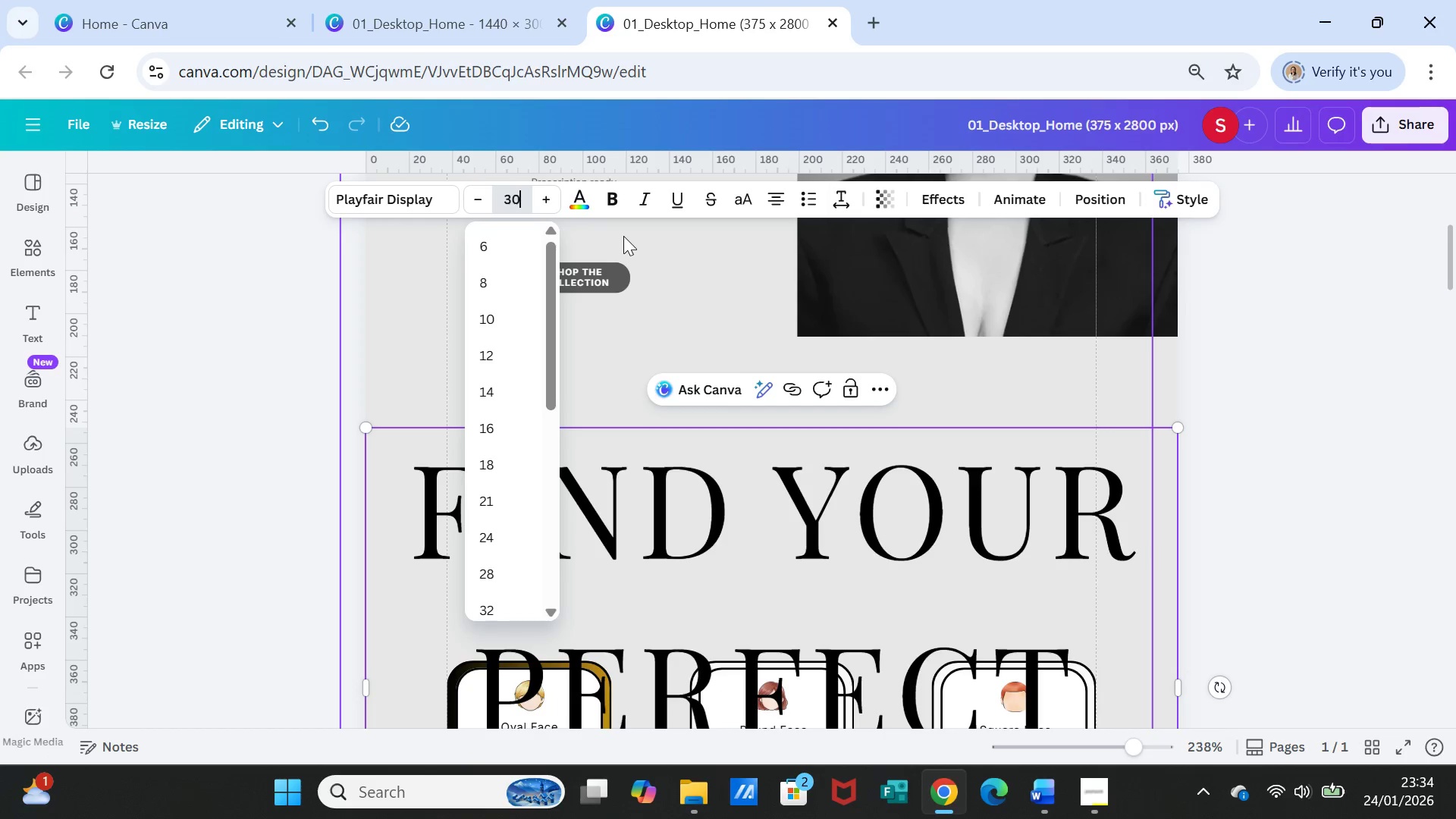 
key(Enter)
 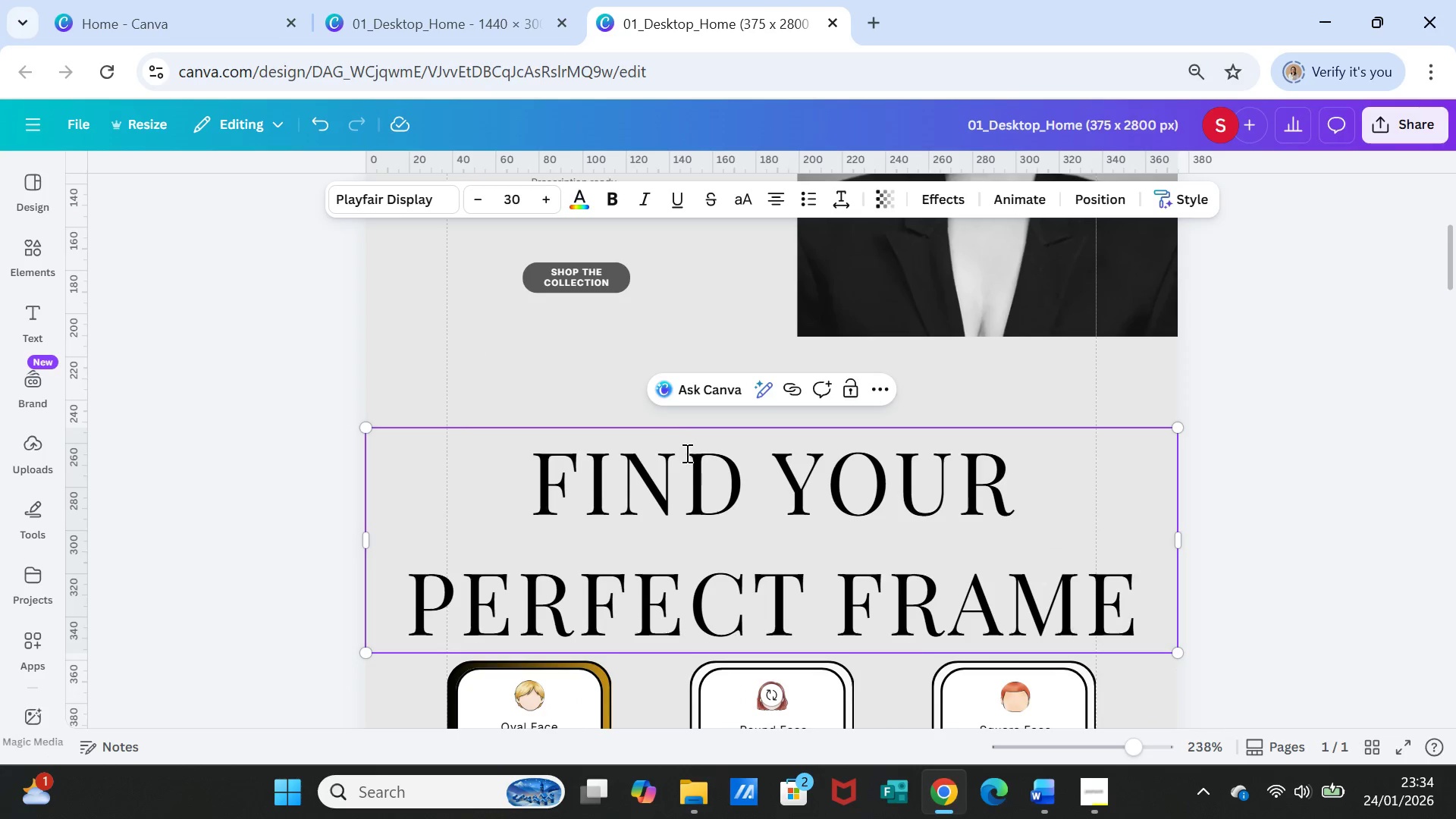 
double_click([689, 463])
 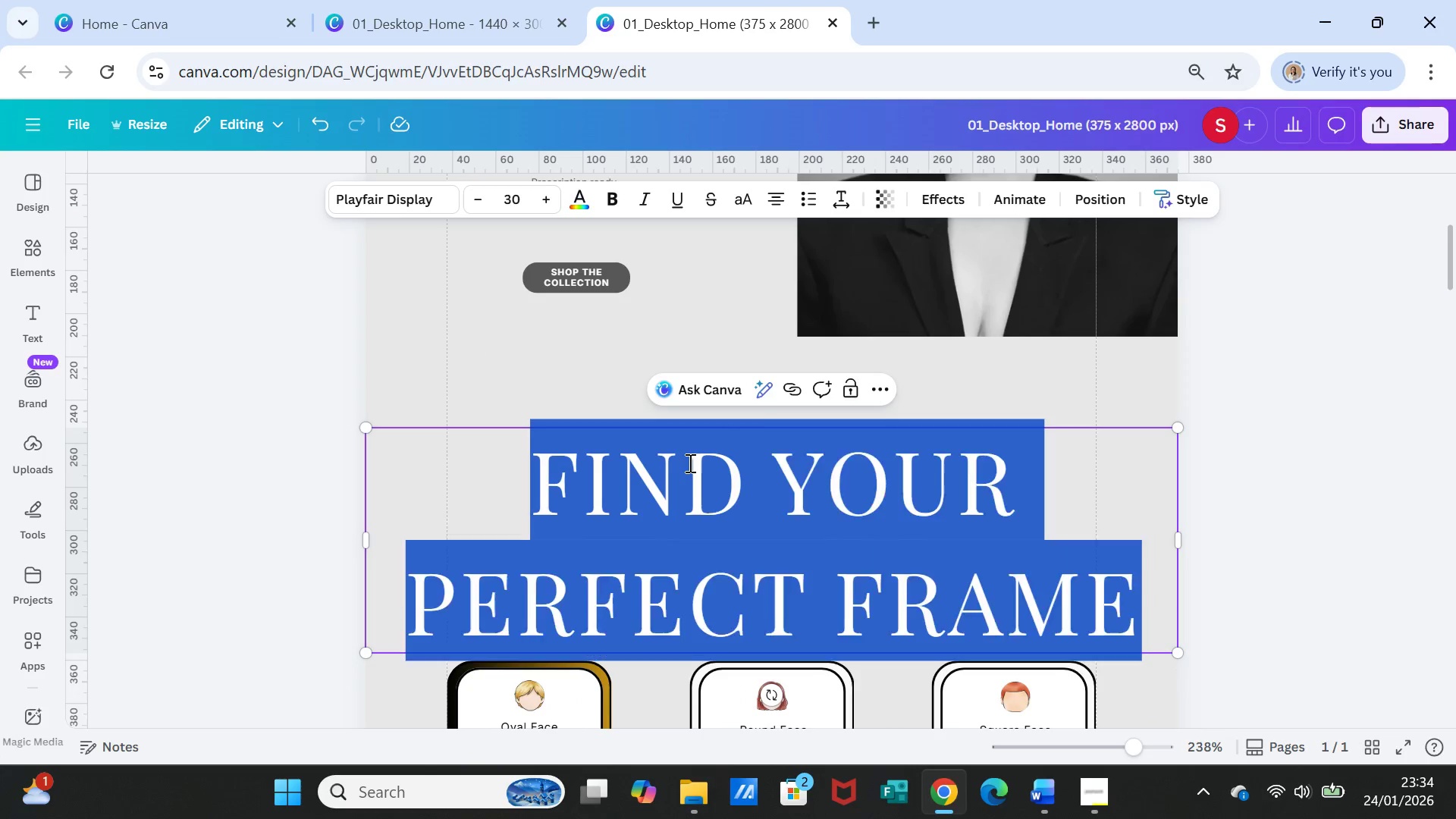 
triple_click([689, 463])
 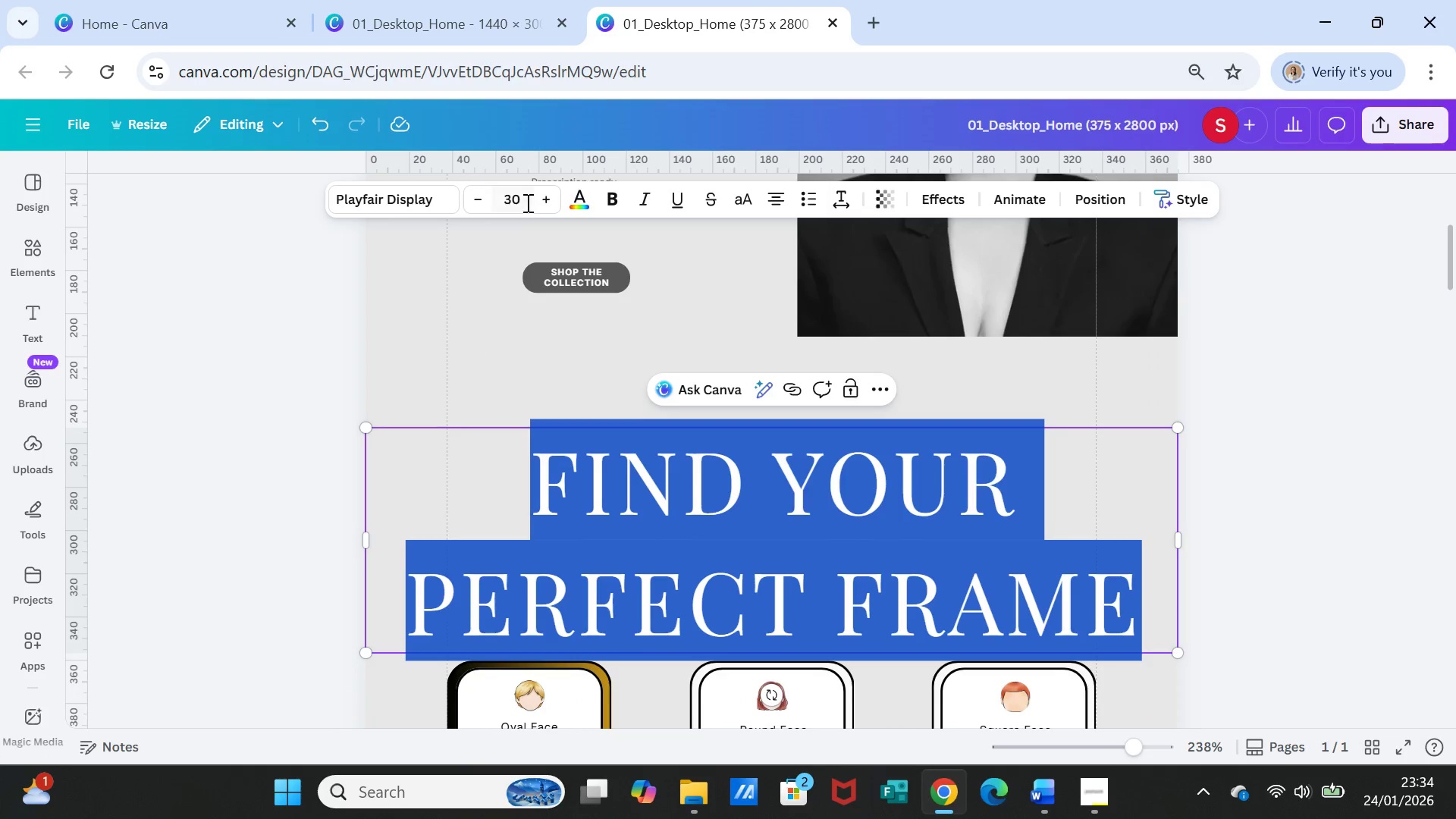 
left_click([519, 199])
 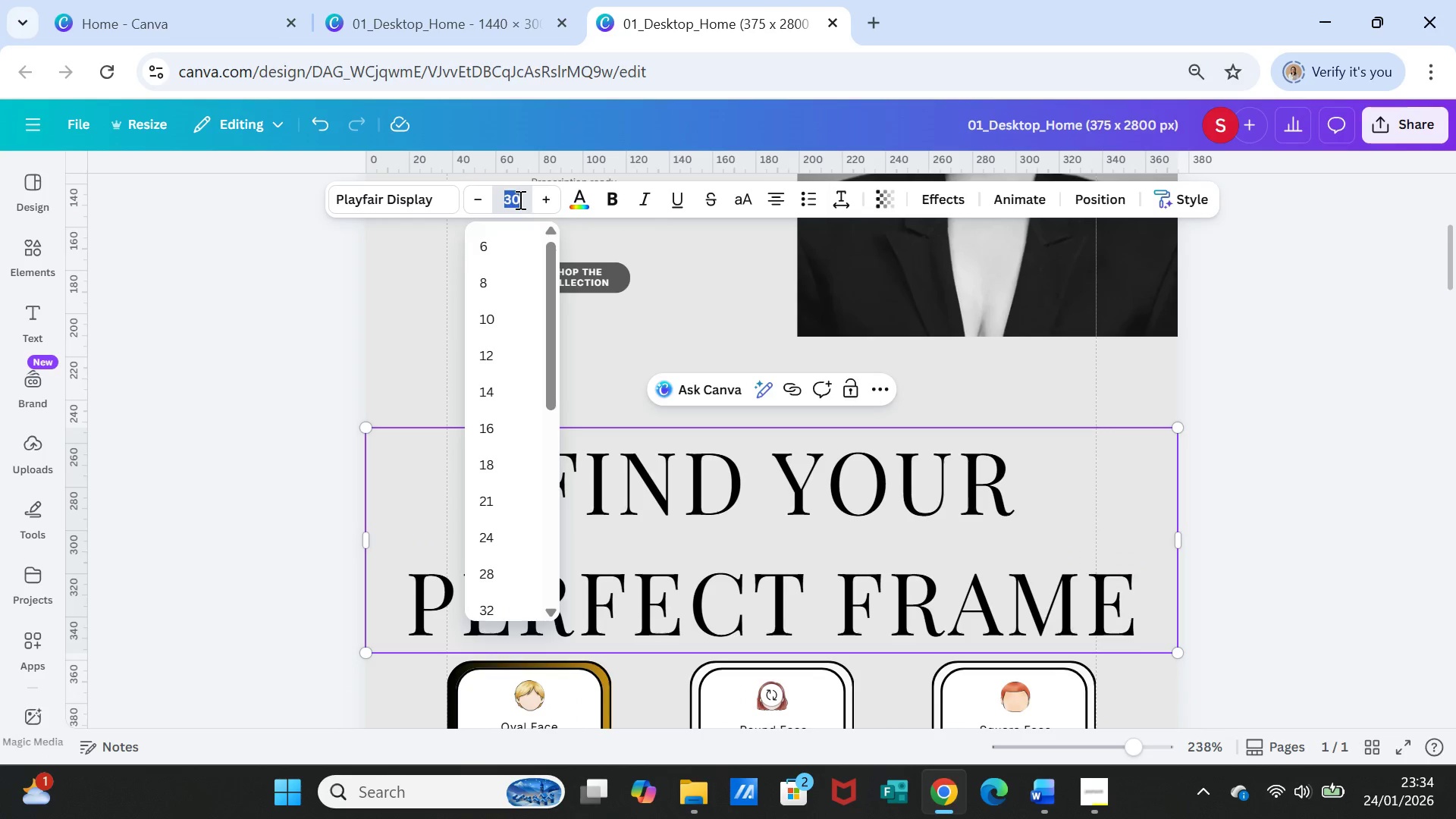 
type(25)
 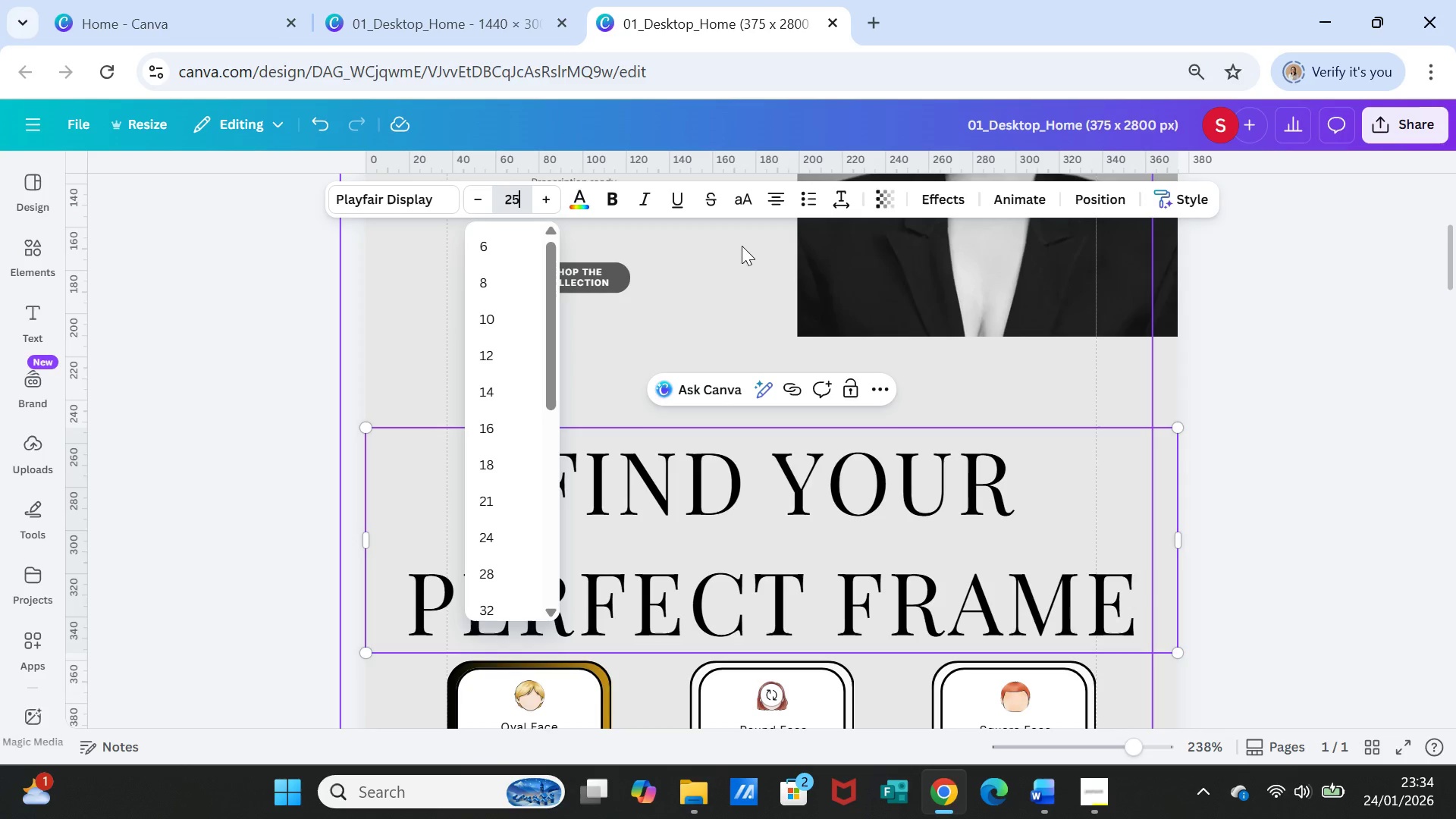 
key(Enter)
 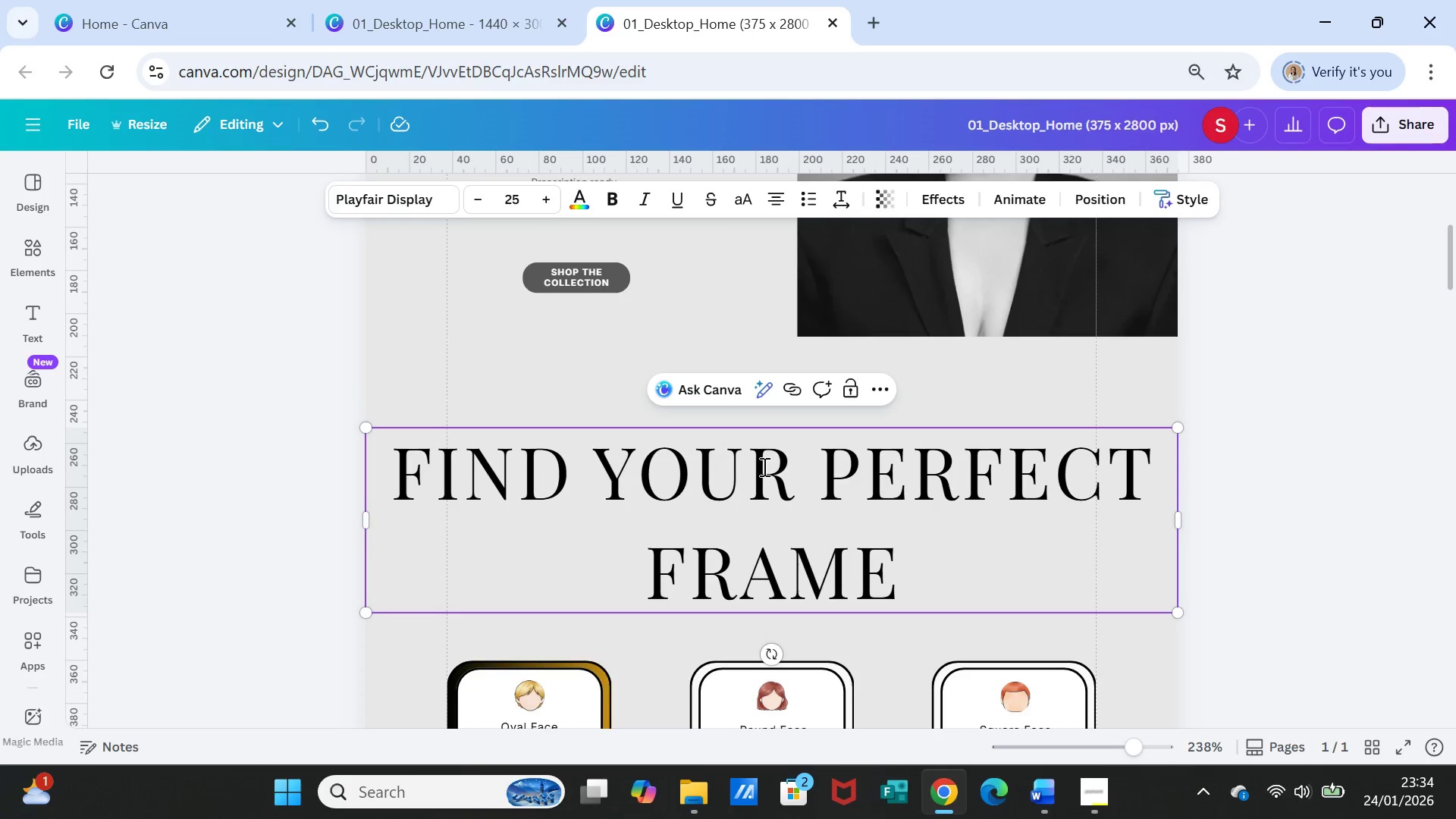 
double_click([763, 467])
 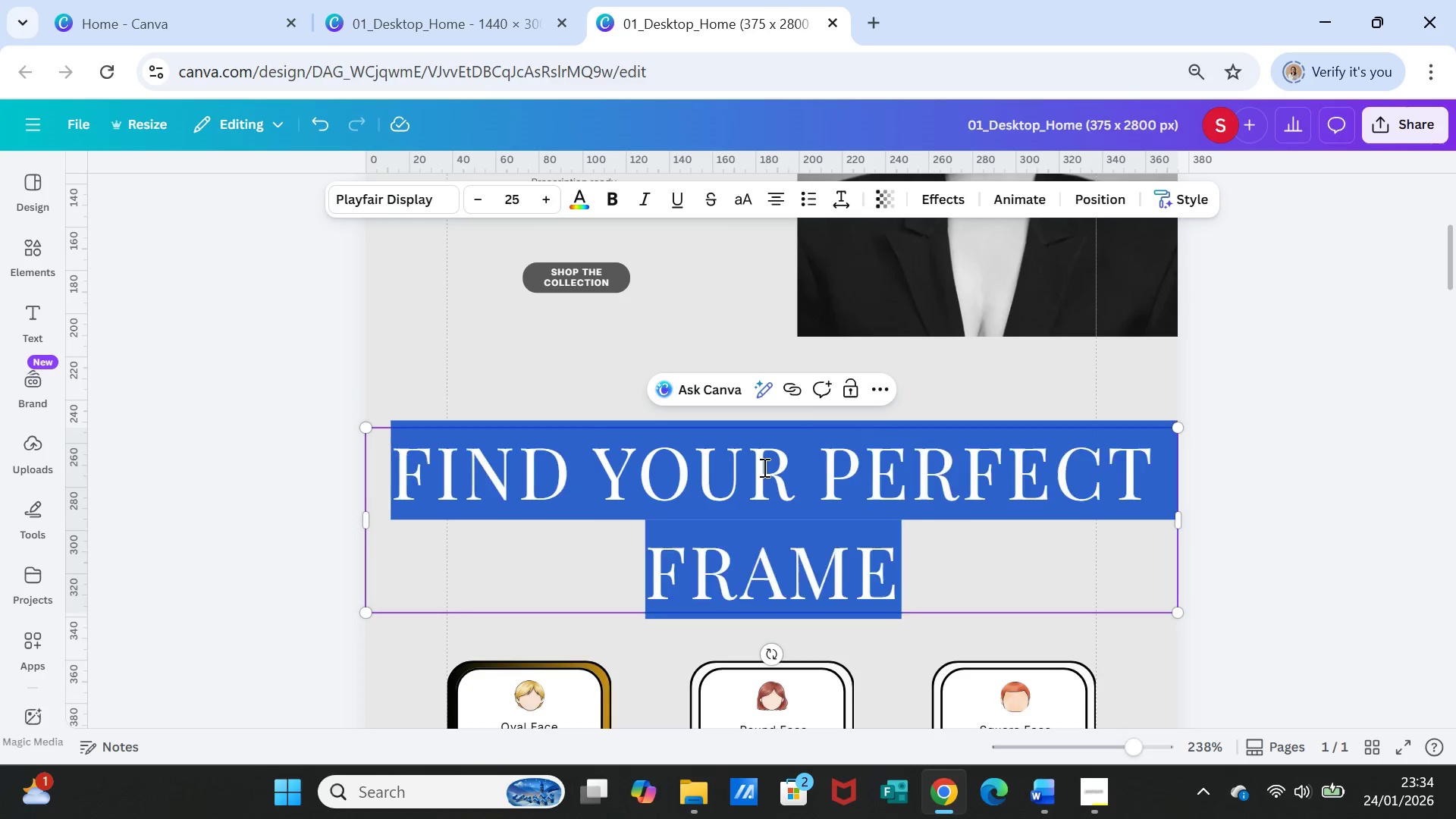 
triple_click([763, 467])
 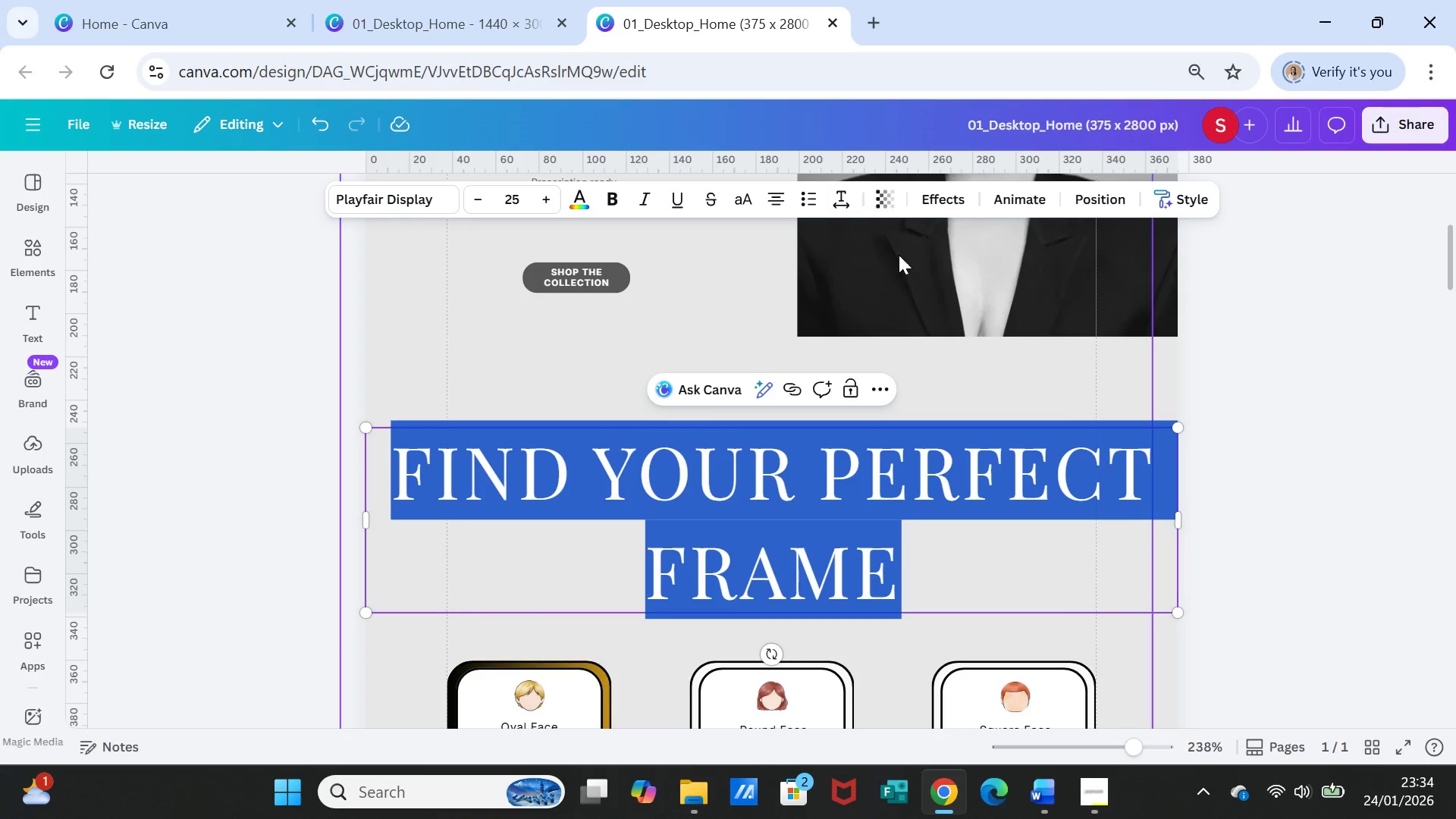 
left_click([840, 200])
 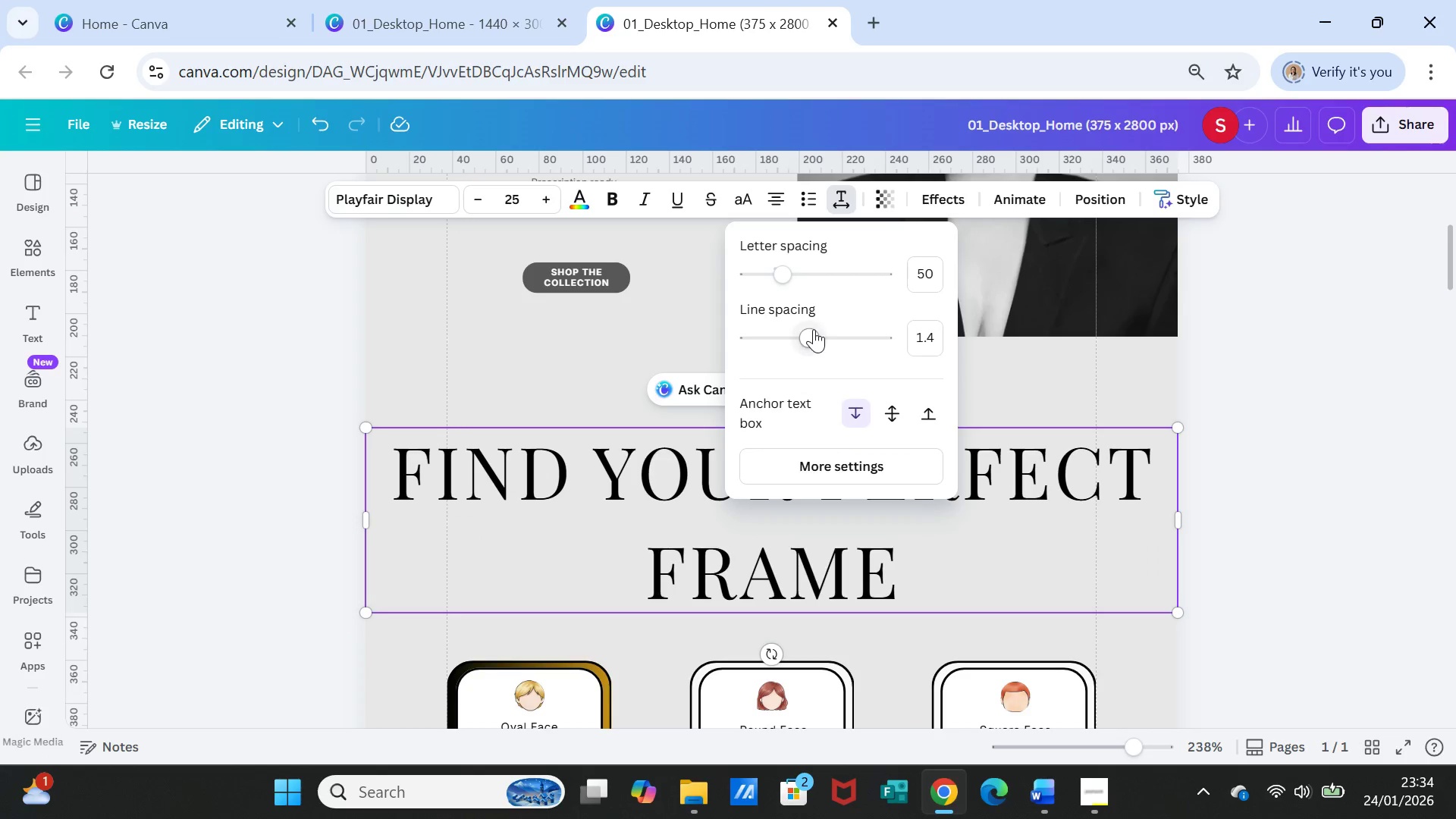 
left_click_drag(start_coordinate=[809, 329], to_coordinate=[777, 318])
 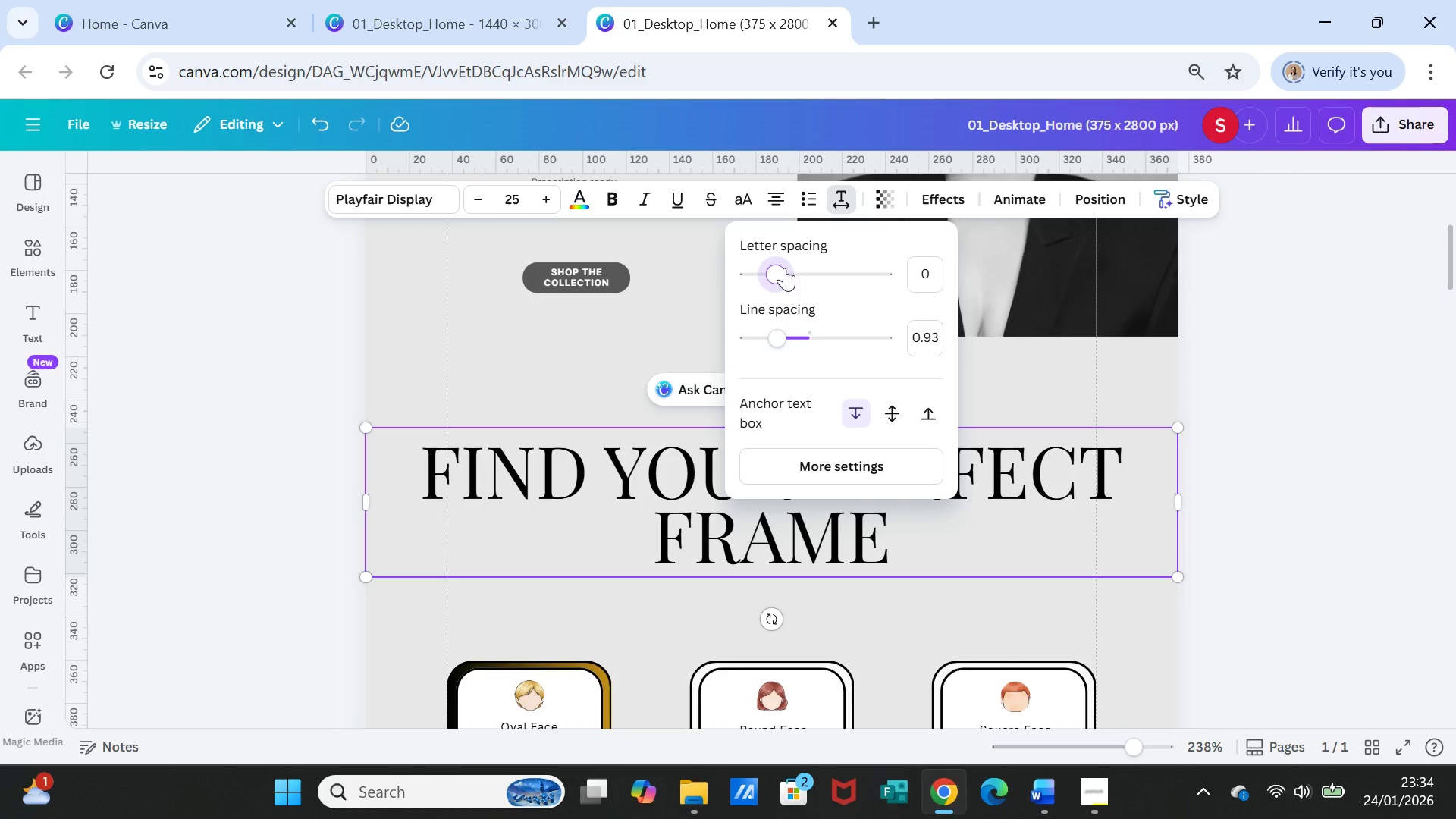 
left_click([1269, 494])
 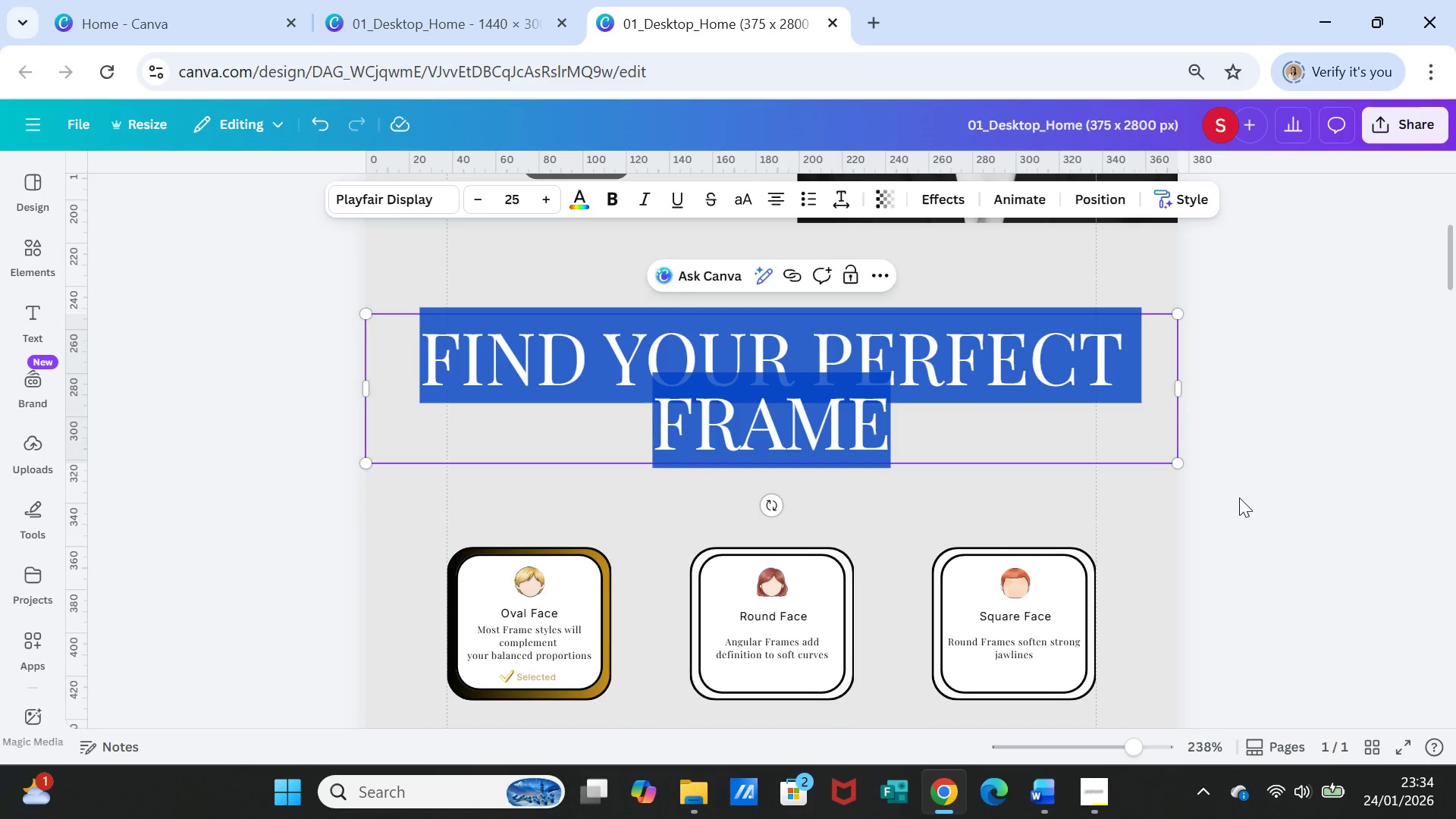 
scroll: coordinate [1238, 497], scroll_direction: none, amount: 0.0
 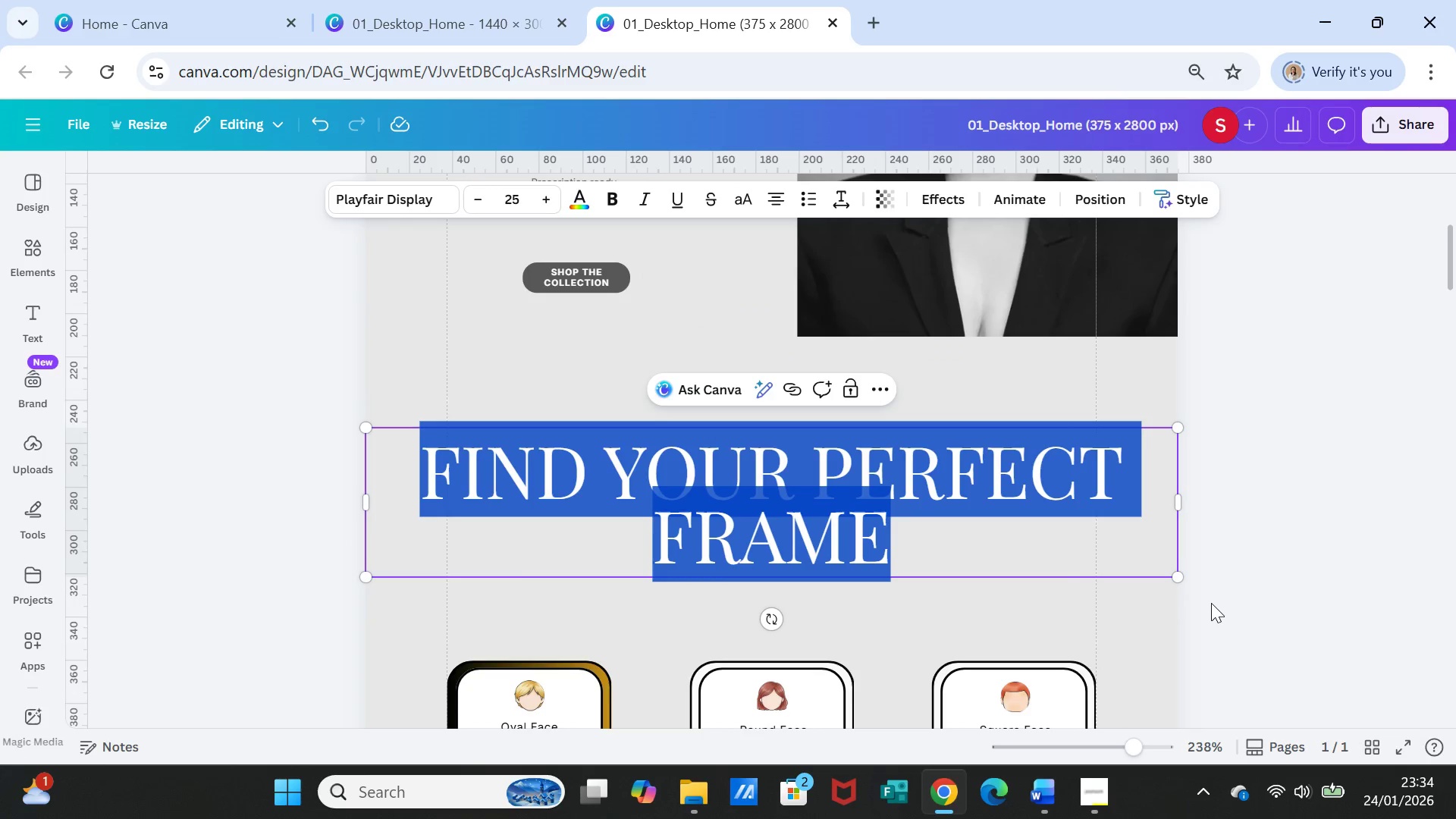 
scroll: coordinate [1218, 604], scroll_direction: down, amount: 1.0
 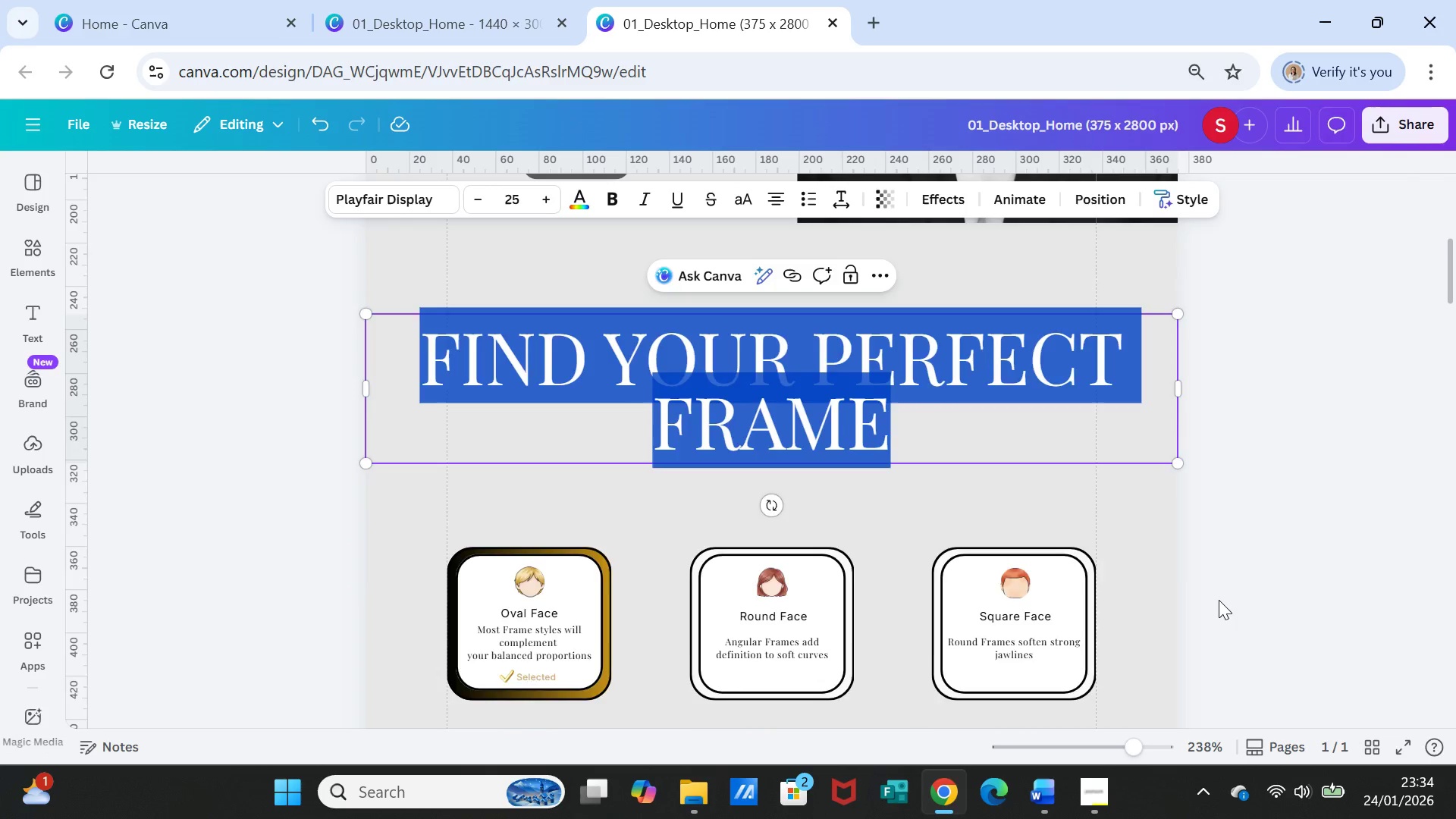 
scroll: coordinate [1219, 600], scroll_direction: up, amount: 1.0
 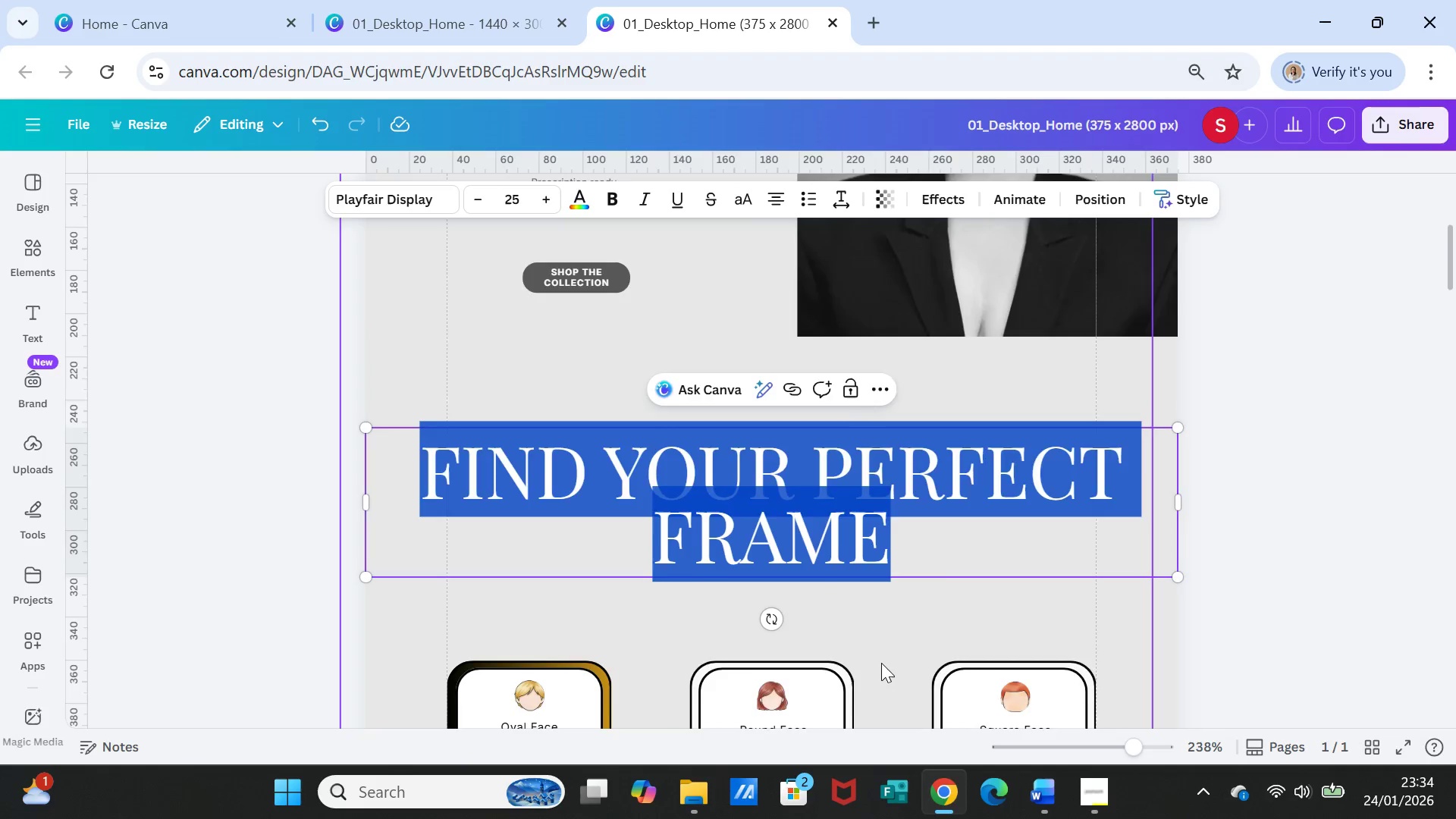 
scroll: coordinate [880, 662], scroll_direction: down, amount: 1.0
 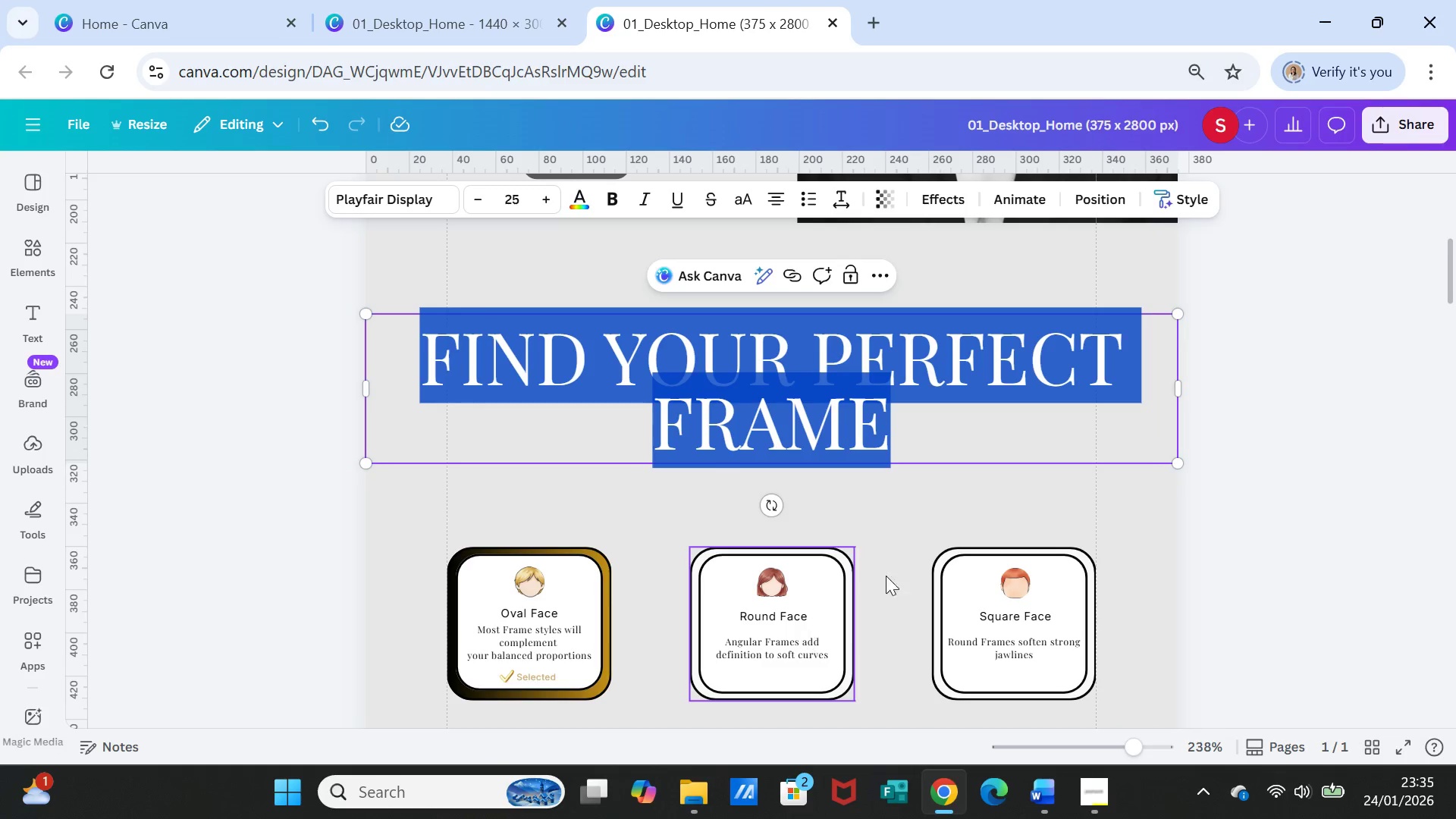 
scroll: coordinate [975, 561], scroll_direction: up, amount: 2.0
 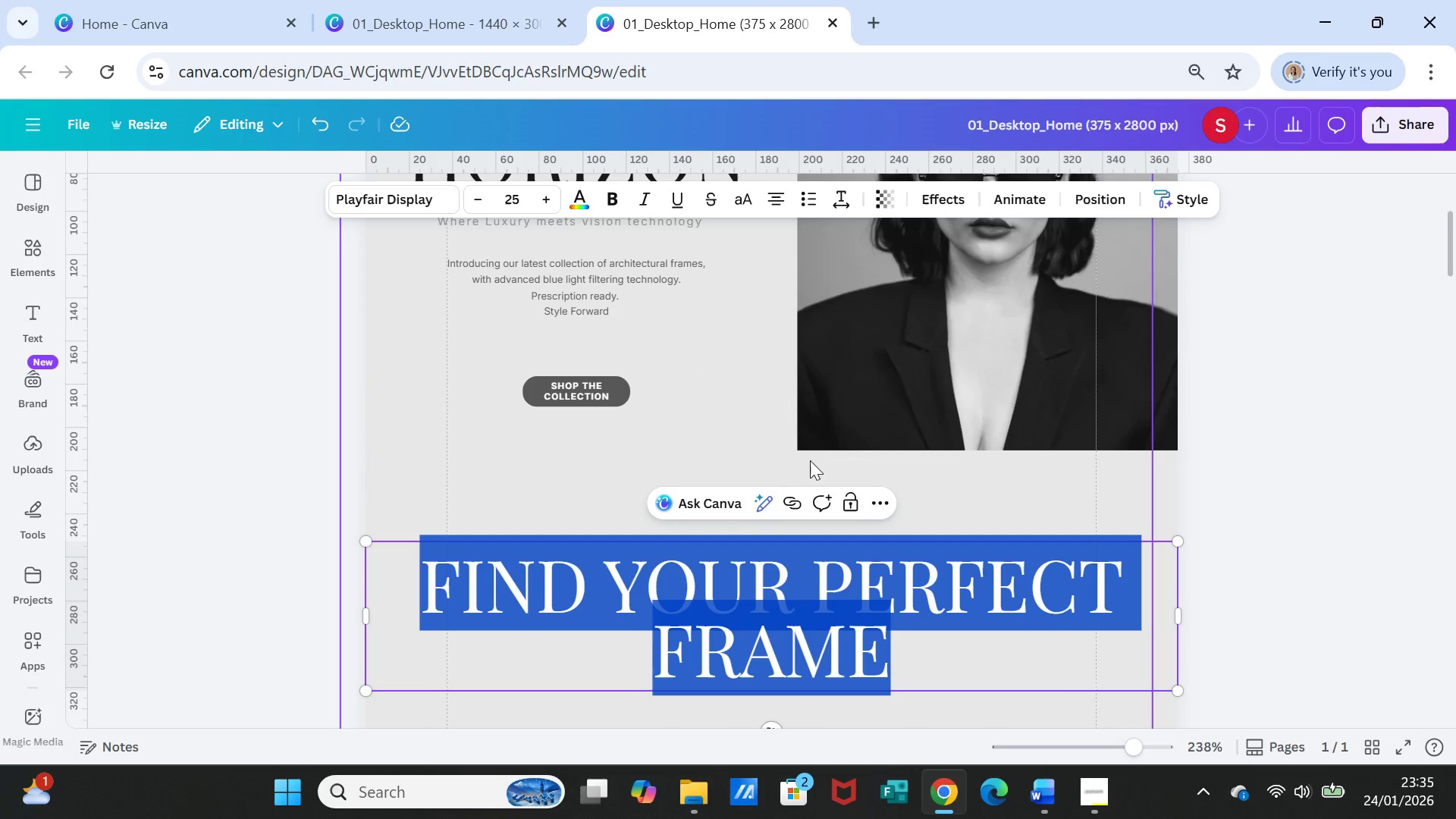 
scroll: coordinate [871, 506], scroll_direction: down, amount: 1.0
 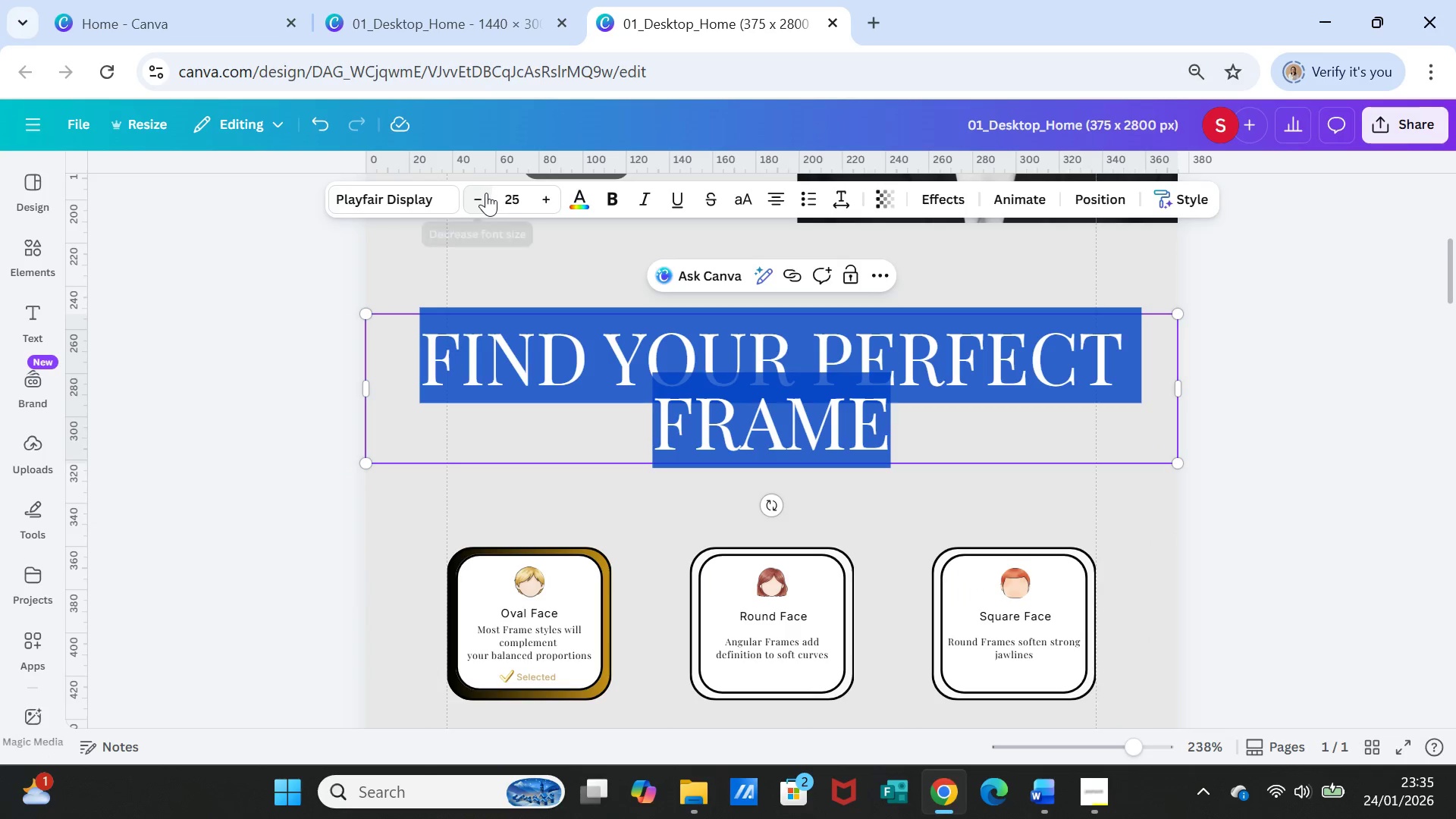 
double_click([486, 193])
 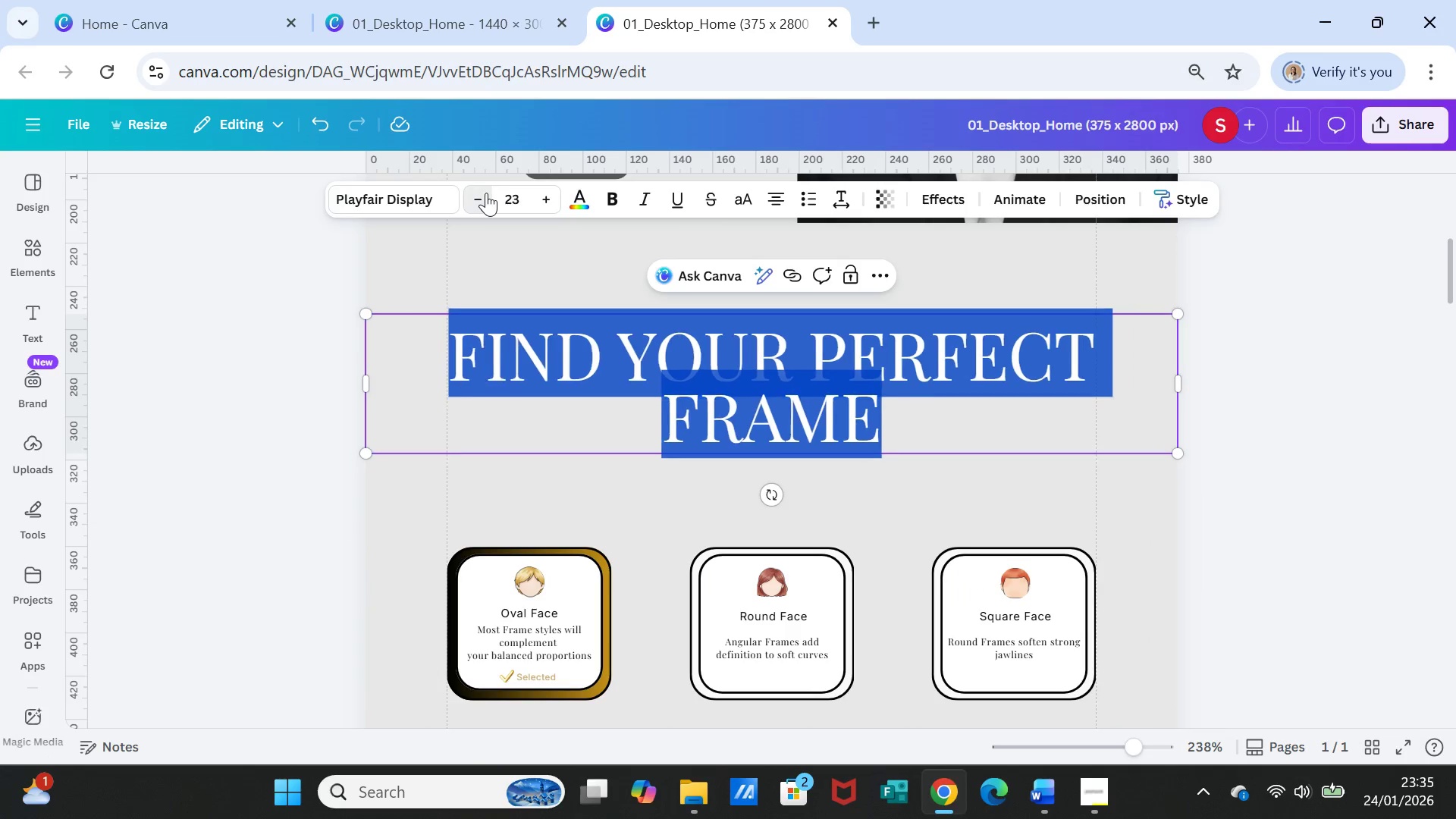 
triple_click([486, 193])
 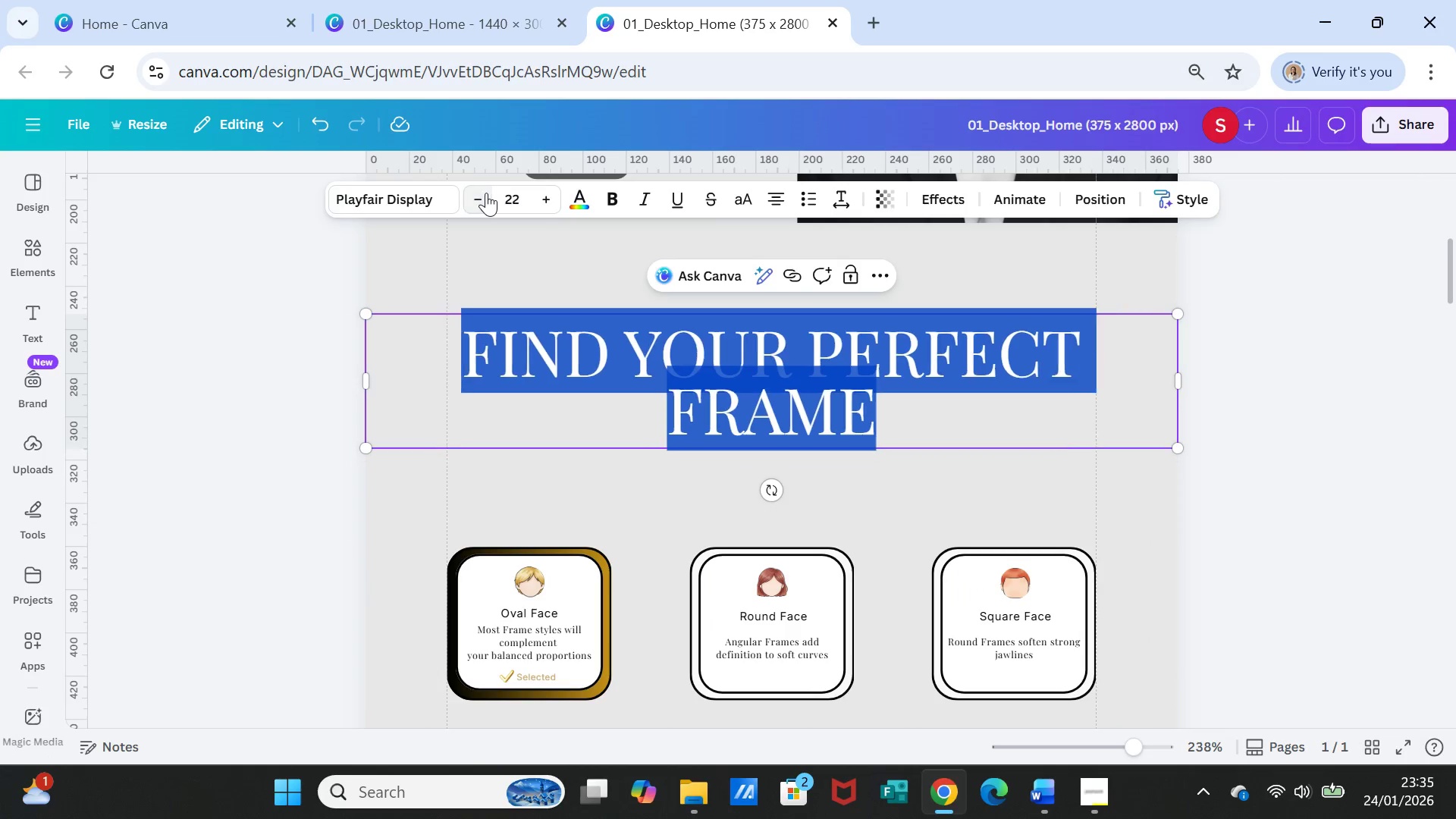 
triple_click([486, 193])
 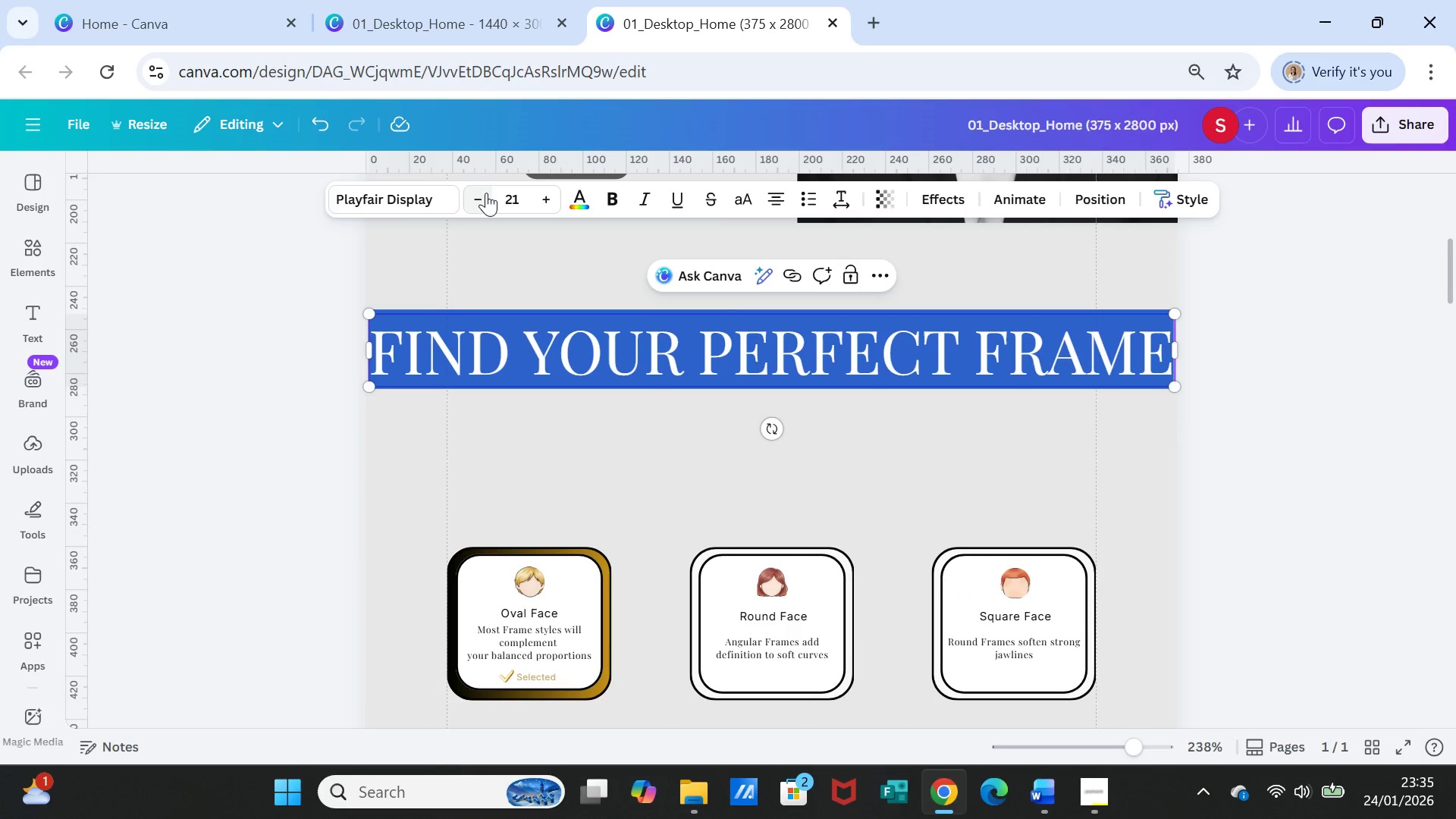 
triple_click([486, 193])
 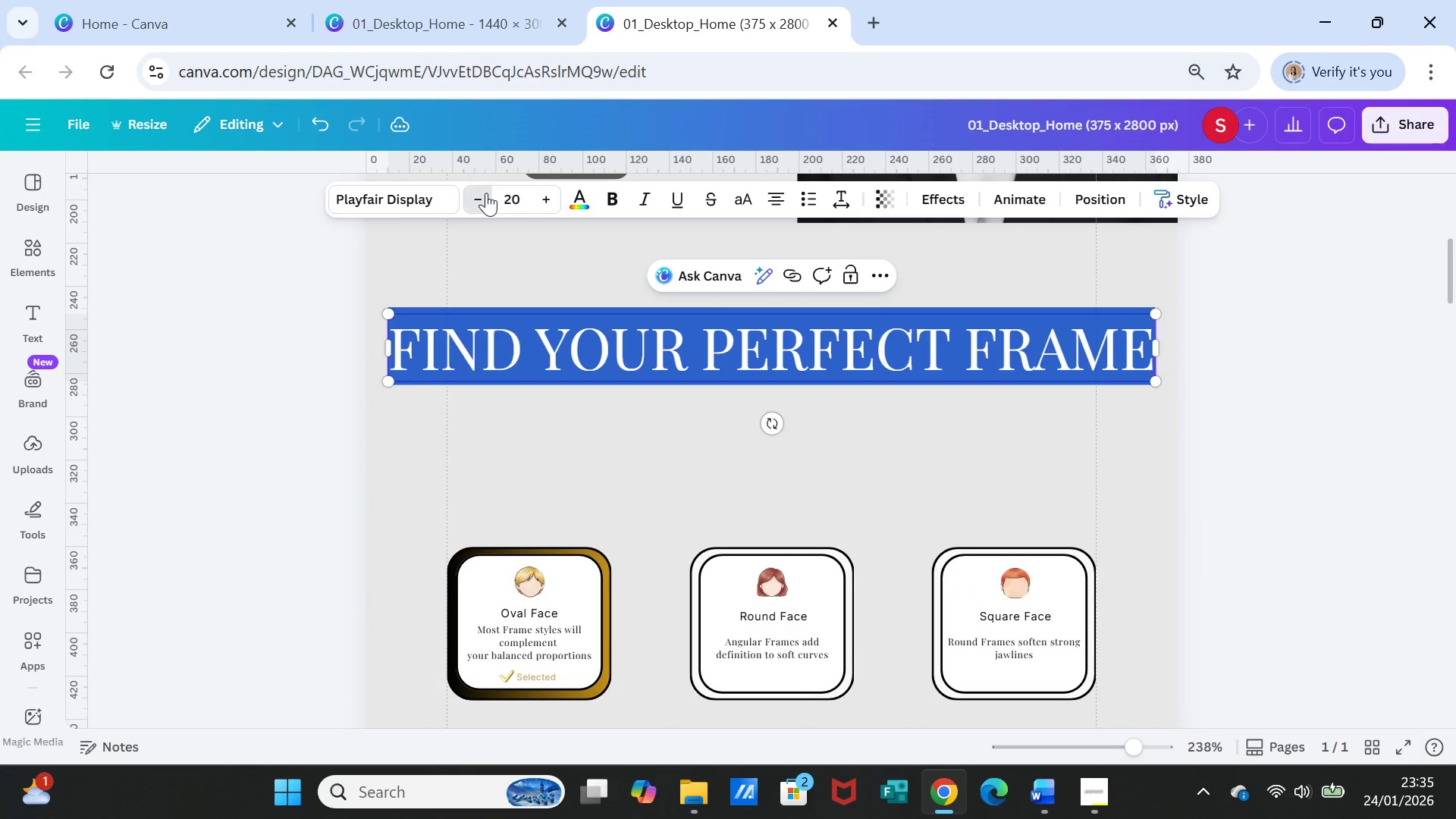 
double_click([486, 193])
 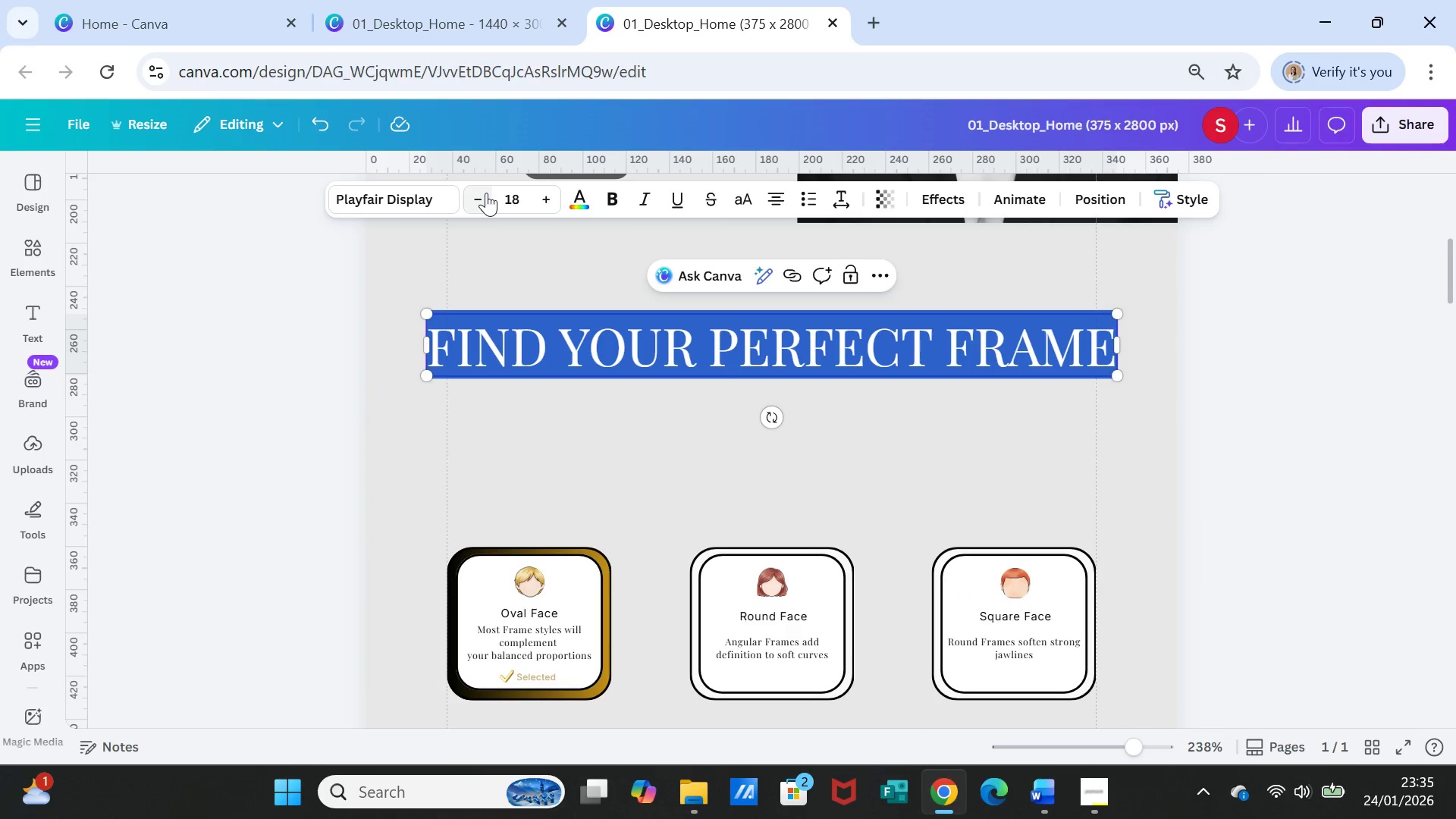 
triple_click([486, 193])
 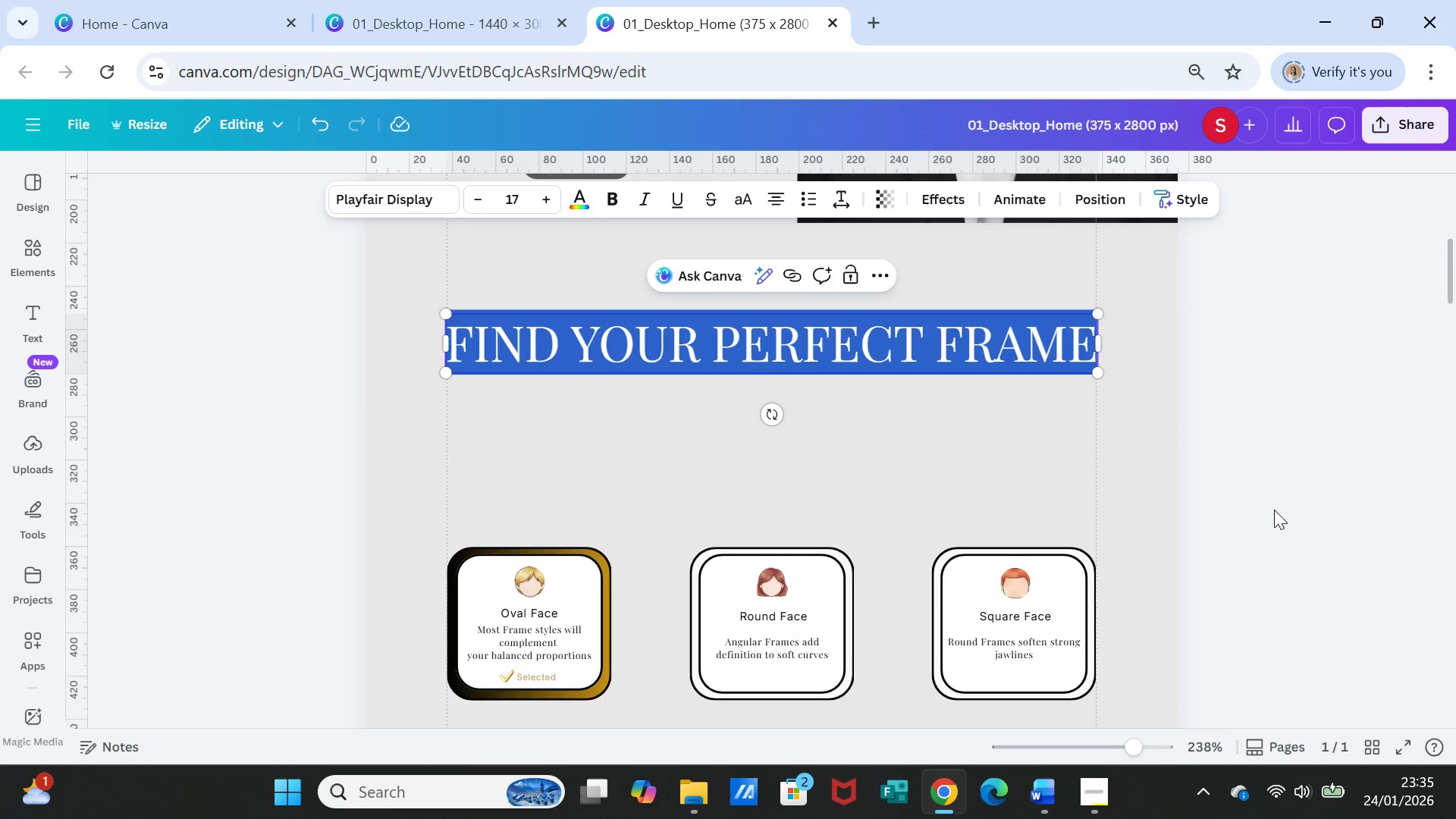 
left_click([1274, 510])
 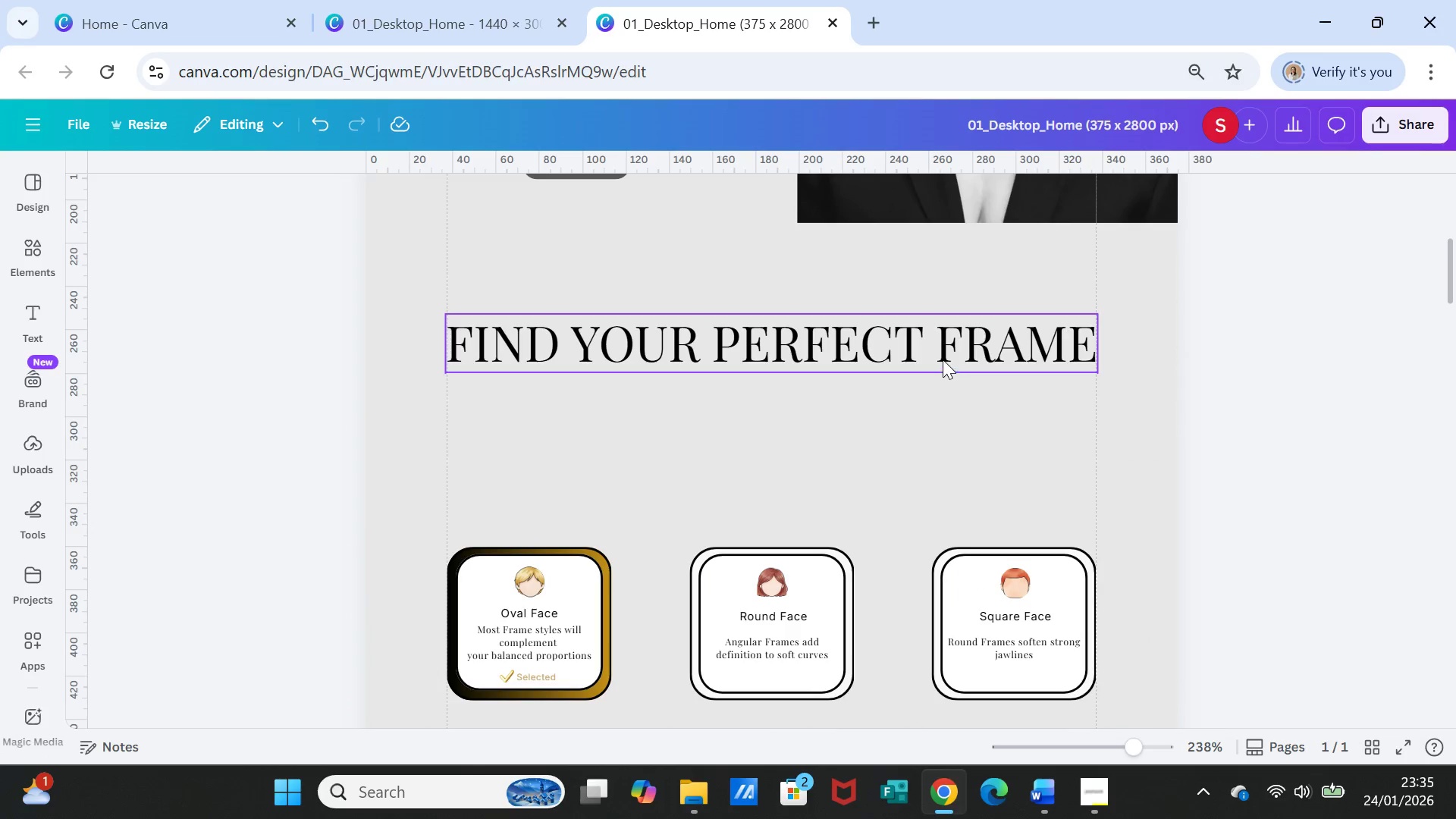 
left_click_drag(start_coordinate=[943, 359], to_coordinate=[943, 303])
 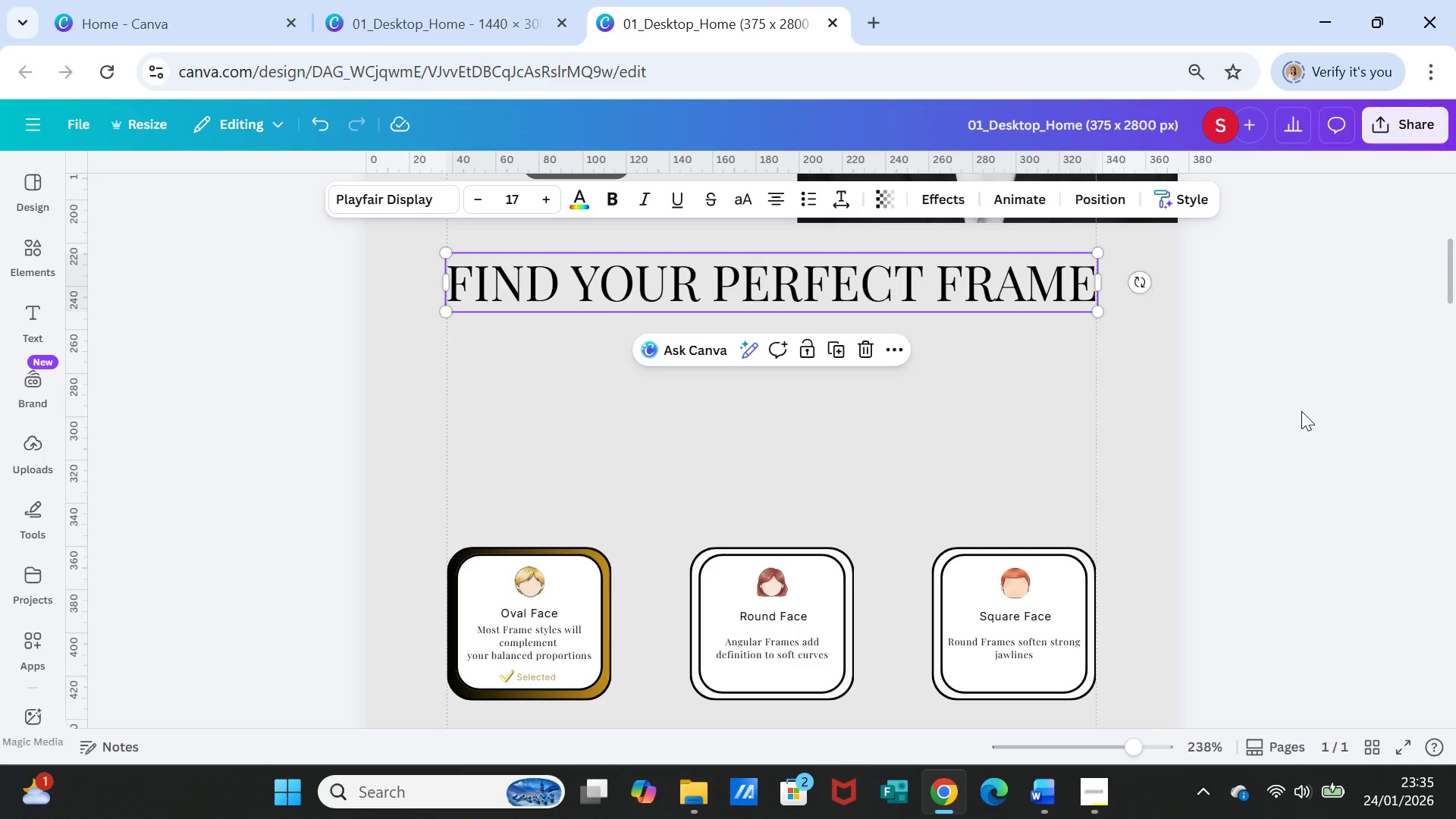 
left_click([1301, 411])
 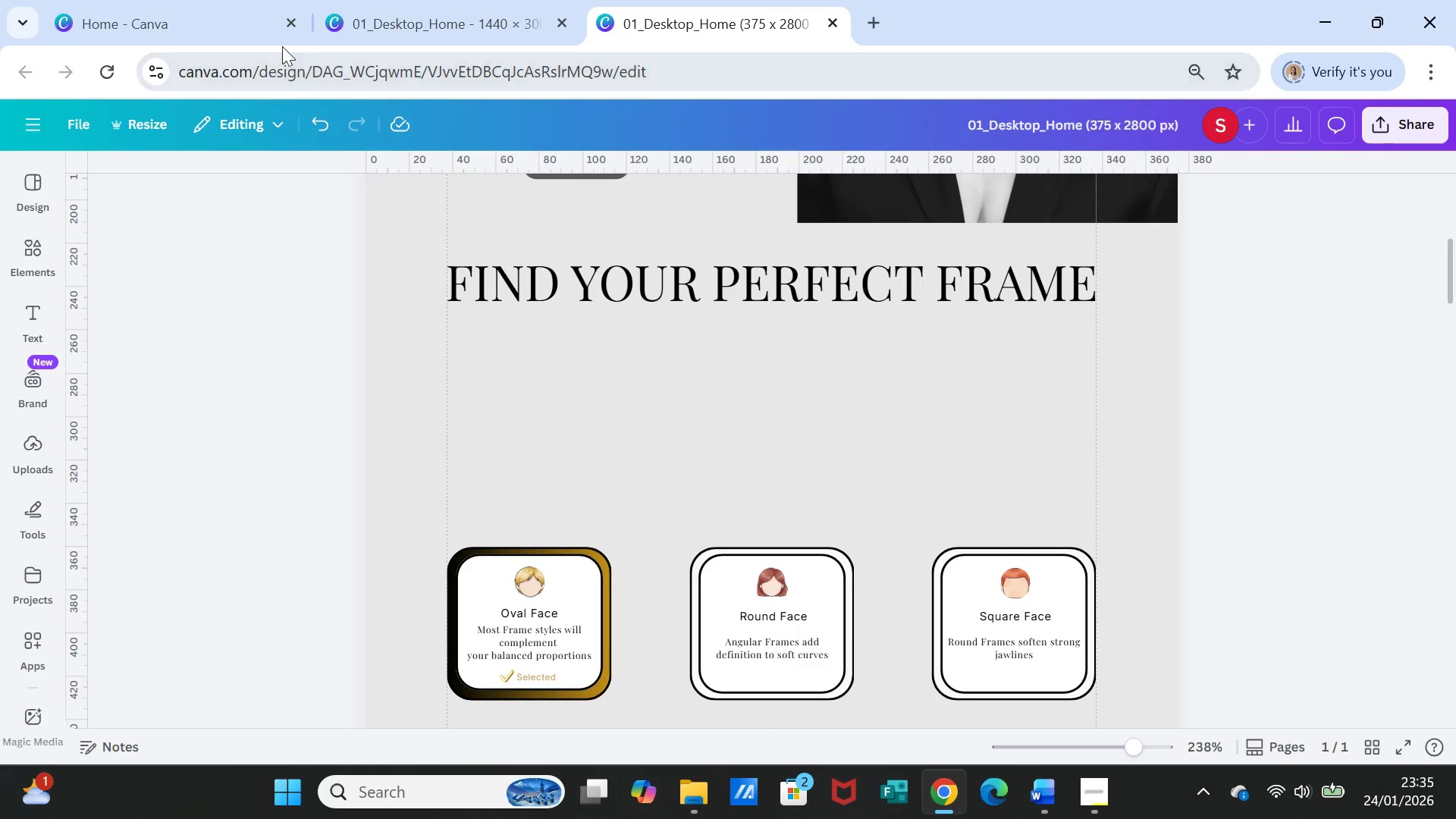 
left_click([350, 27])
 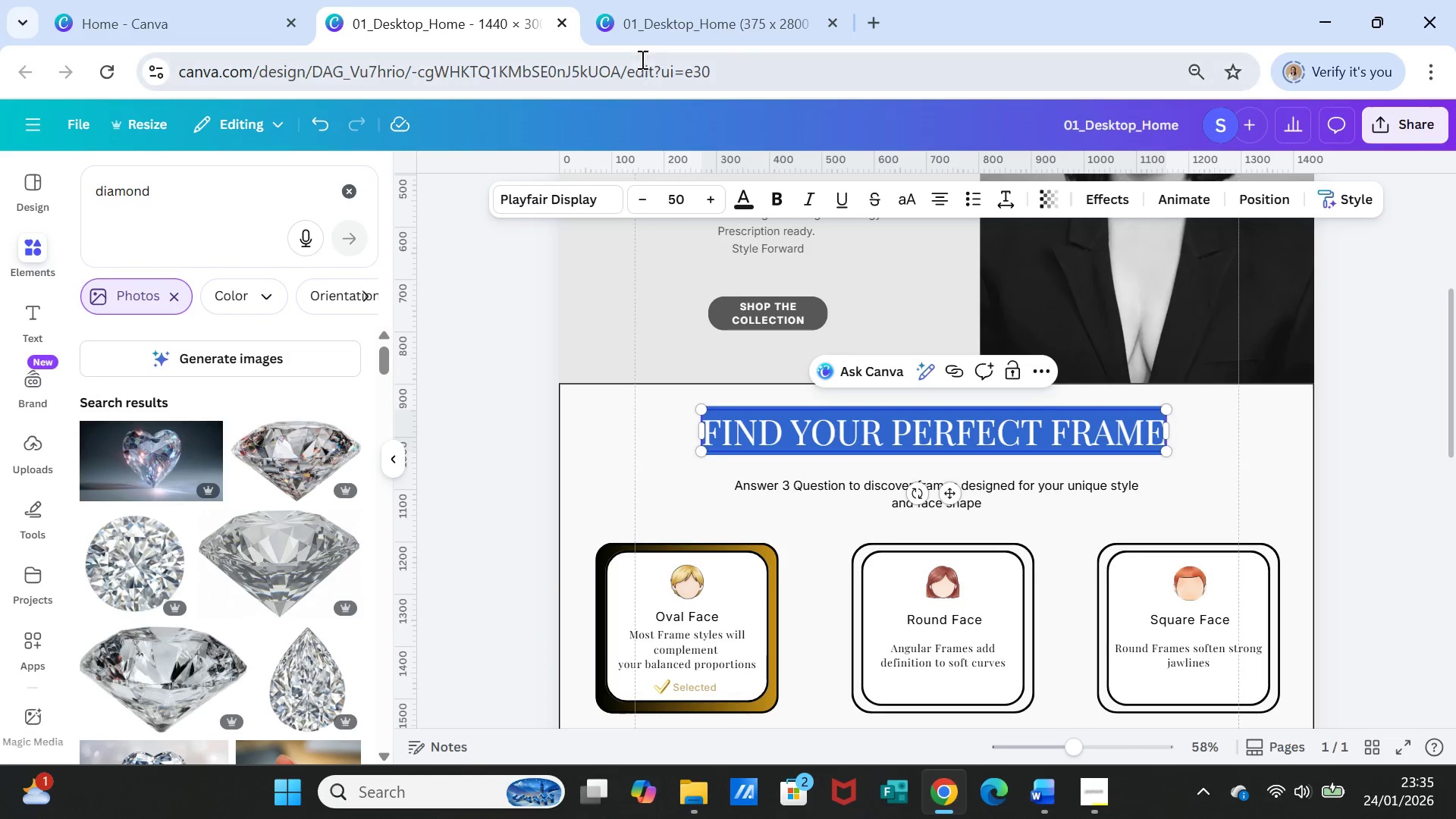 
left_click([650, 39])
 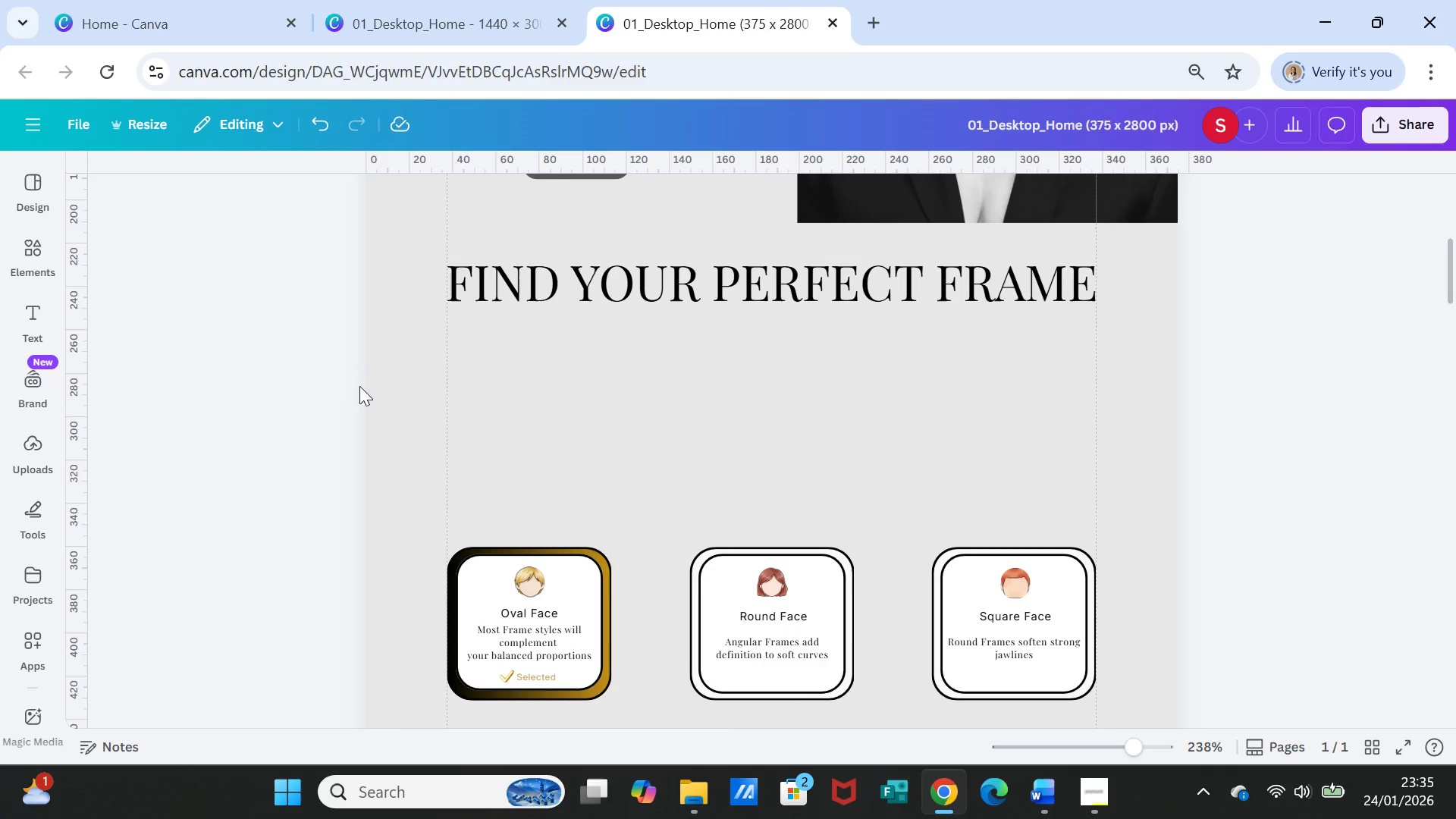 
left_click([372, 391])
 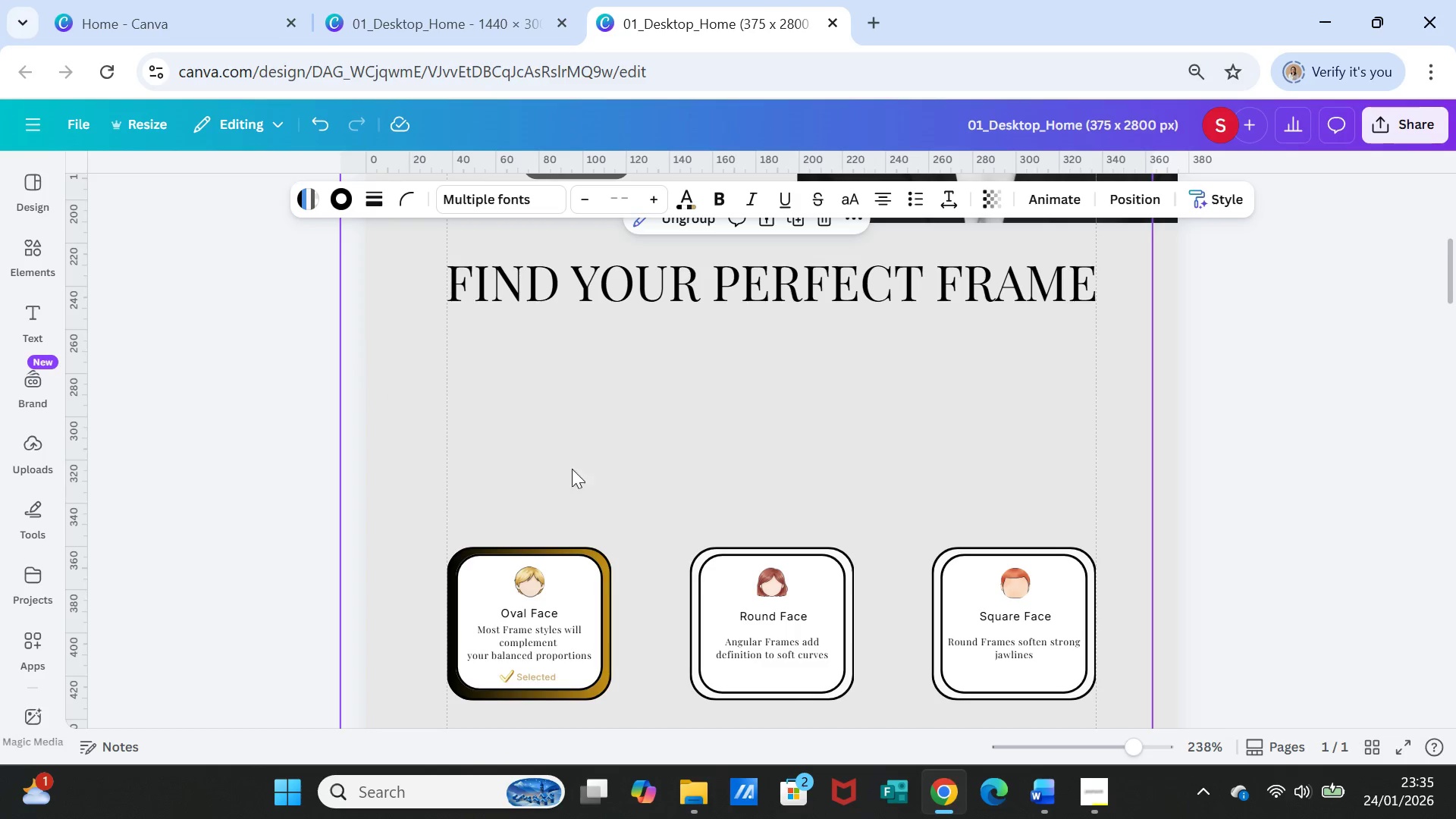 
scroll: coordinate [585, 482], scroll_direction: down, amount: 2.0
 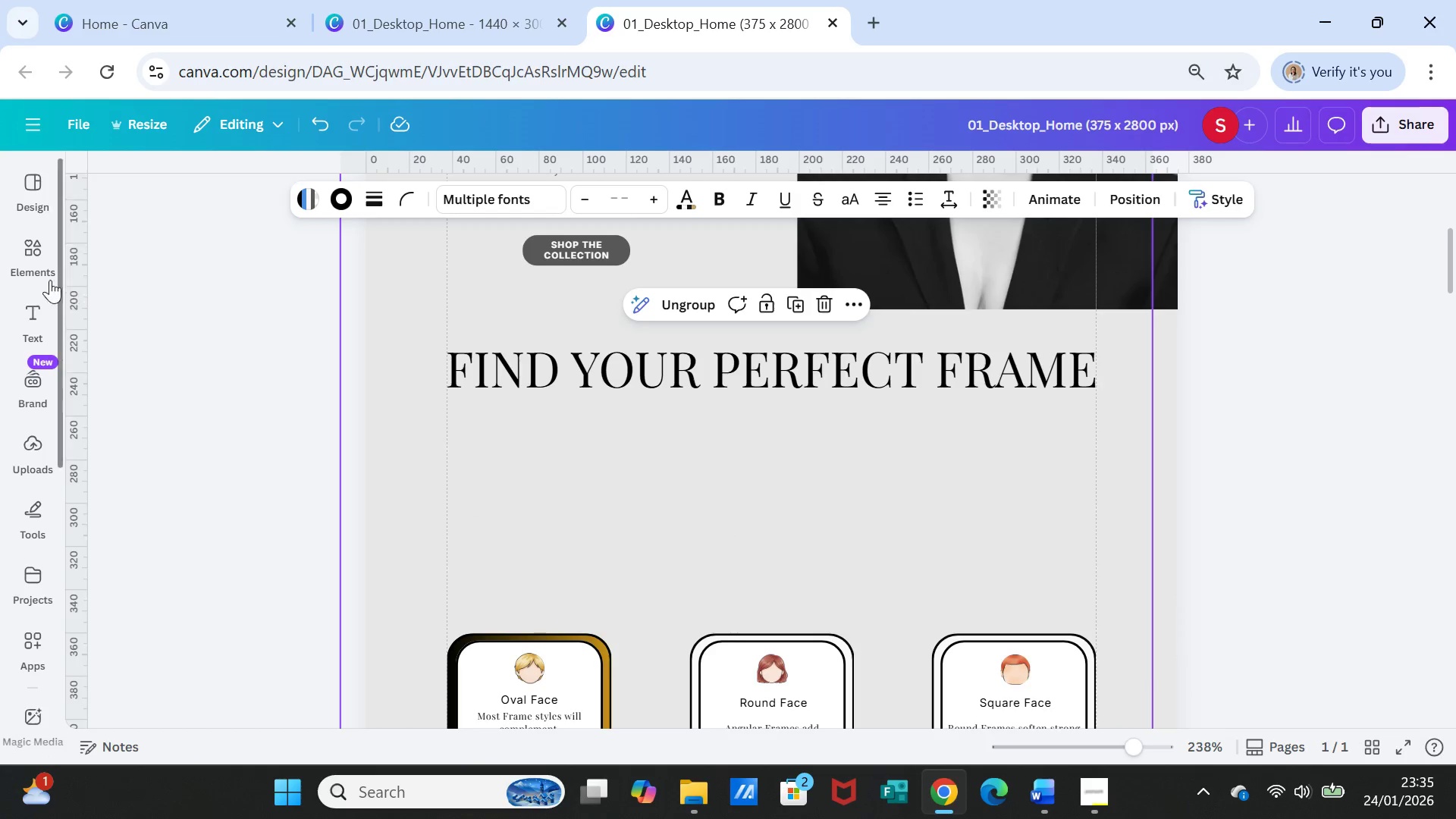 
left_click([28, 249])
 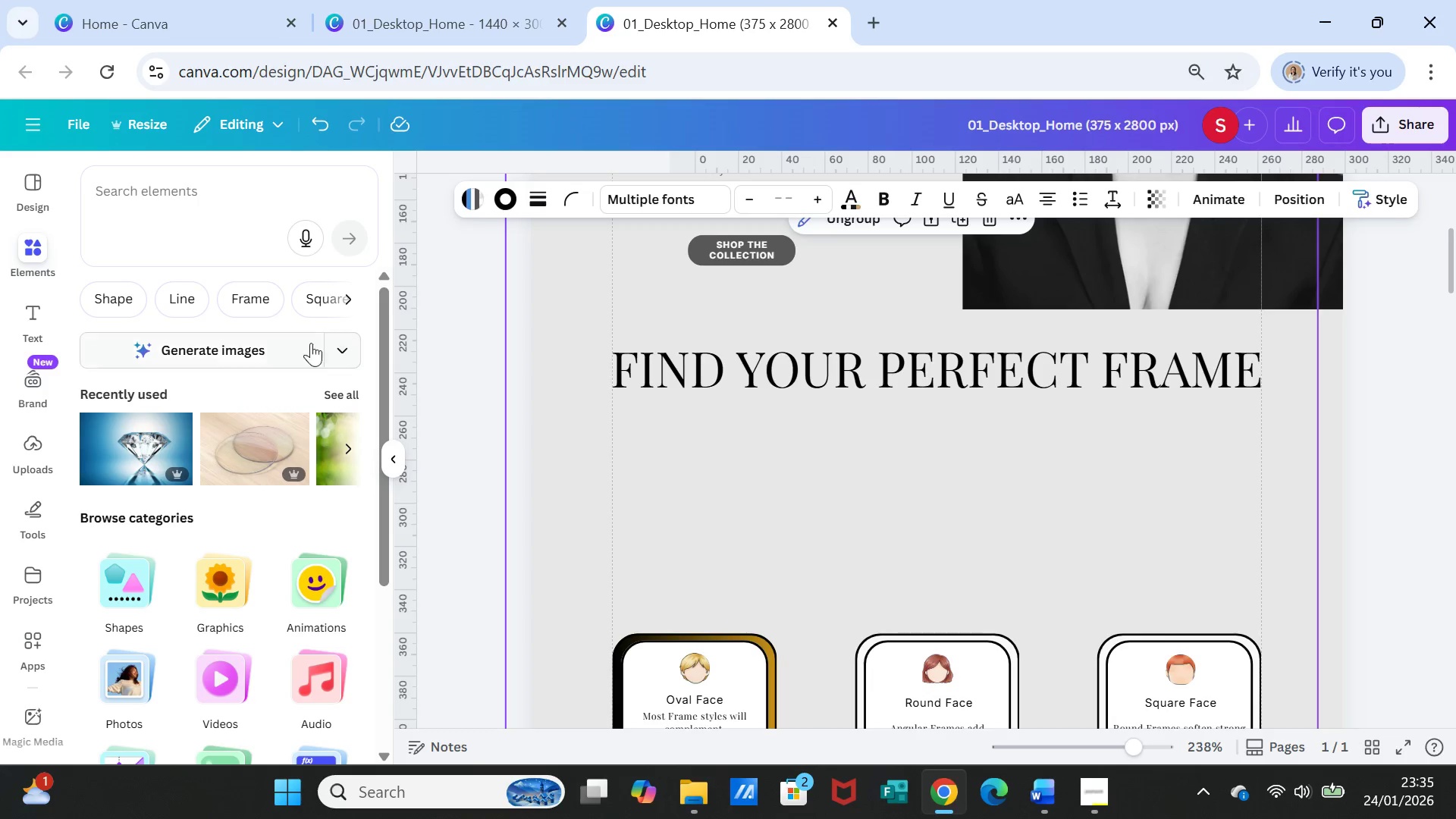 
left_click([350, 392])
 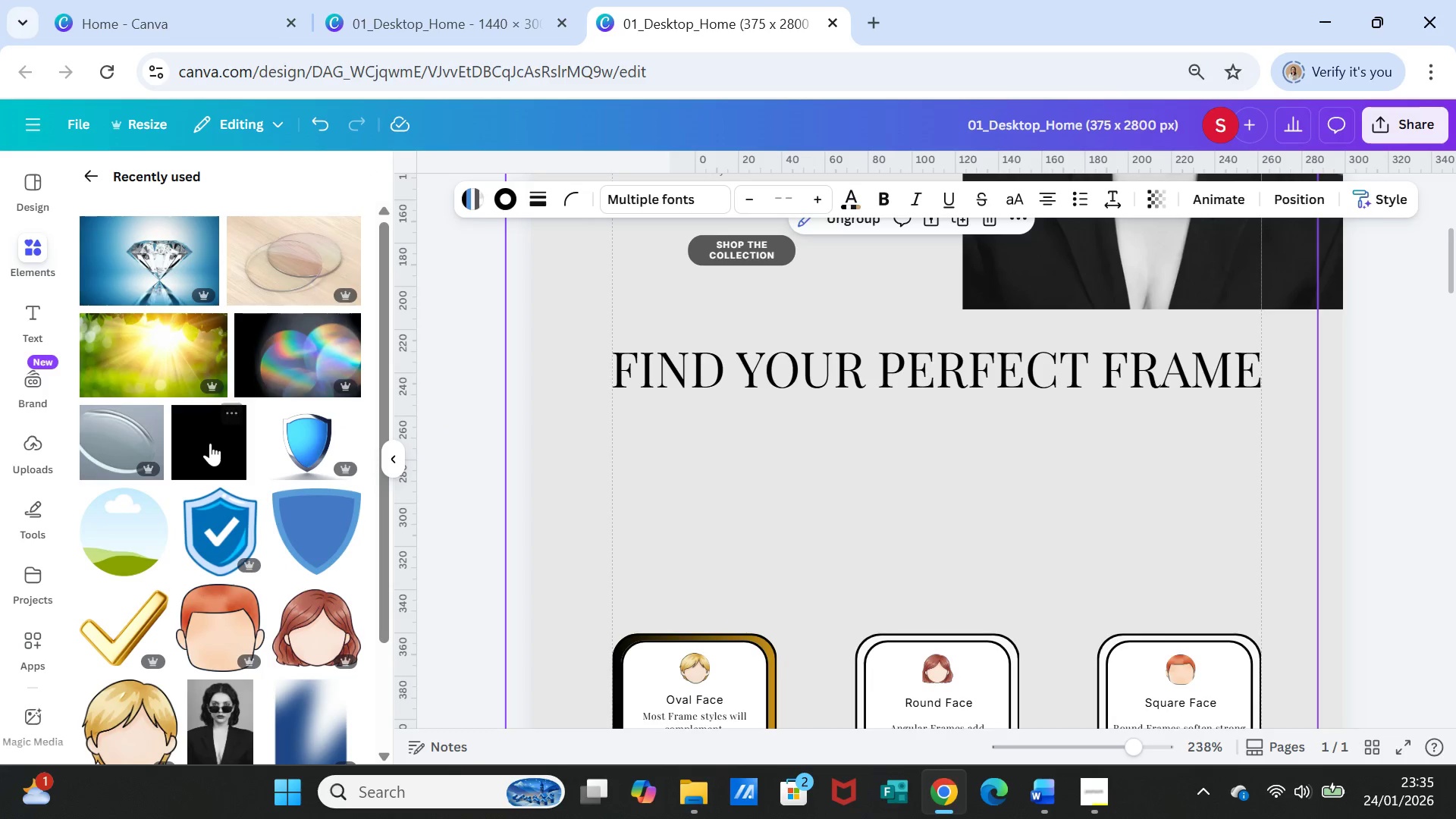 
left_click([210, 443])
 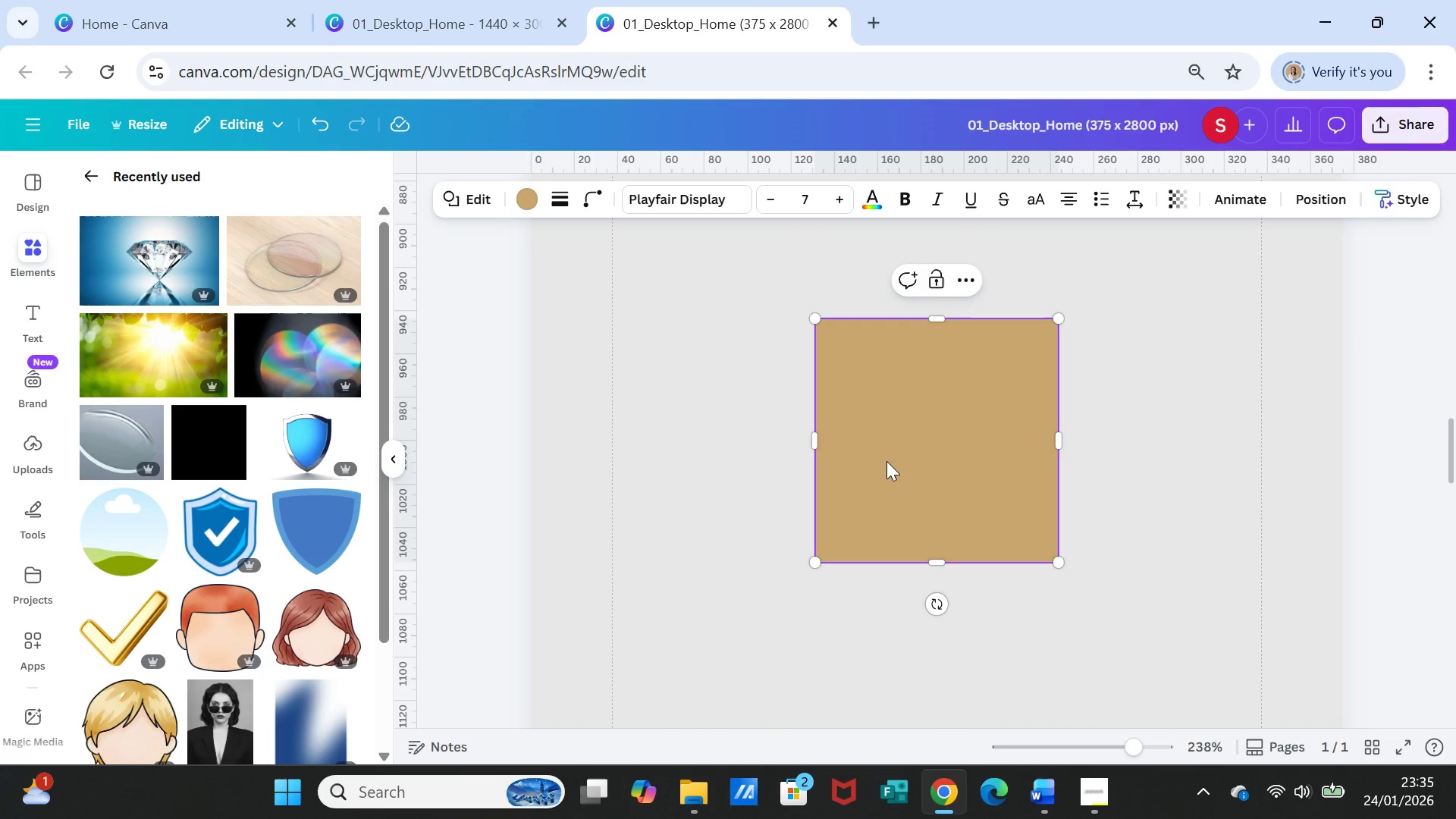 
scroll: coordinate [907, 483], scroll_direction: up, amount: 2.0
 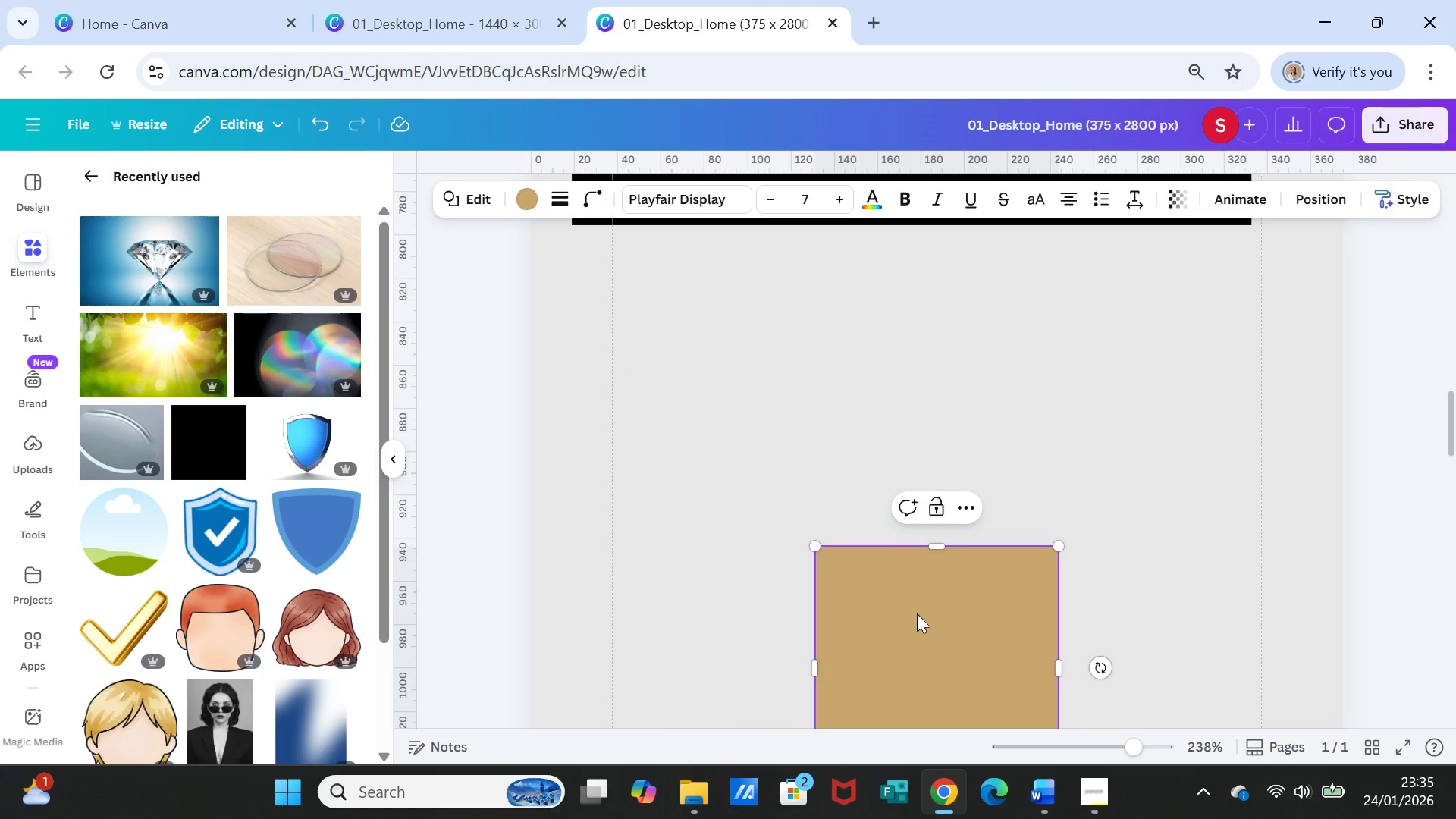 
left_click_drag(start_coordinate=[917, 613], to_coordinate=[758, 390])
 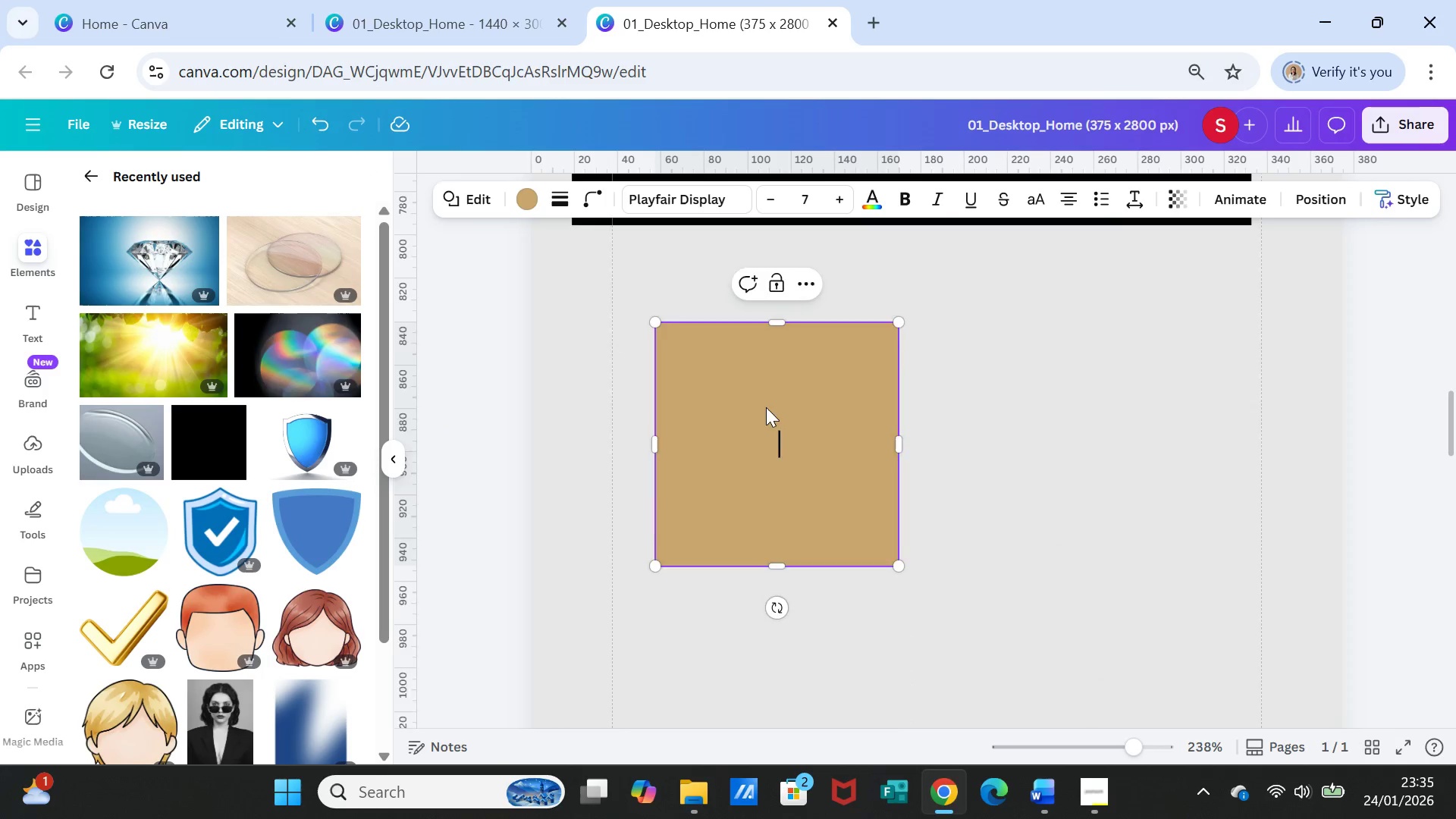 
scroll: coordinate [766, 407], scroll_direction: up, amount: 2.0
 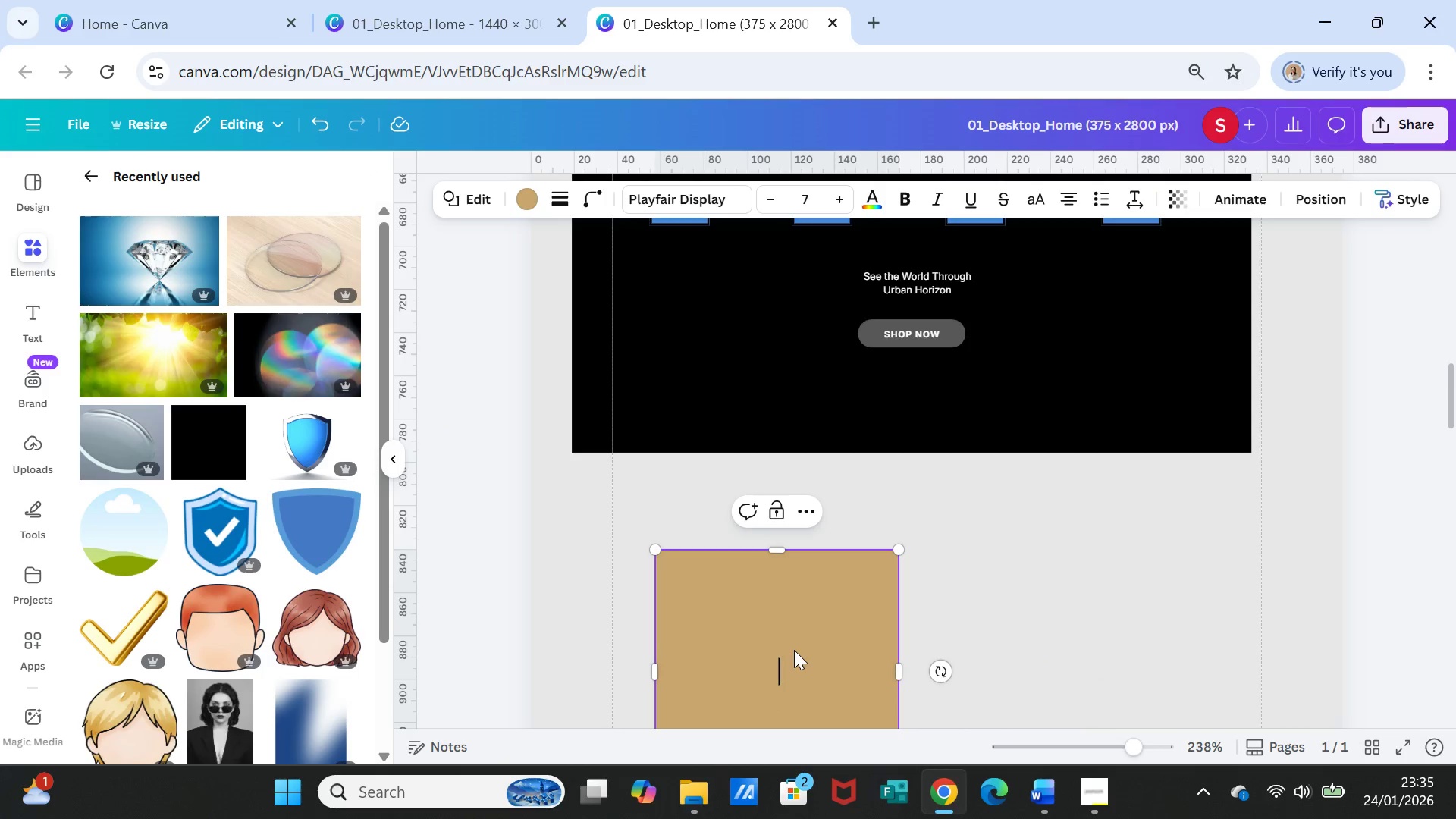 
left_click_drag(start_coordinate=[794, 650], to_coordinate=[701, 157])
 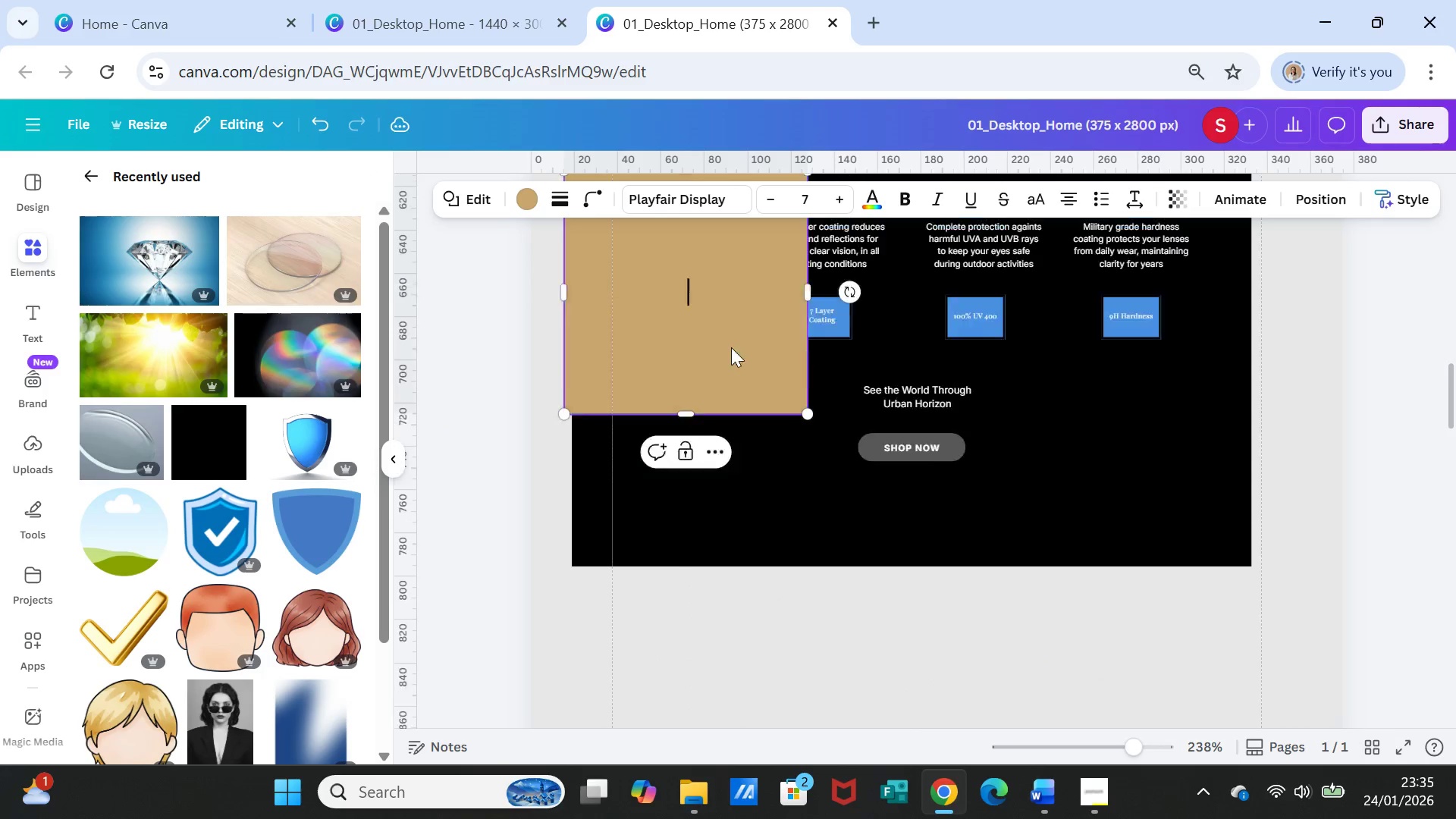 
left_click_drag(start_coordinate=[726, 501], to_coordinate=[706, 156])
 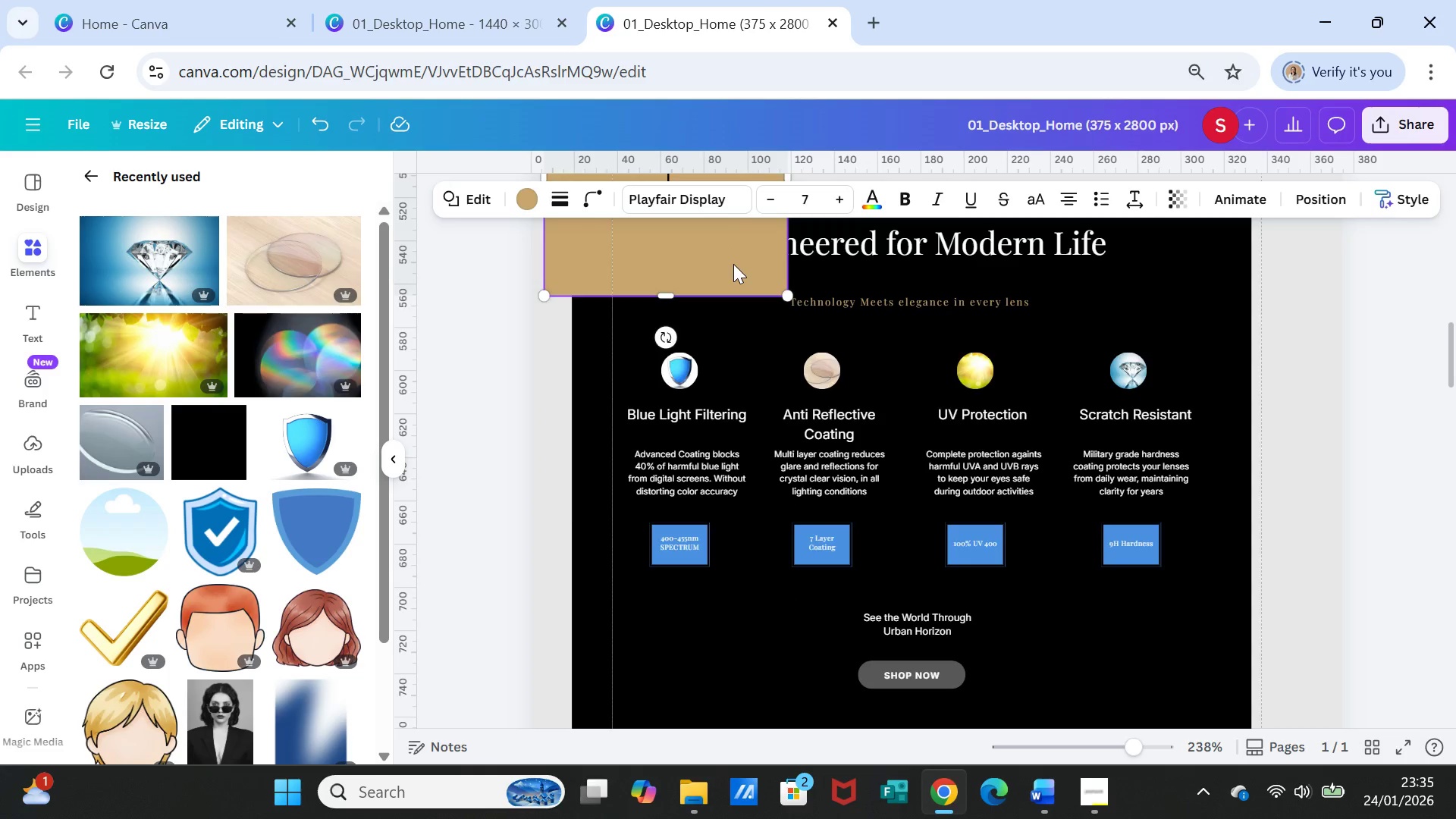 
scroll: coordinate [733, 264], scroll_direction: up, amount: 5.0
 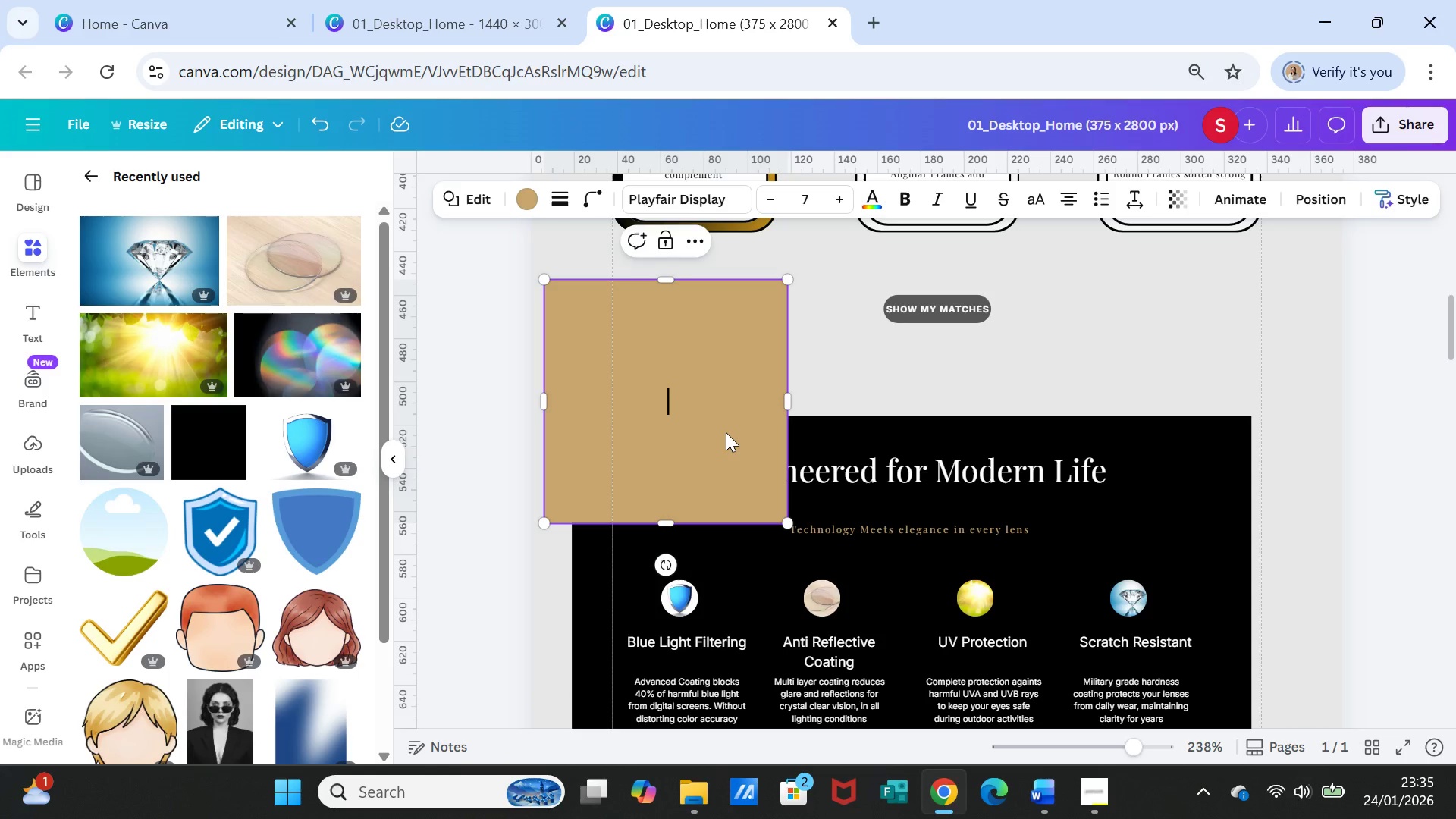 
left_click_drag(start_coordinate=[726, 432], to_coordinate=[723, 278])
 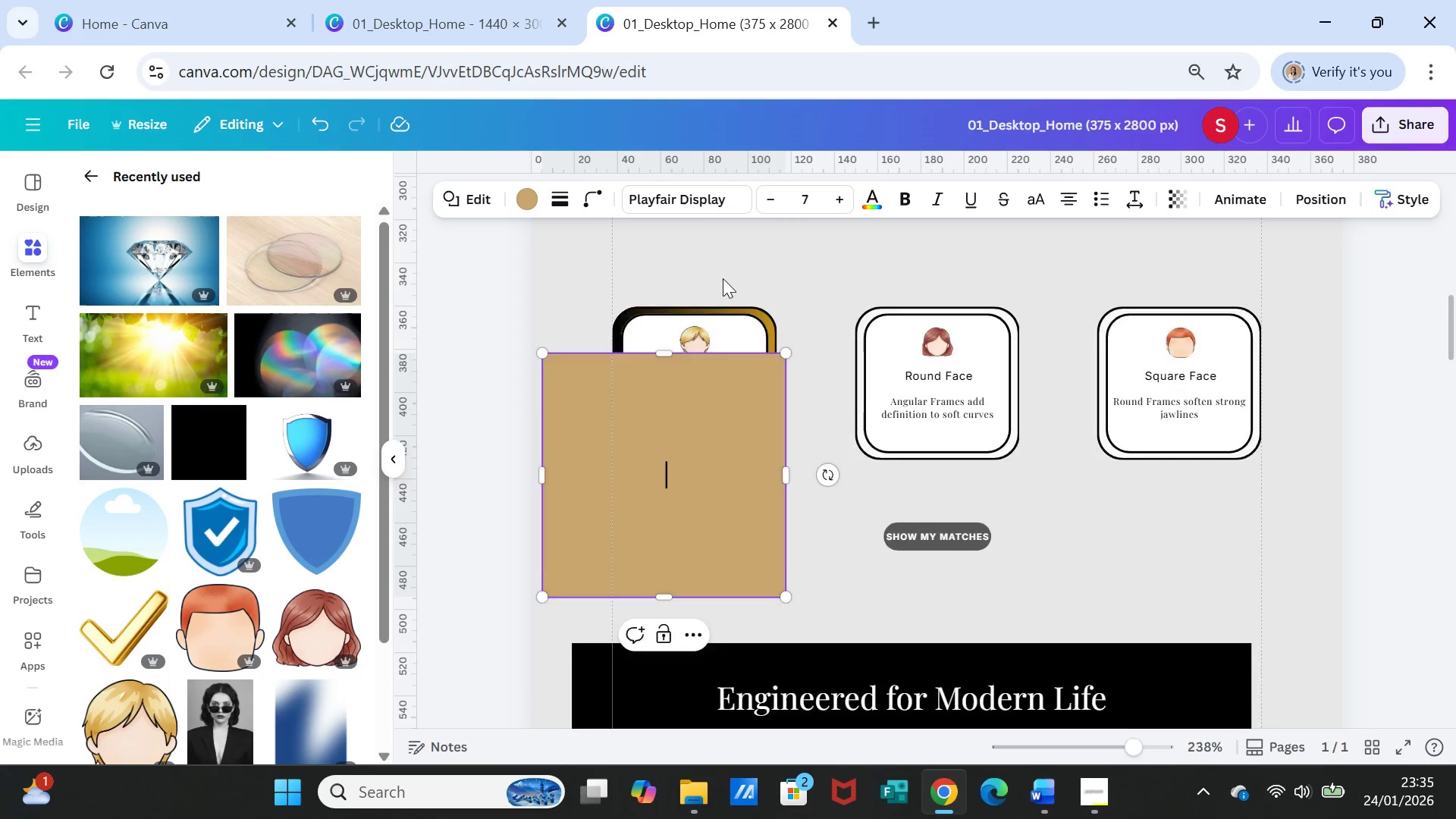 
scroll: coordinate [723, 278], scroll_direction: up, amount: 3.0
 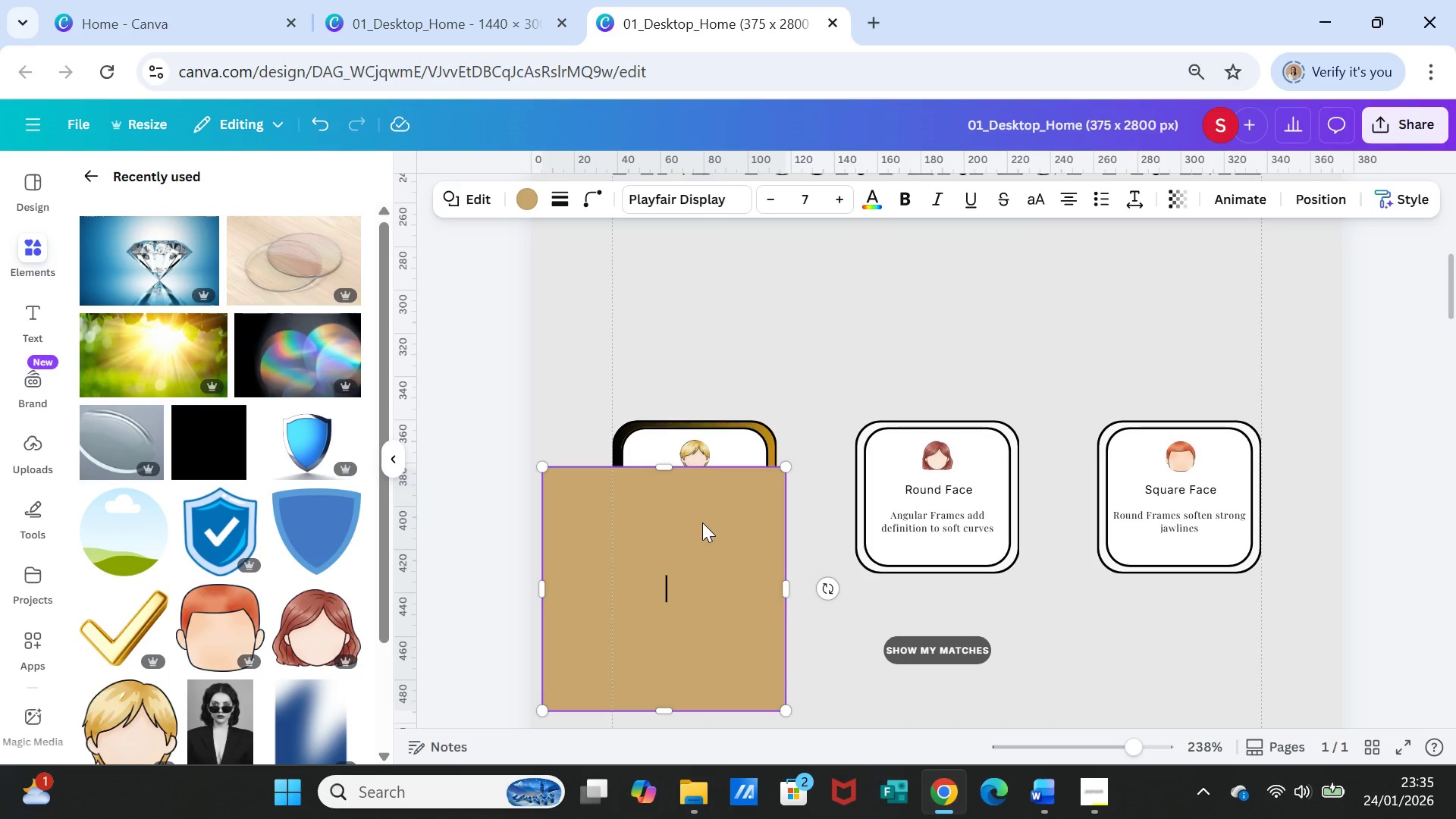 
left_click_drag(start_coordinate=[702, 522], to_coordinate=[672, 268])
 